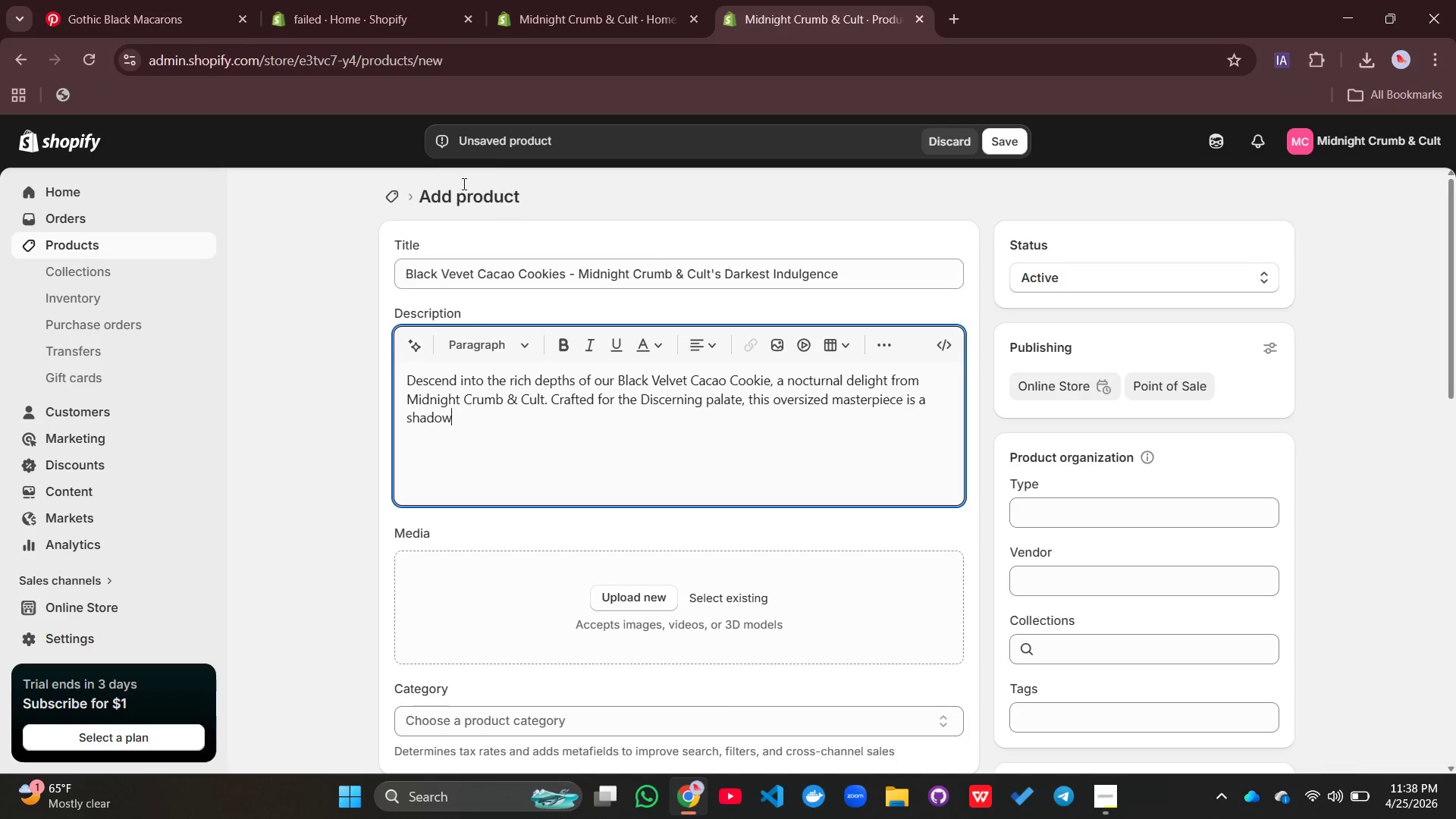 
key(Y)
 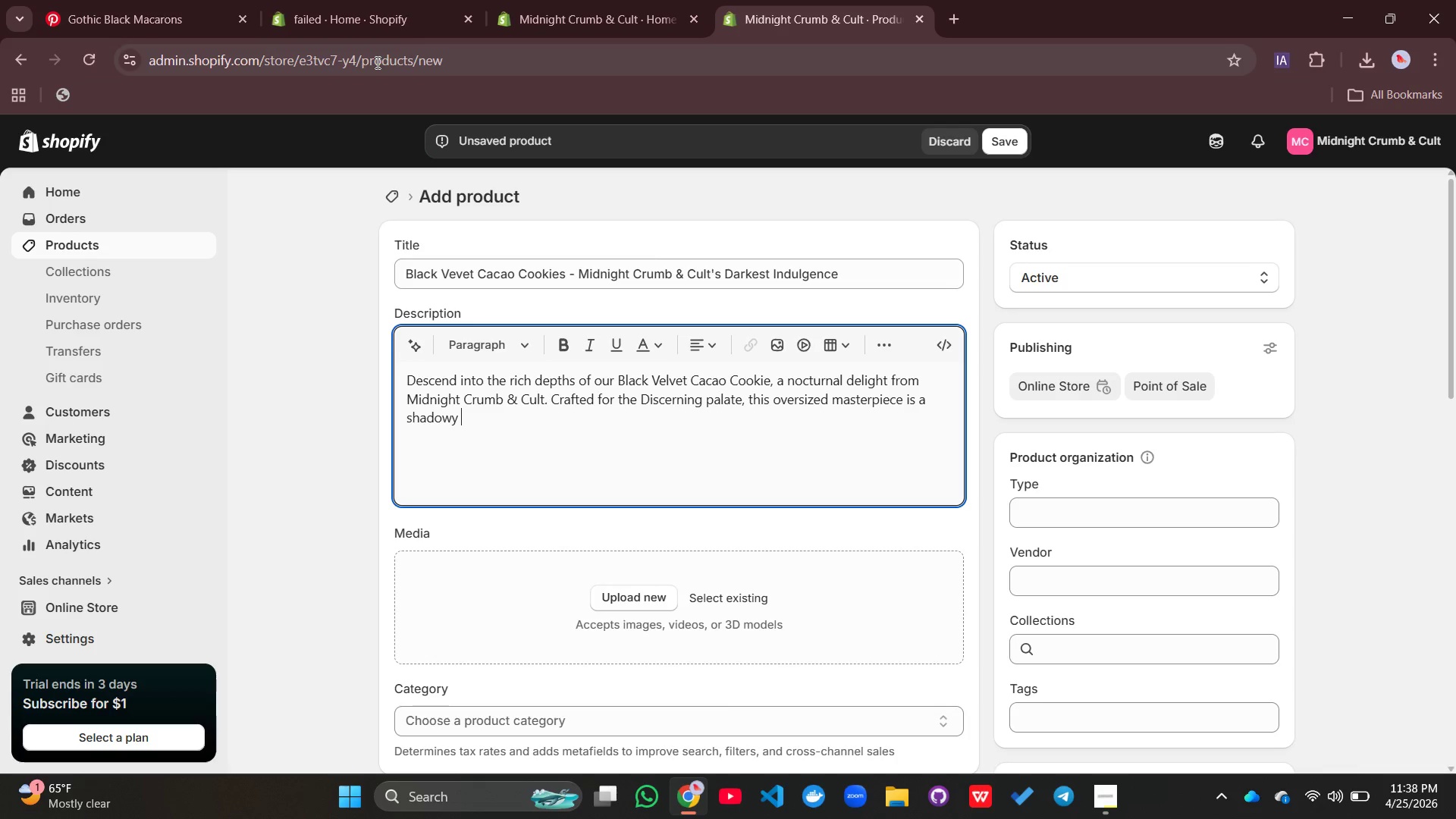 
key(Space)
 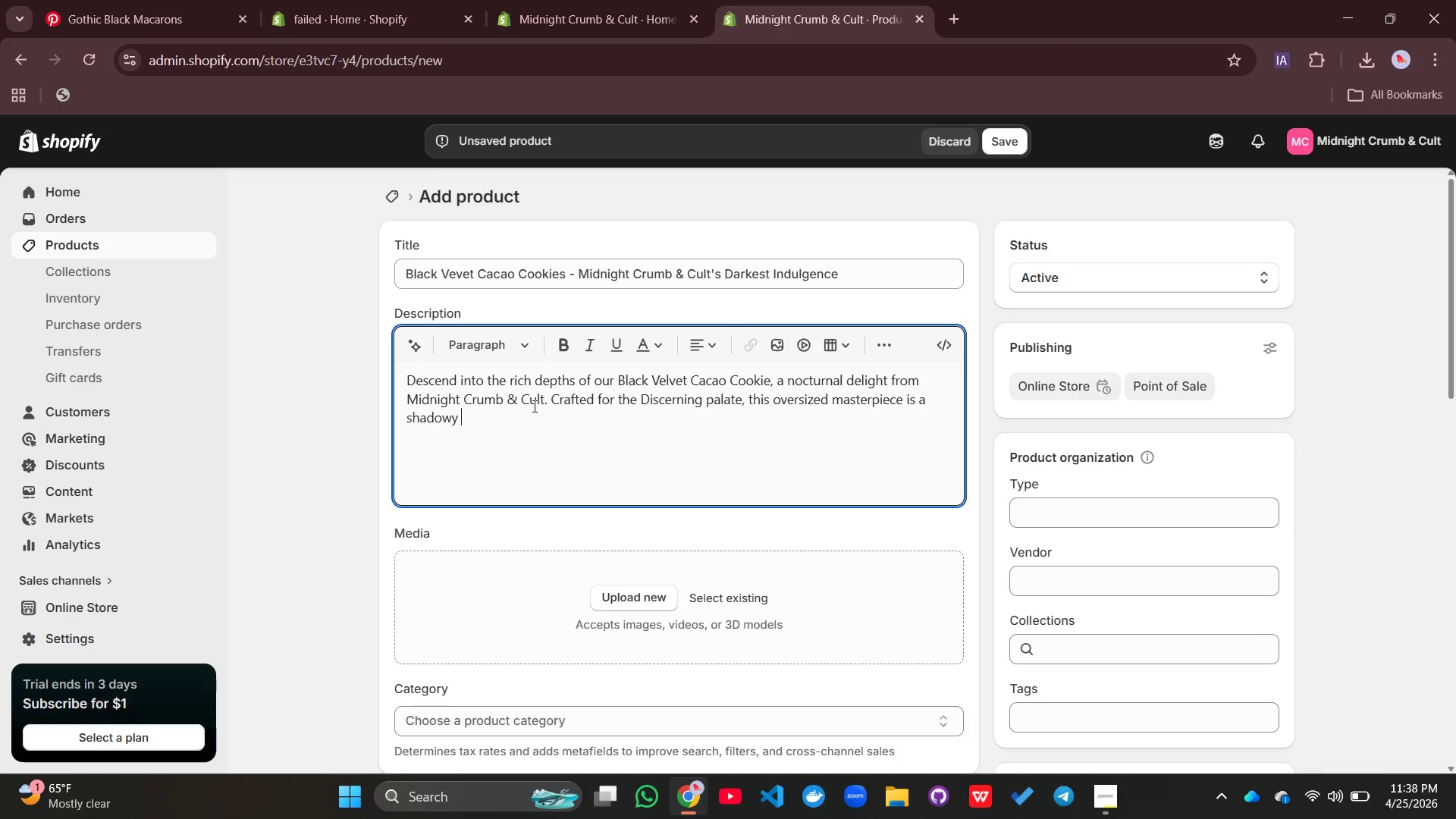 
type(symphony )
 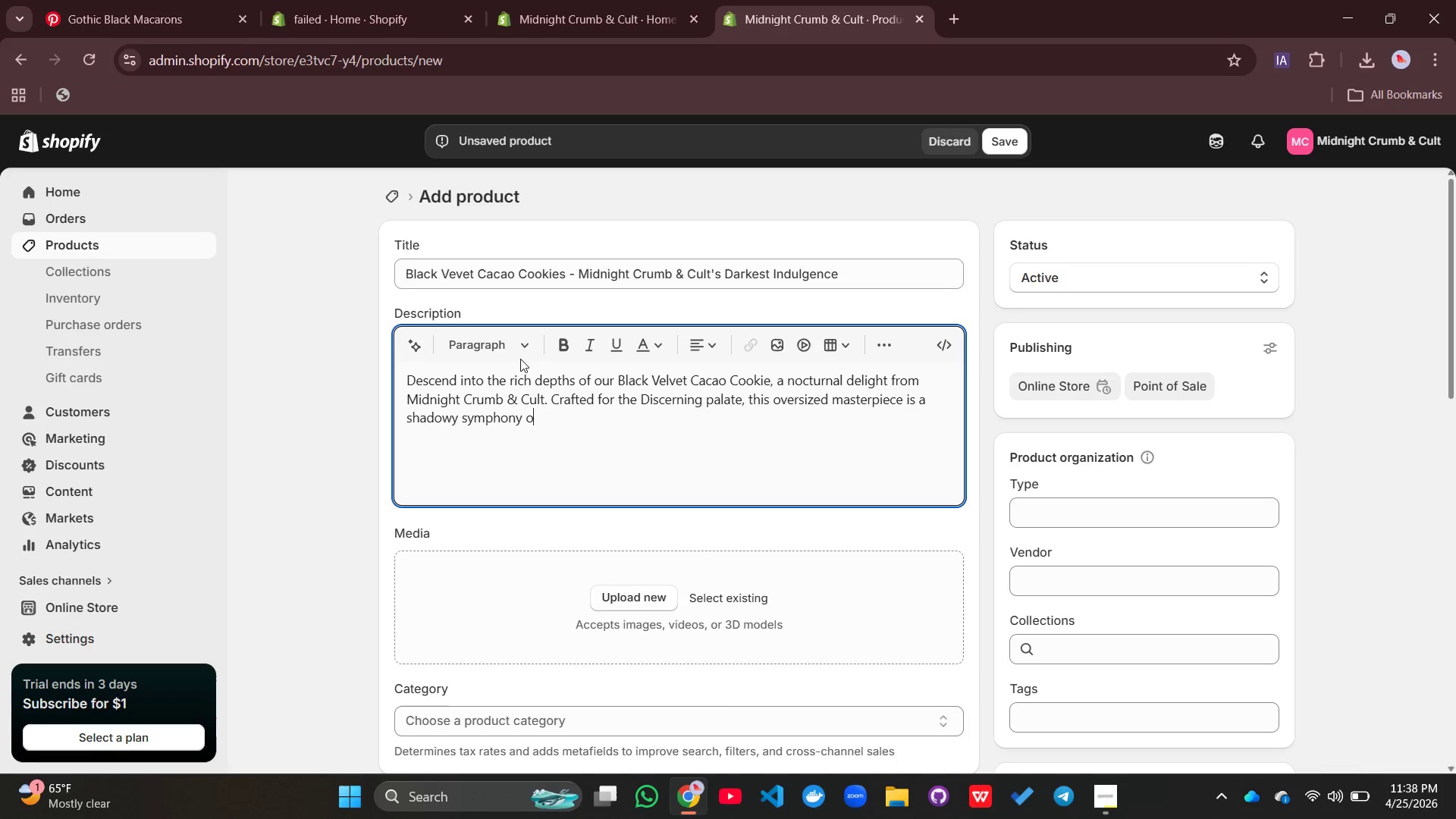 
type(of intense dark cacao, swirled with a hint of espresso to awae=)
key(Backspace)
key(Backspace)
type(ken)
 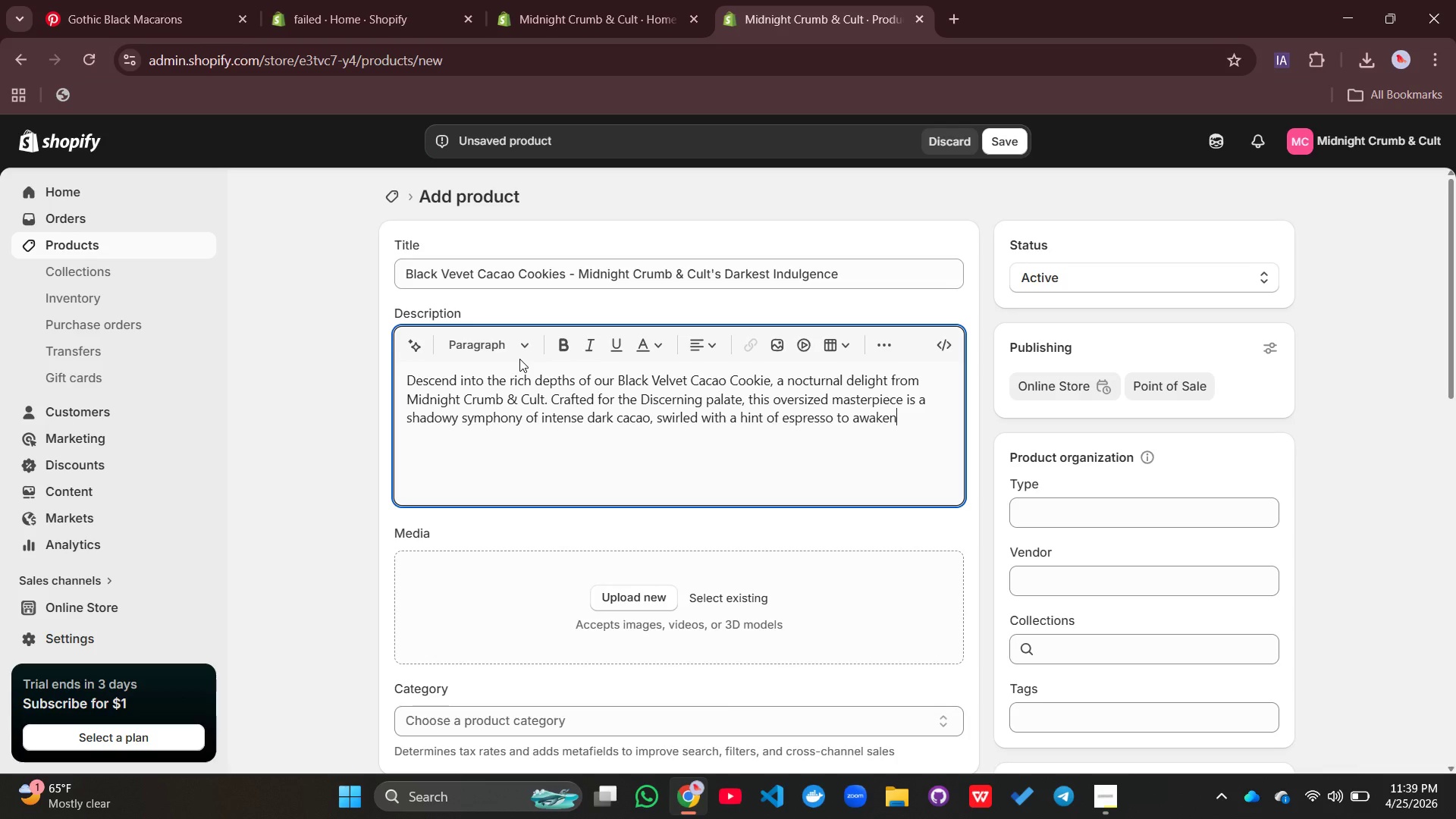 
type( the senses. Each bite unveils a decadent)
 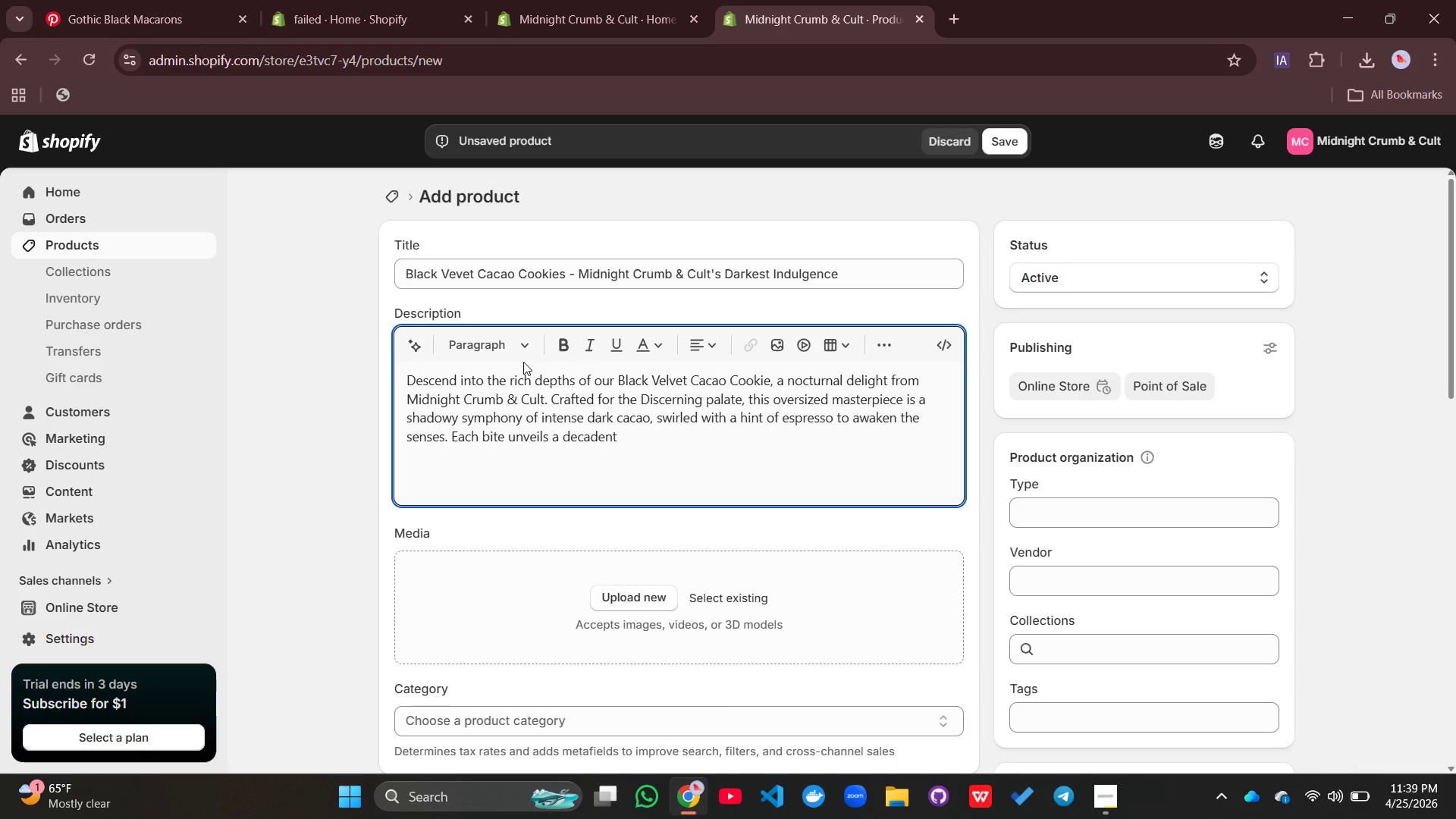 
type(, chewy interior, clocked )
 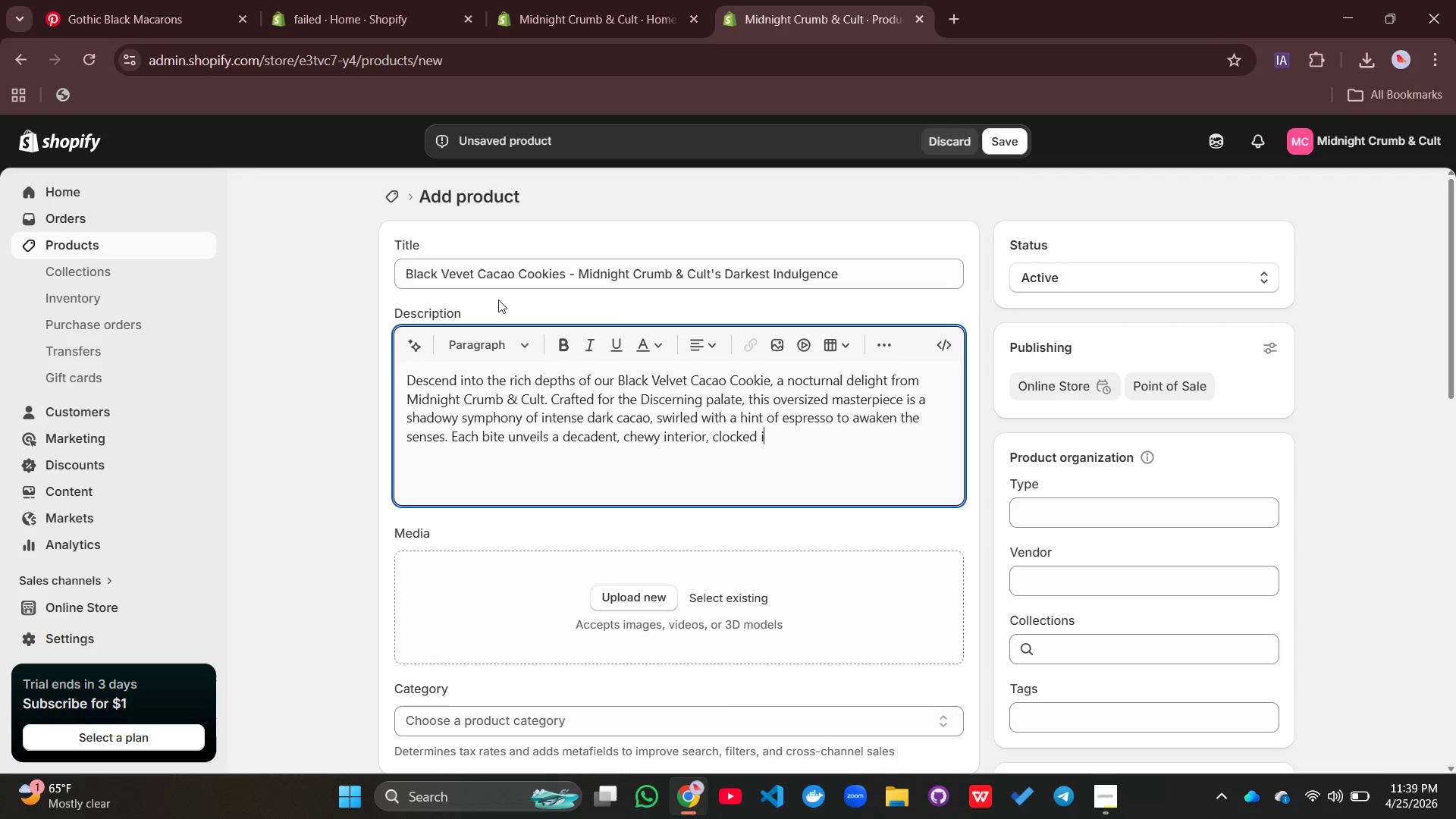 
type(in a subtly crisp exterior)
 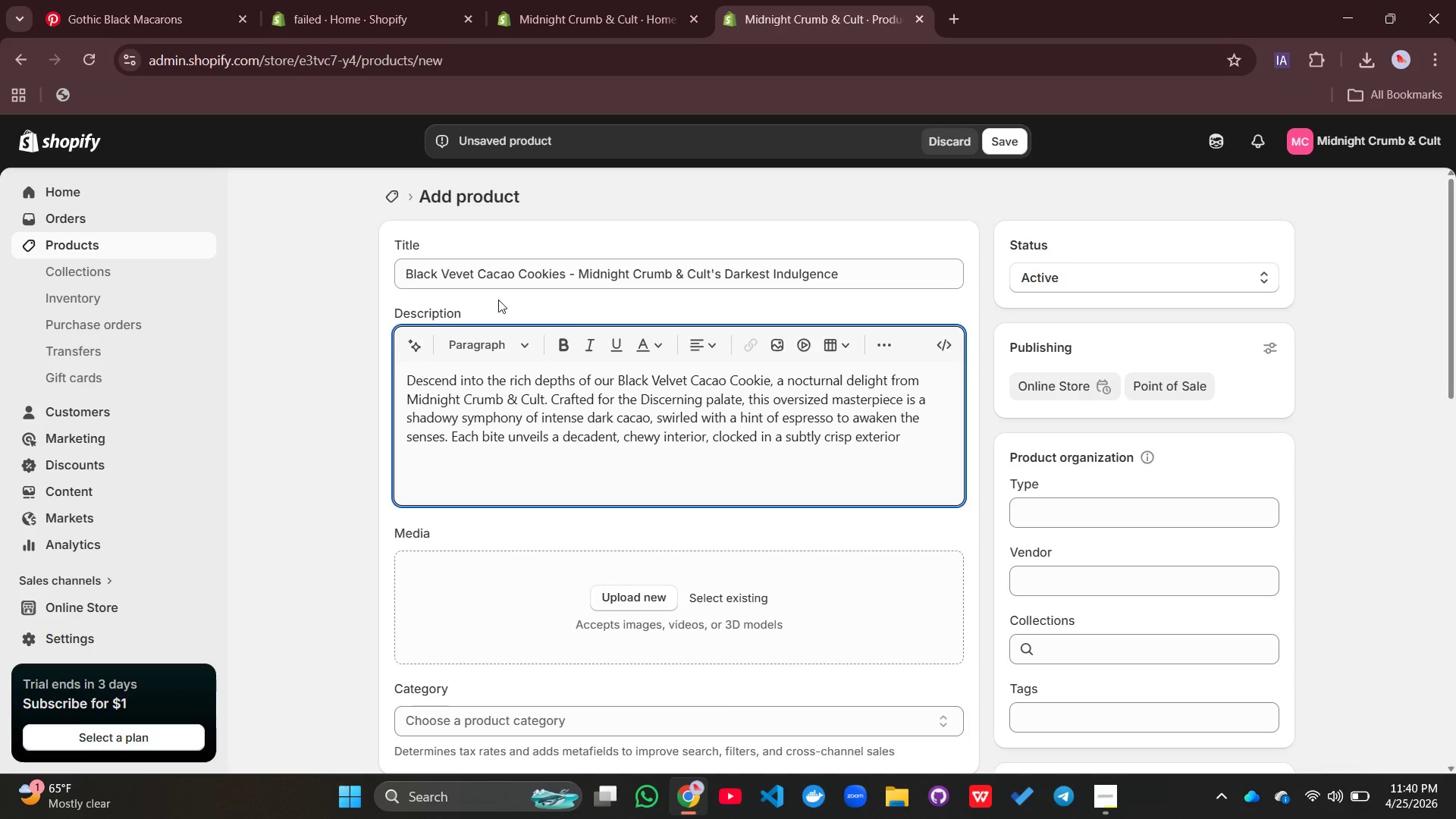 
type(. Perfect )
 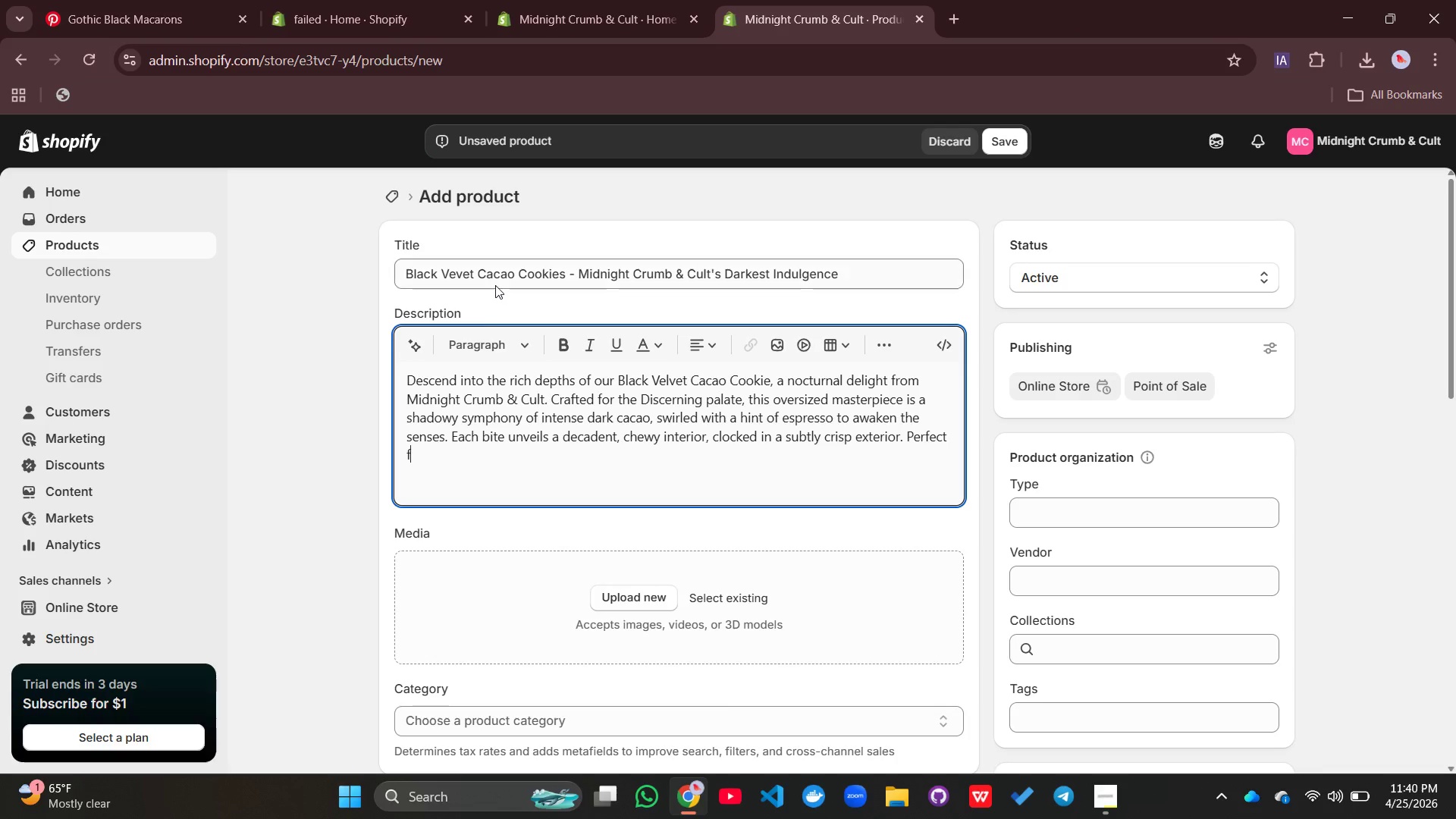 
type(for late-night cravings or refined co)
 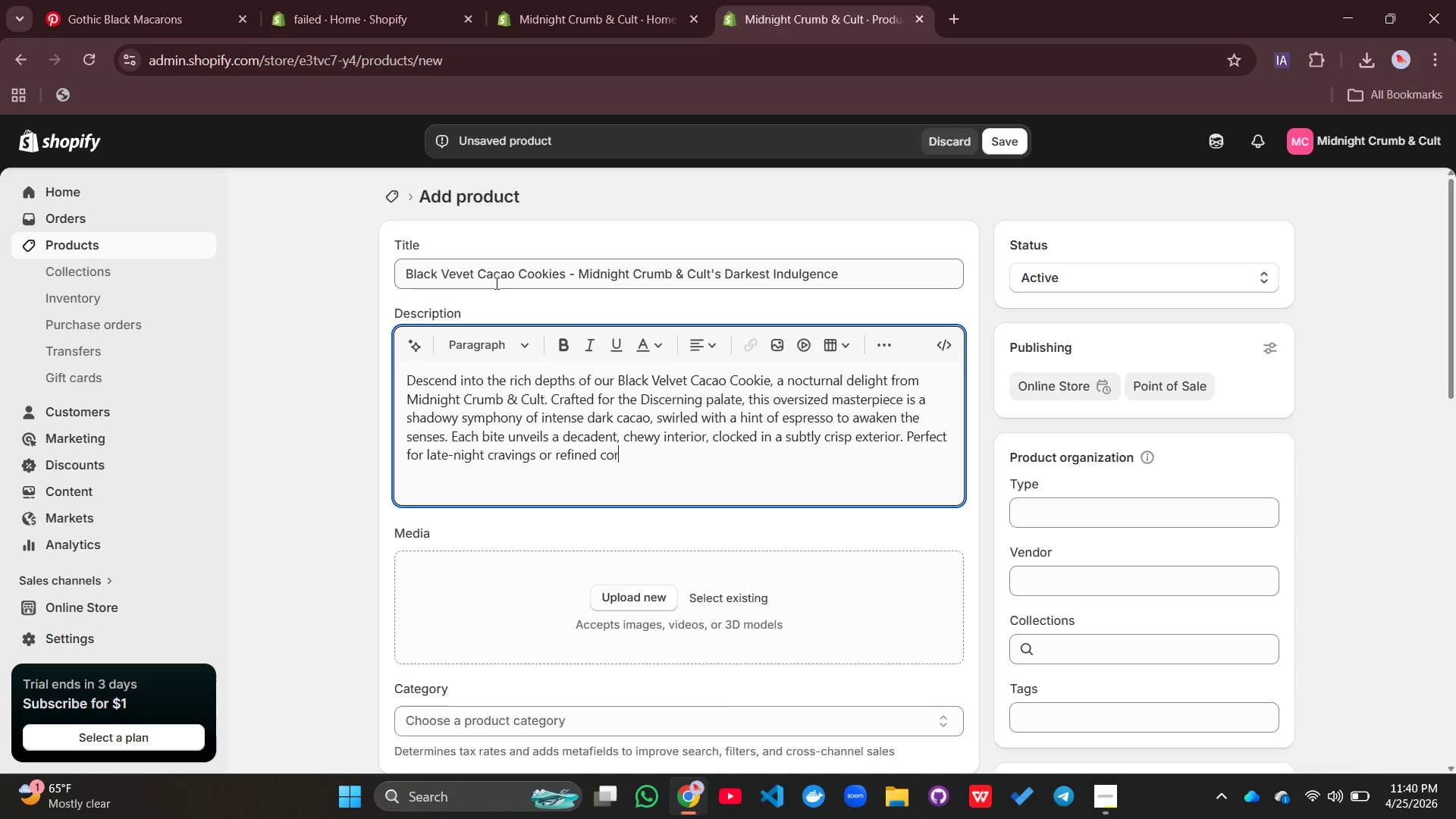 
type(rporate gifting, it transcends ordinary dessert experience with artisanal gothic Precios)
key(Backspace)
key(Backspace)
type(sion)
 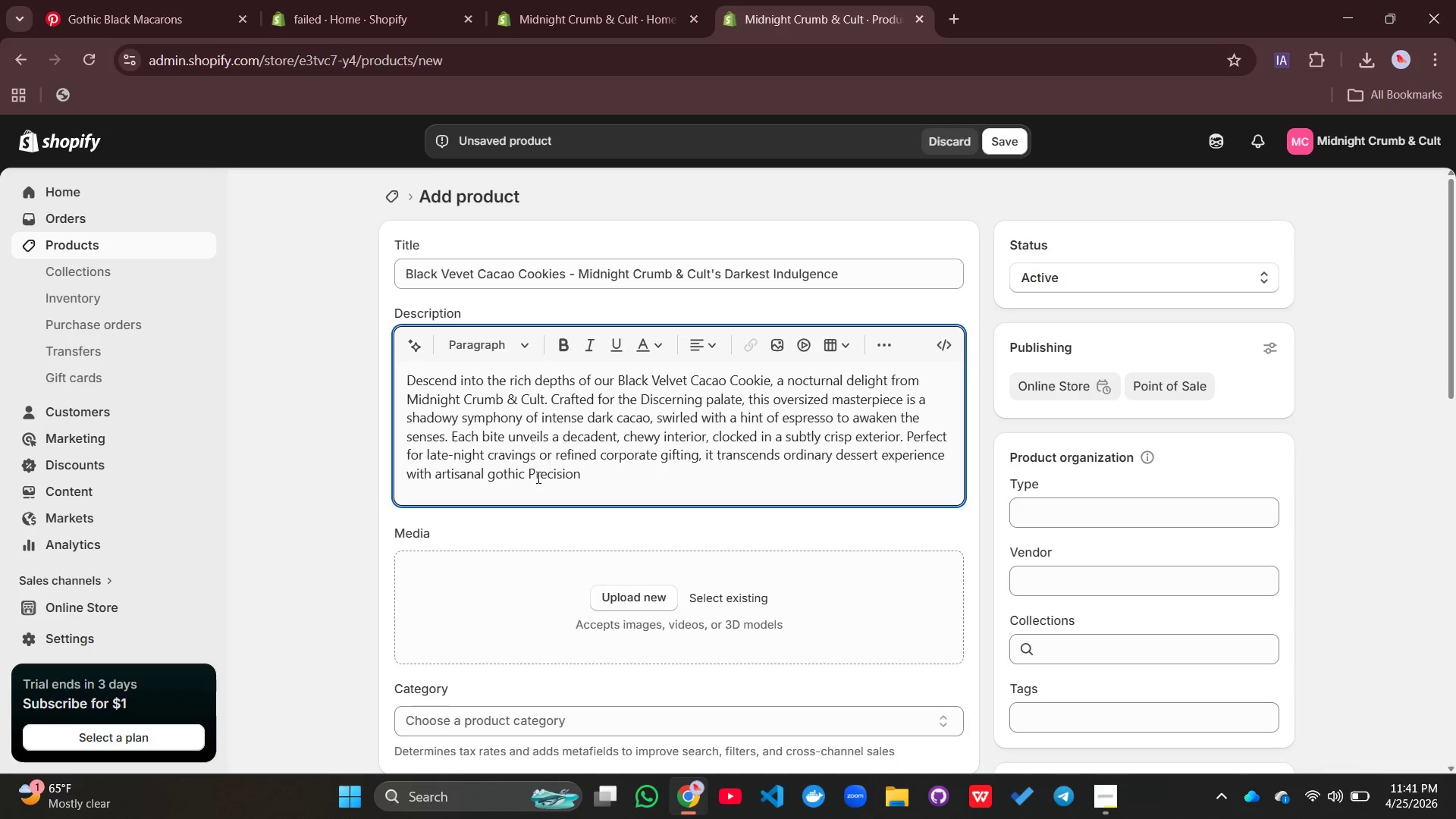 
left_click([537, 477])
 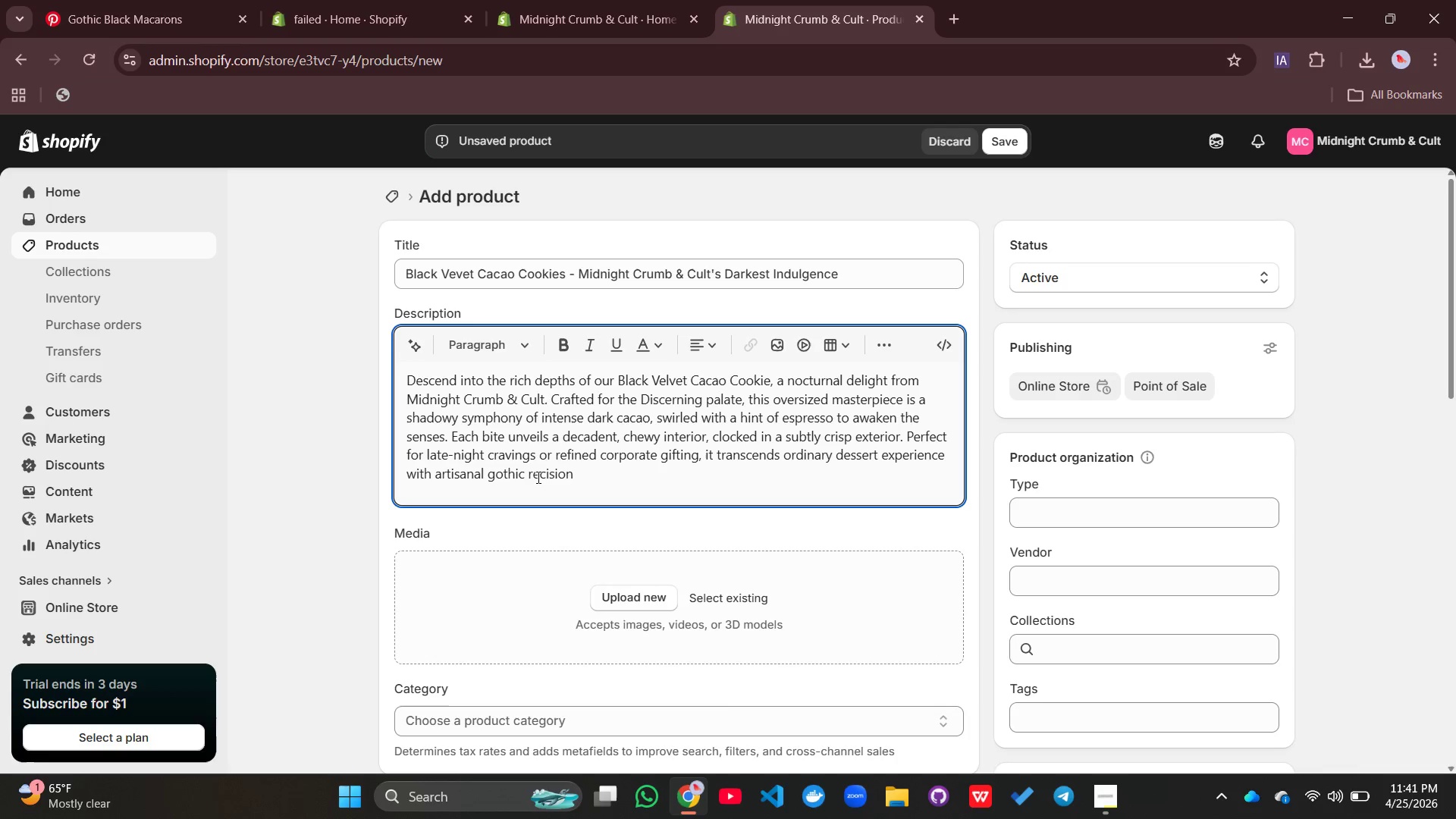 
key(Backspace)
 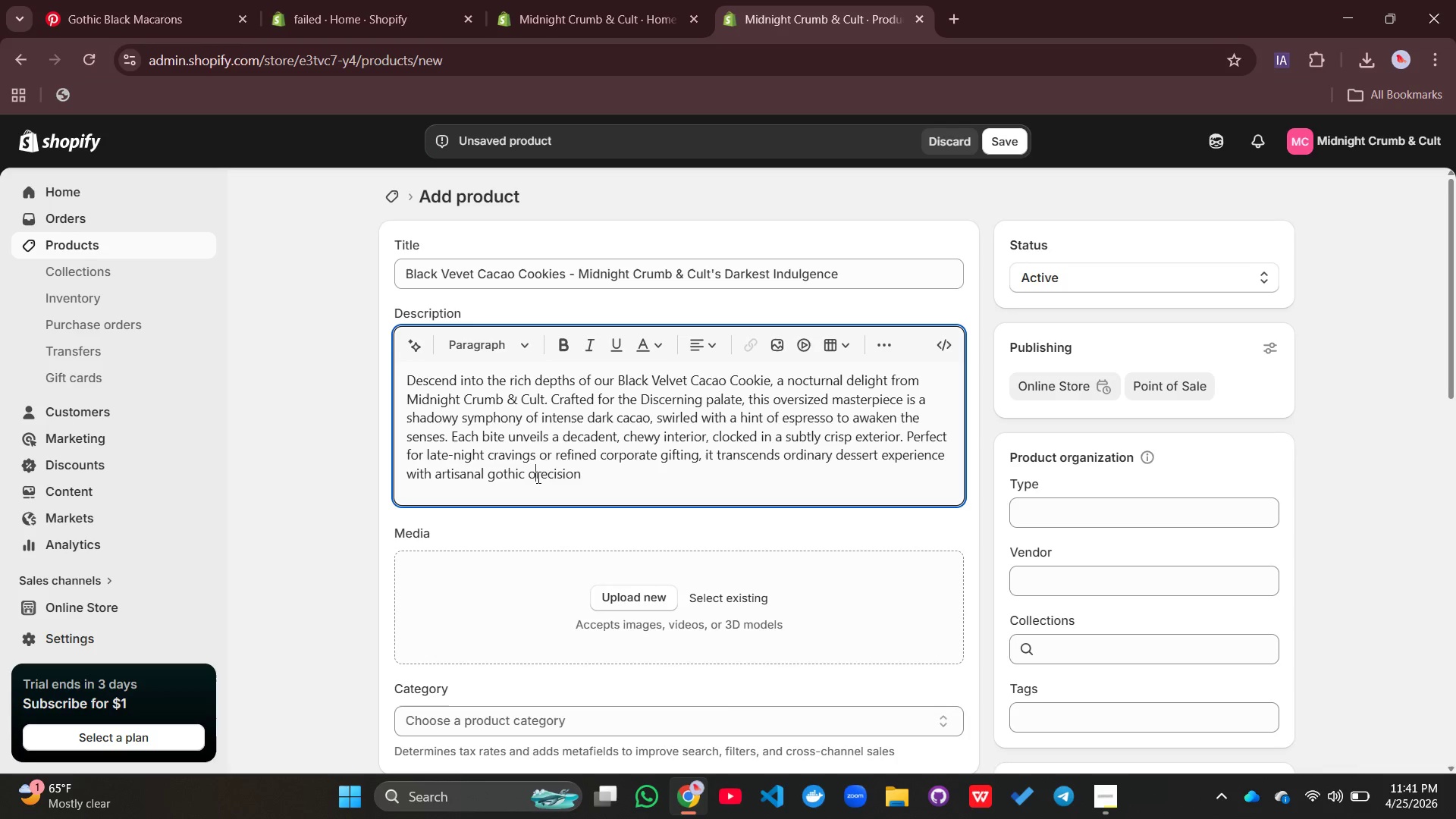 
key(O)
 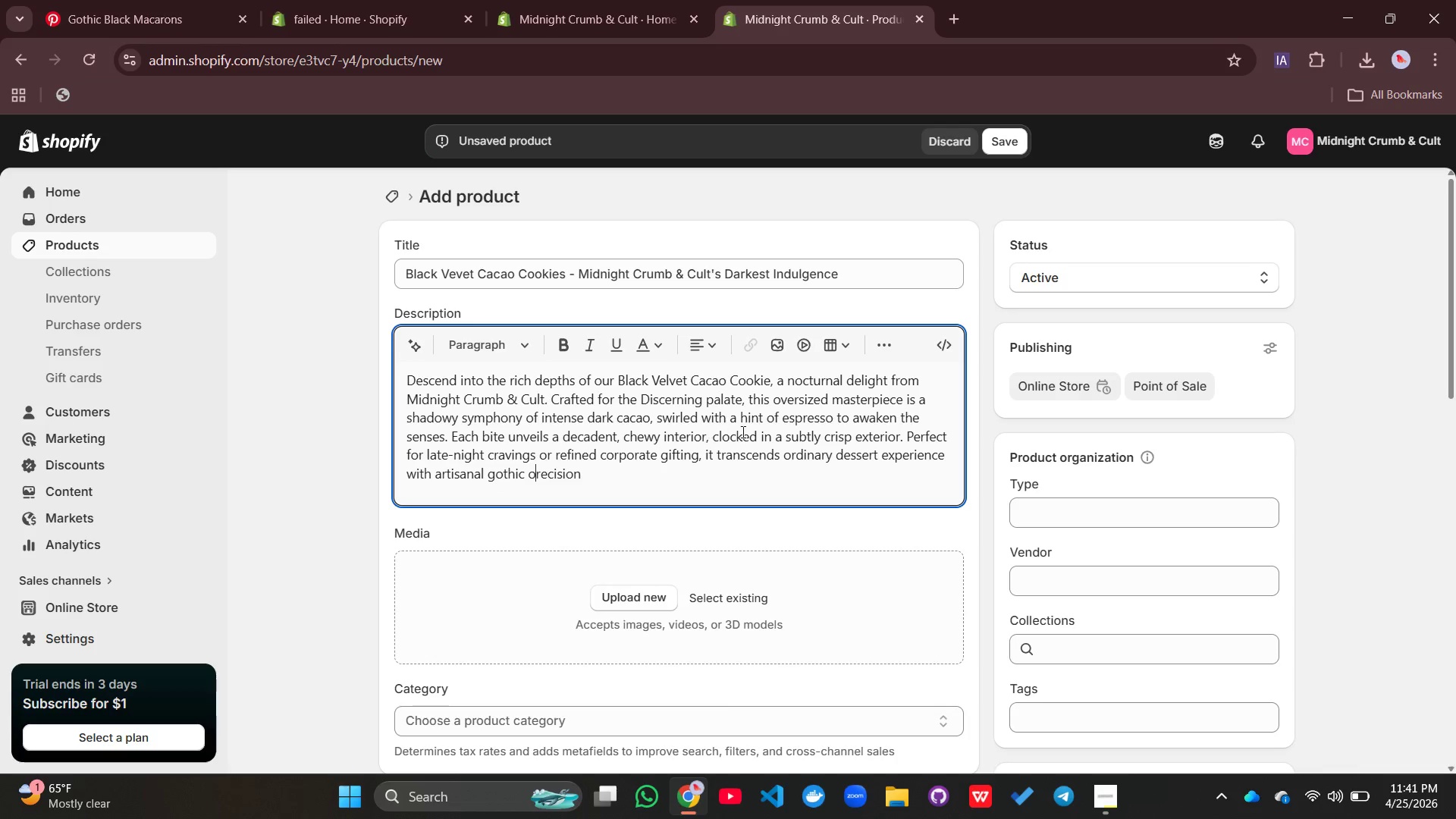 
wait(8.28)
 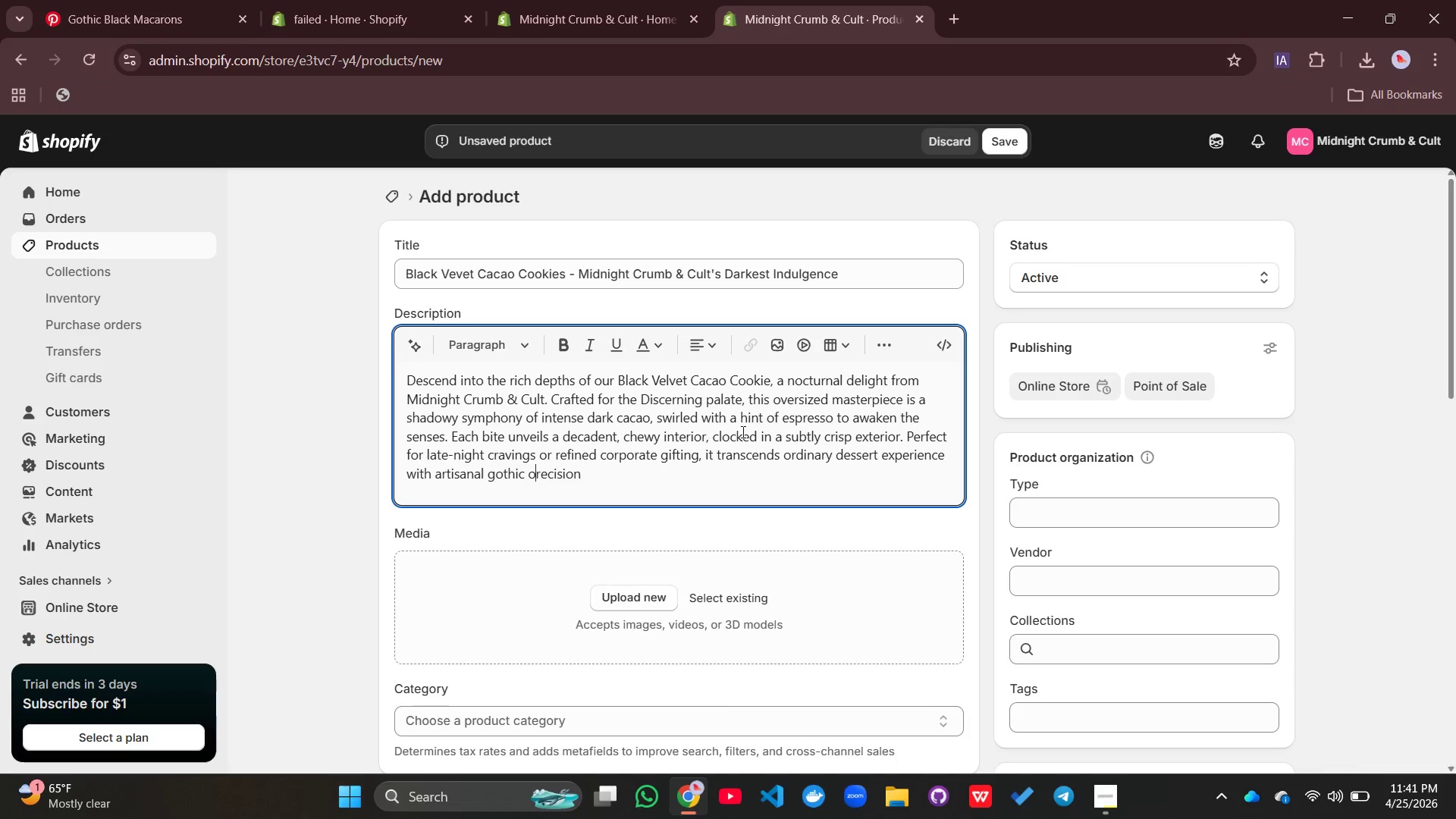 
left_click([649, 403])
 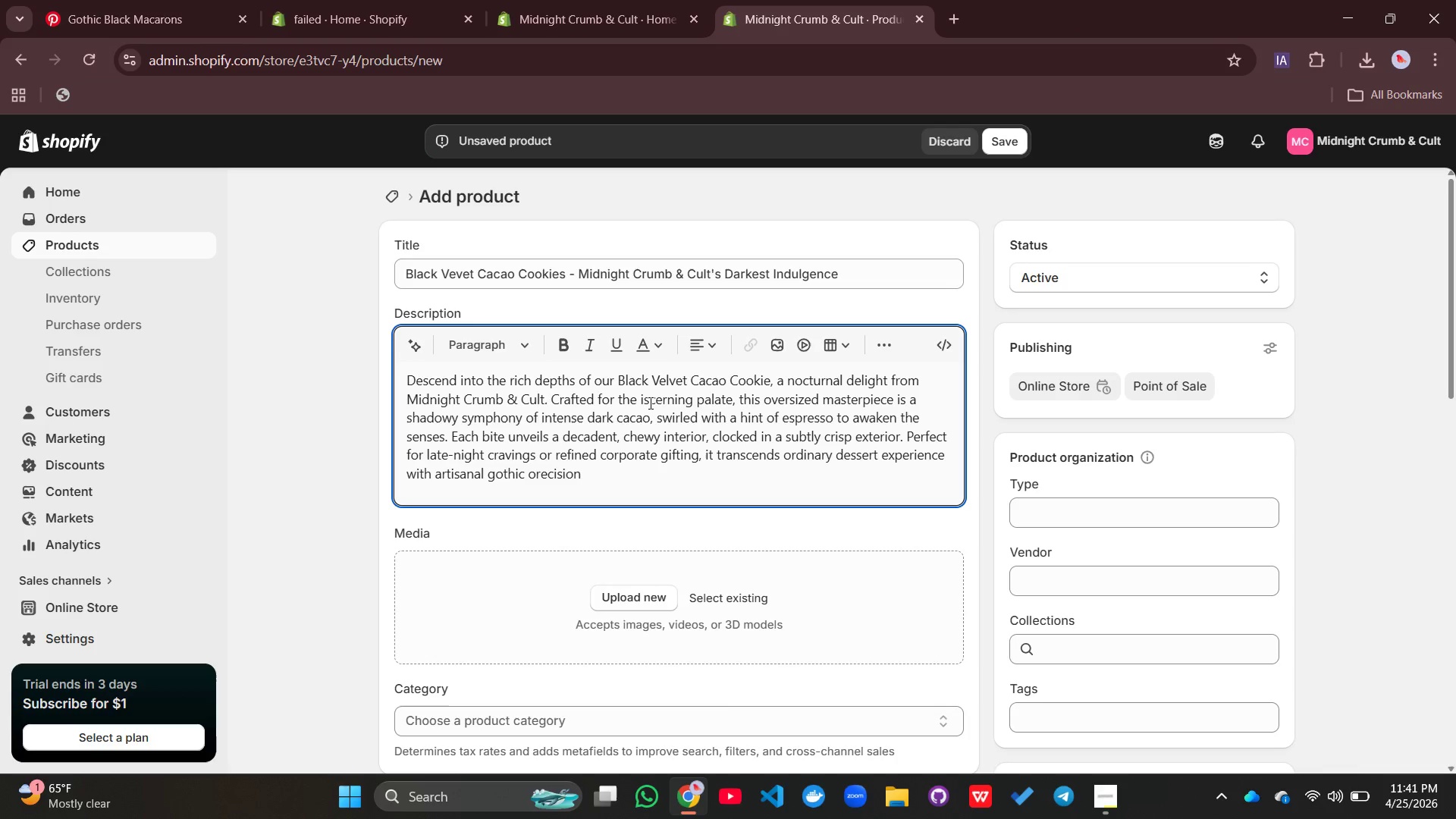 
key(Backspace)
 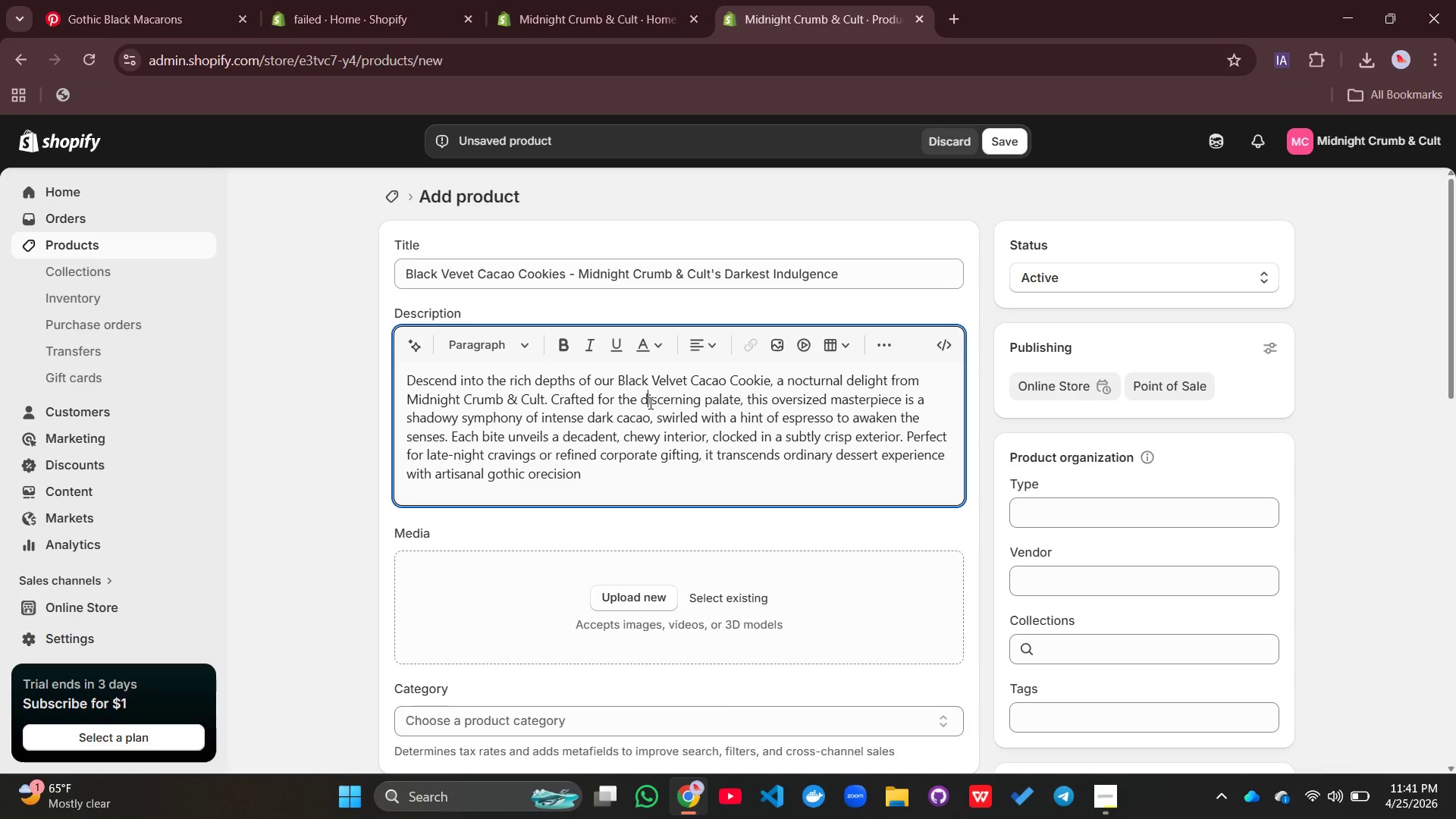 
key(D)
 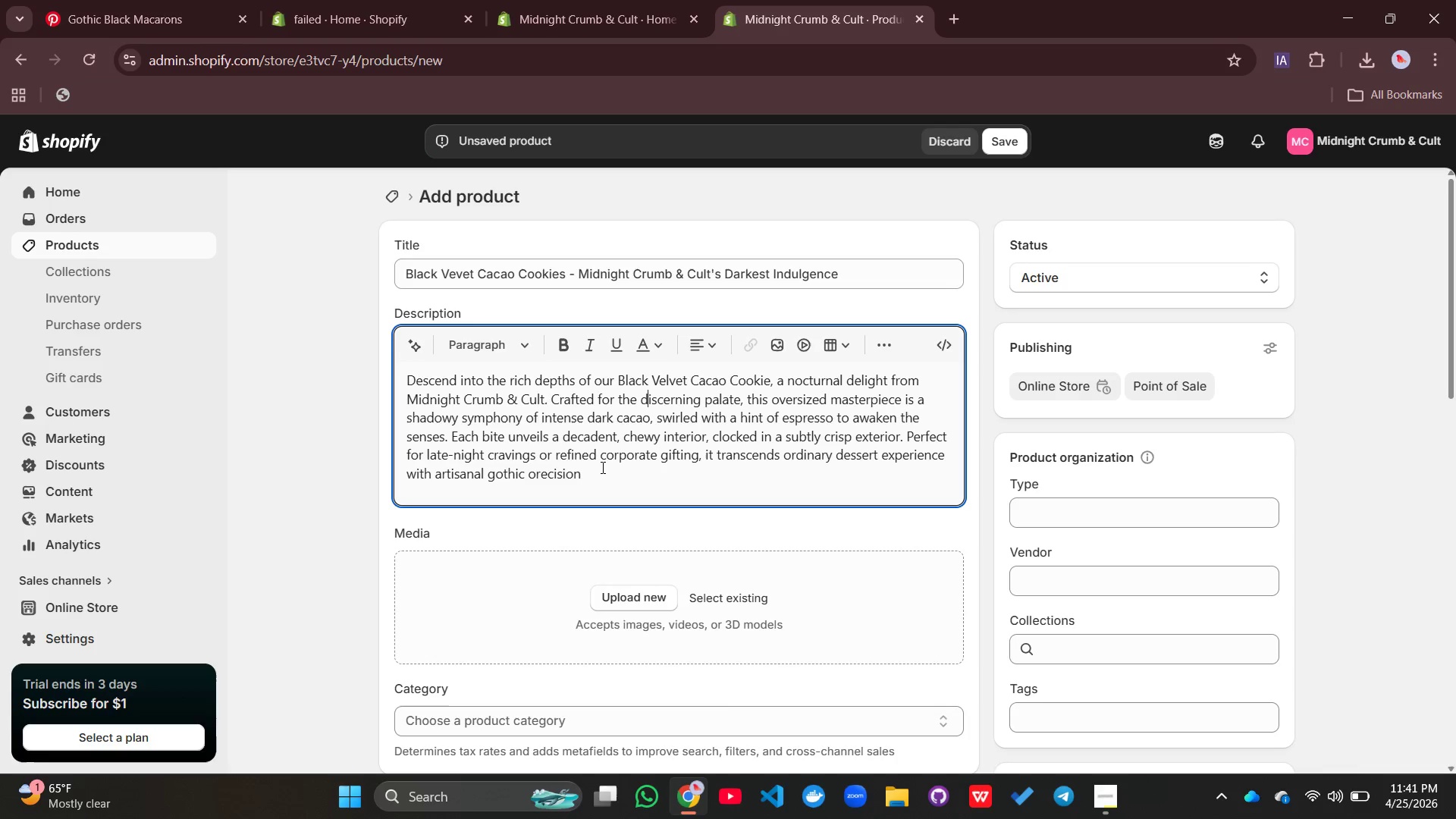 
left_click([601, 467])
 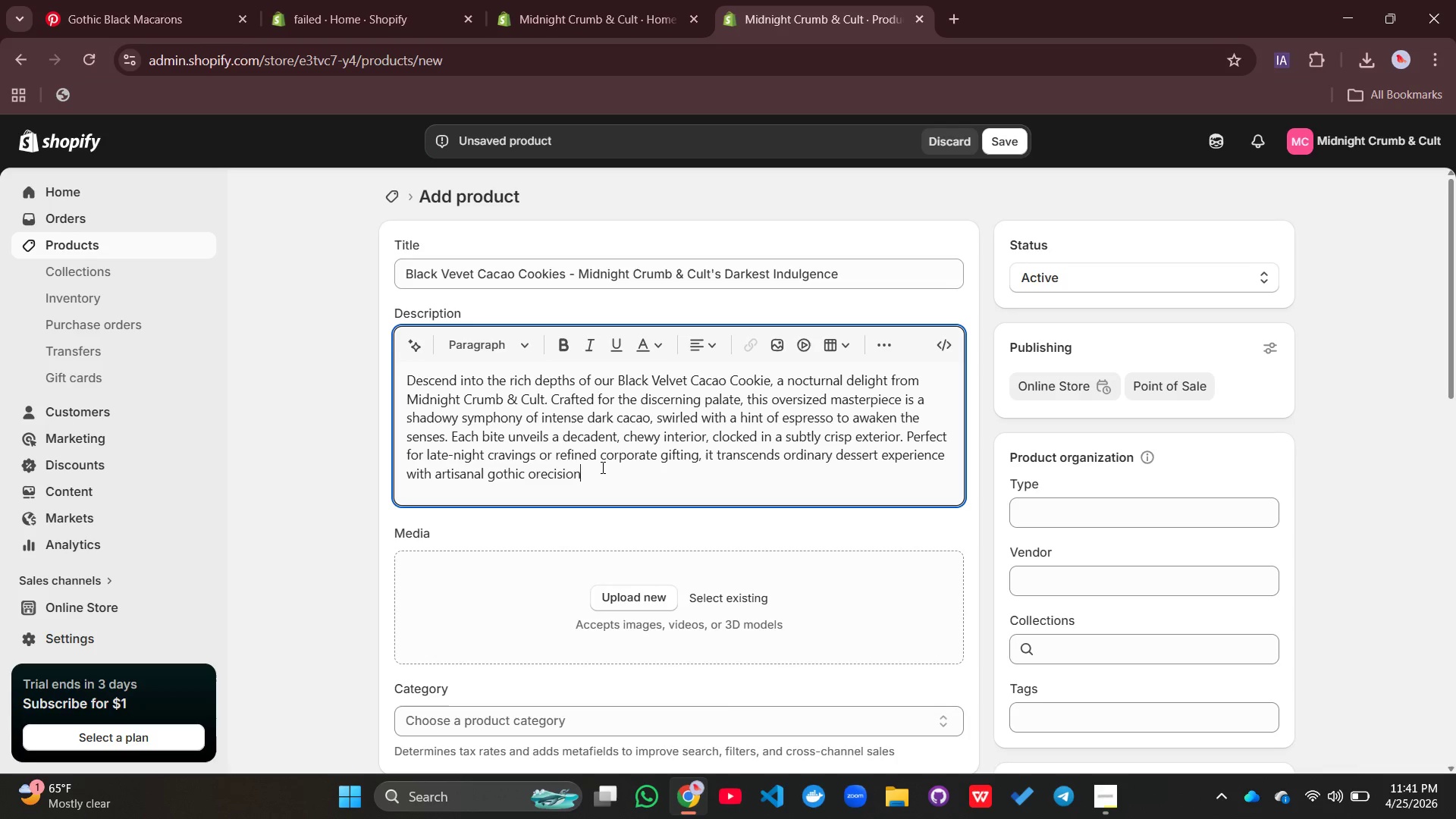 
key(Period)
 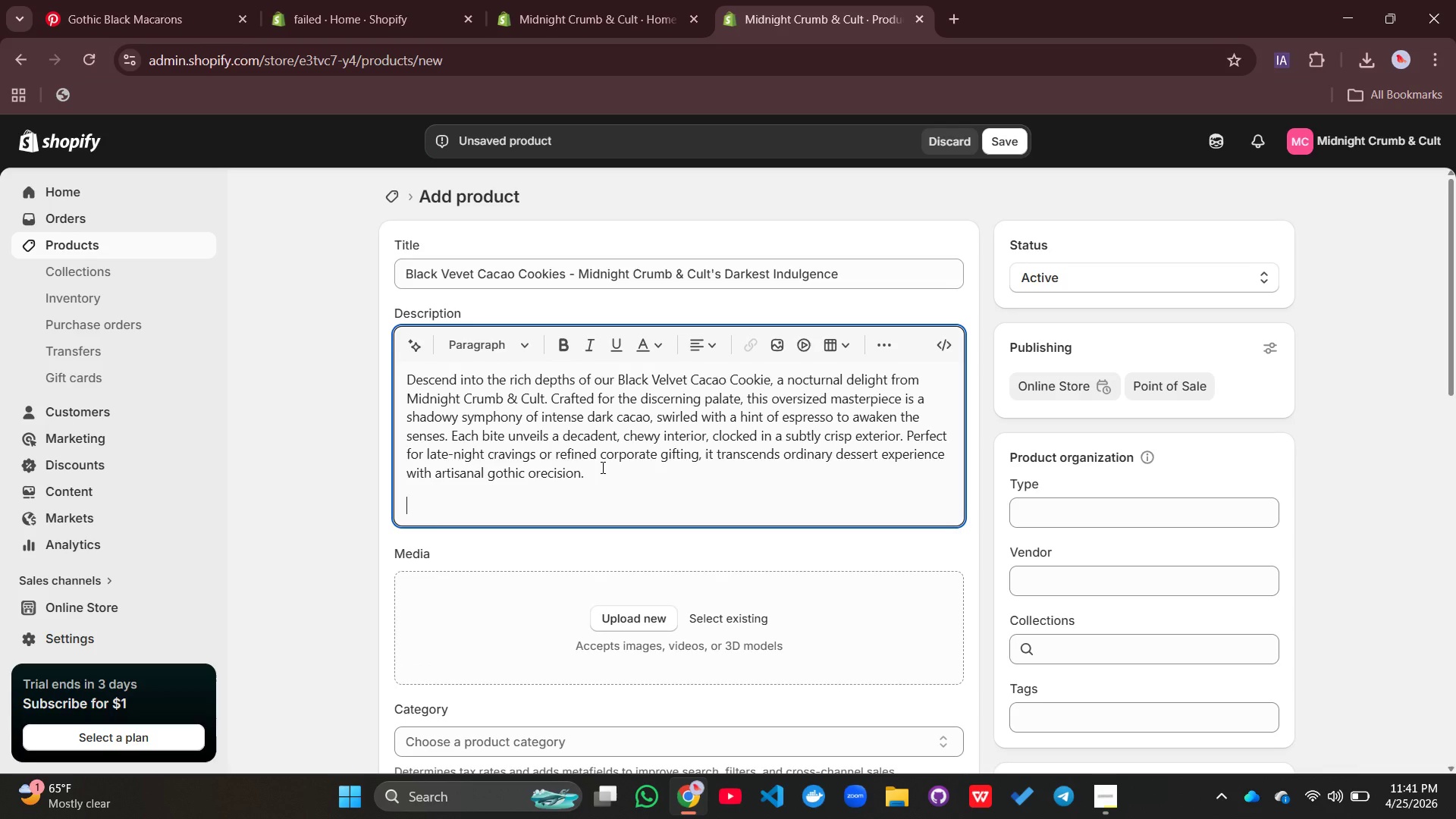 
key(Enter)
 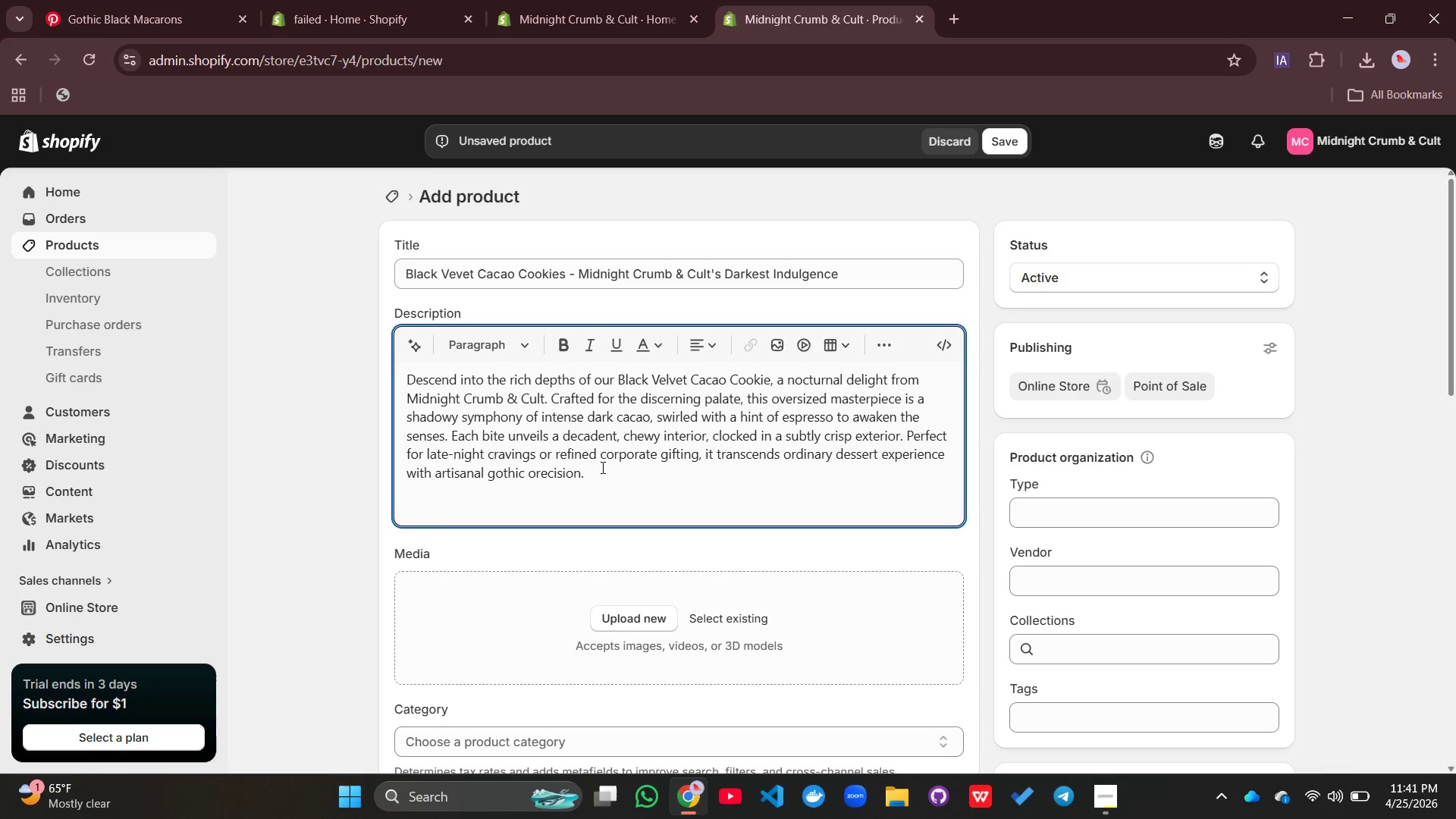 
type(INgri)
key(Backspace)
key(Backspace)
key(Backspace)
key(Backspace)
type(ngredients)
 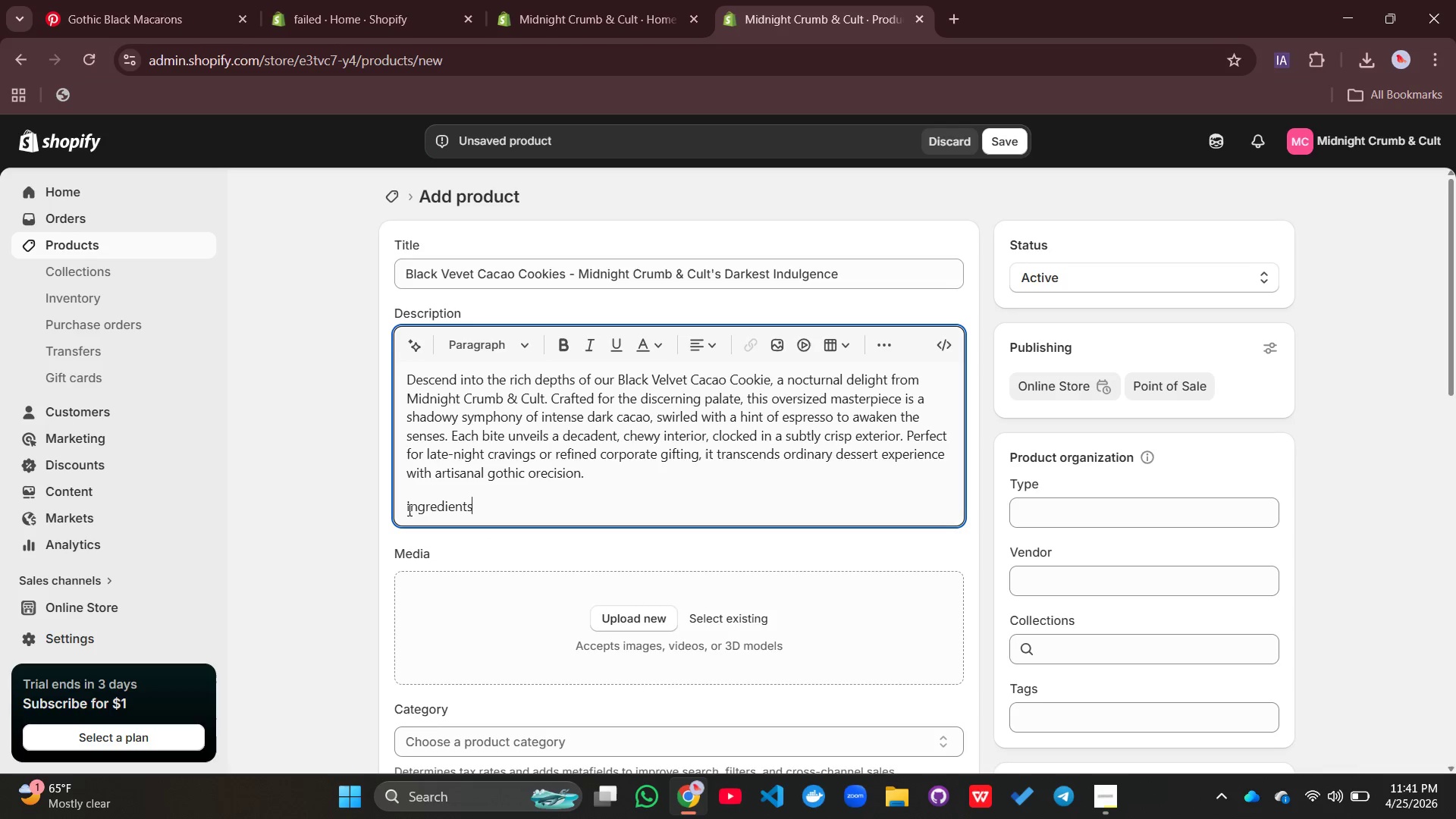 
left_click([408, 507])
 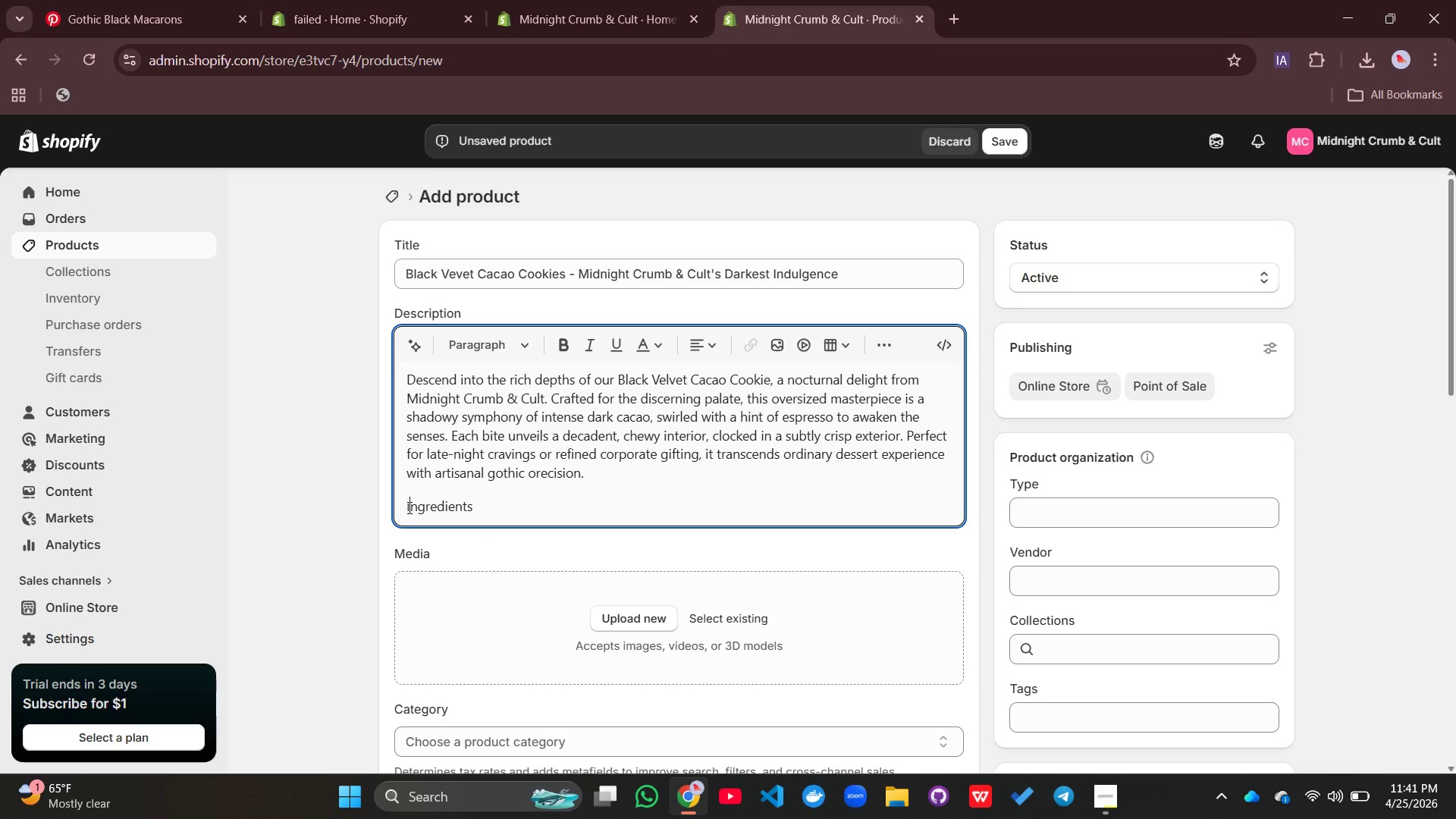 
key(ArrowRight)
 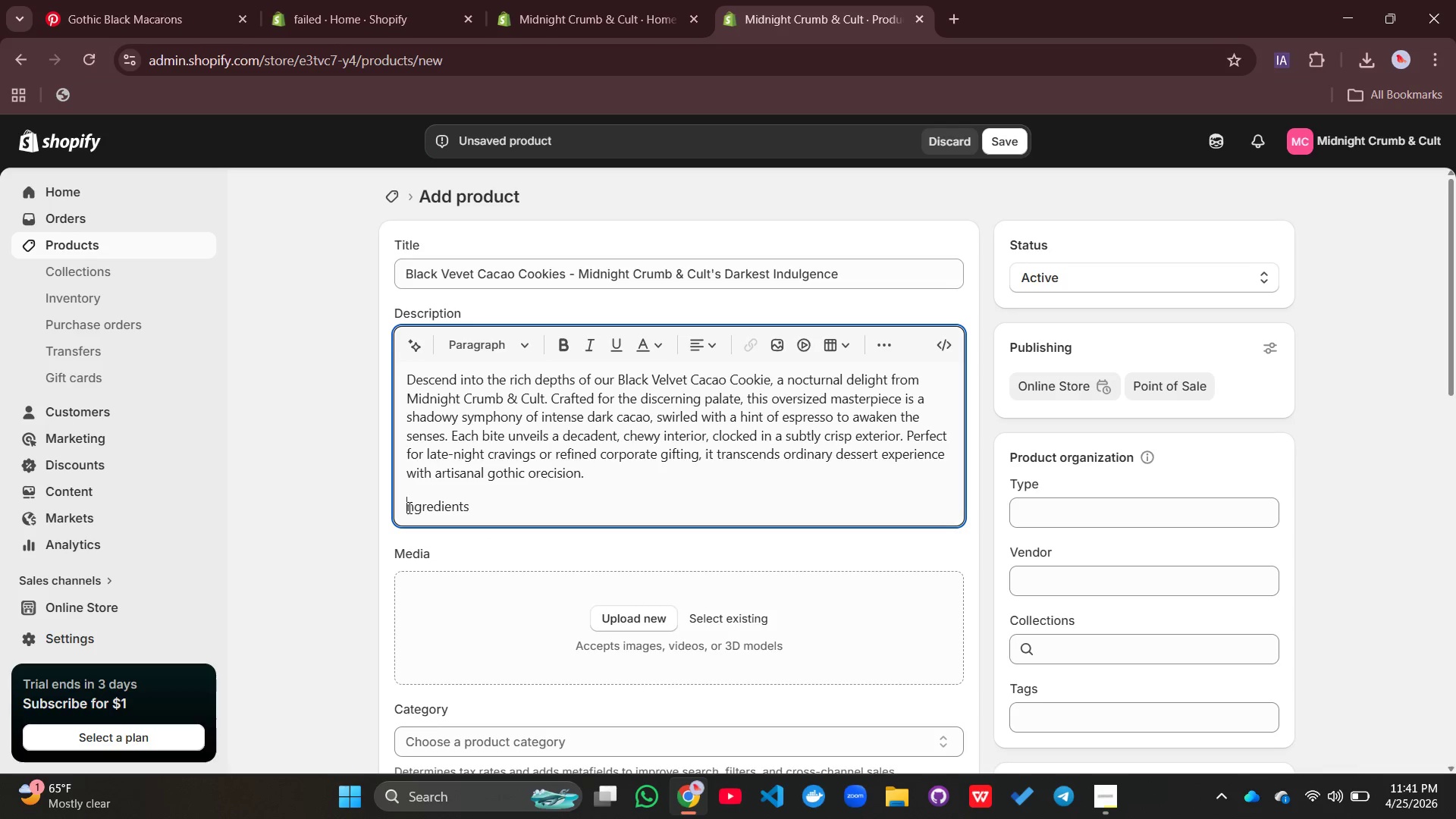 
key(Backspace)
 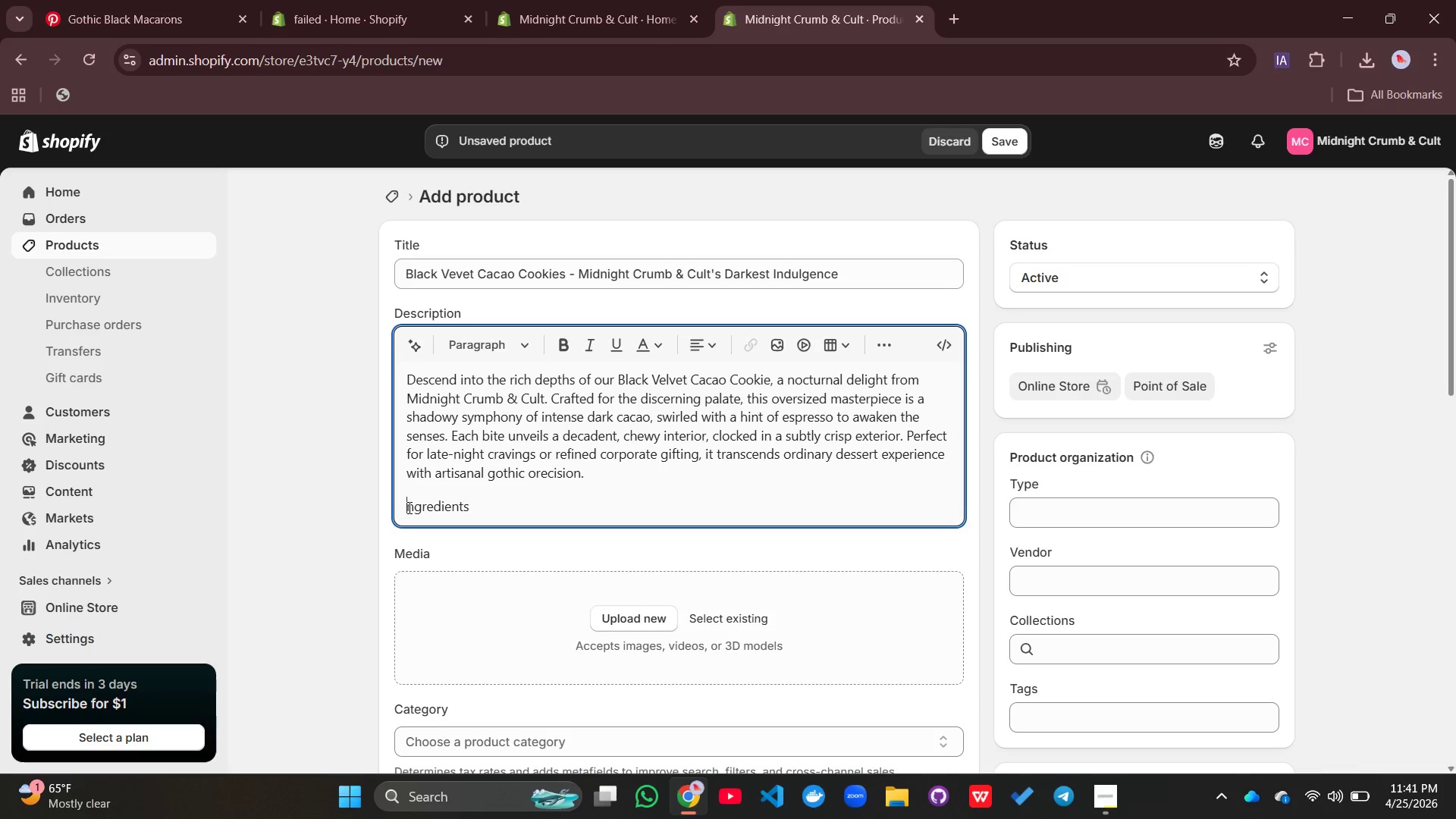 
key(Shift+I)
 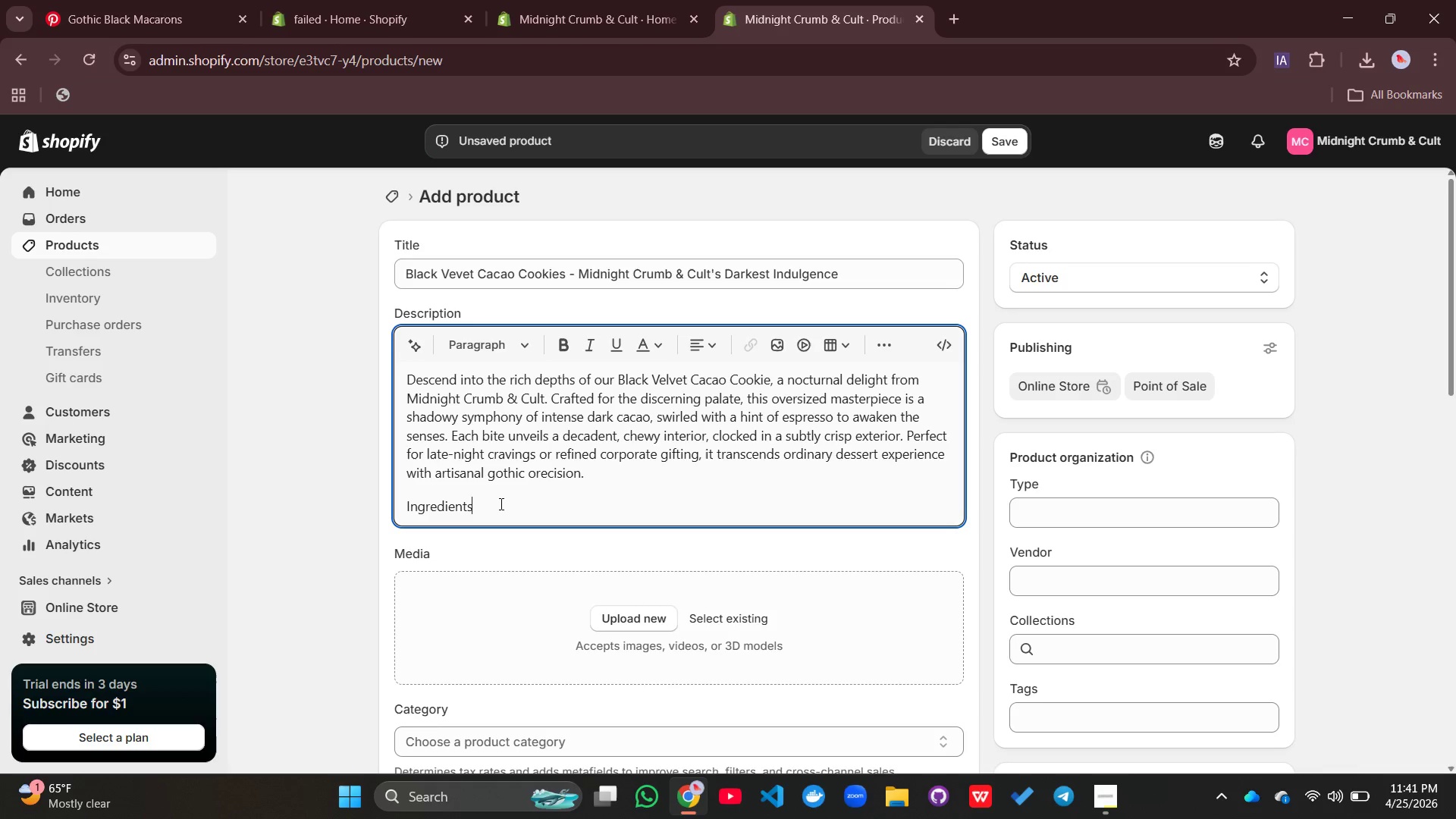 
left_click([500, 504])
 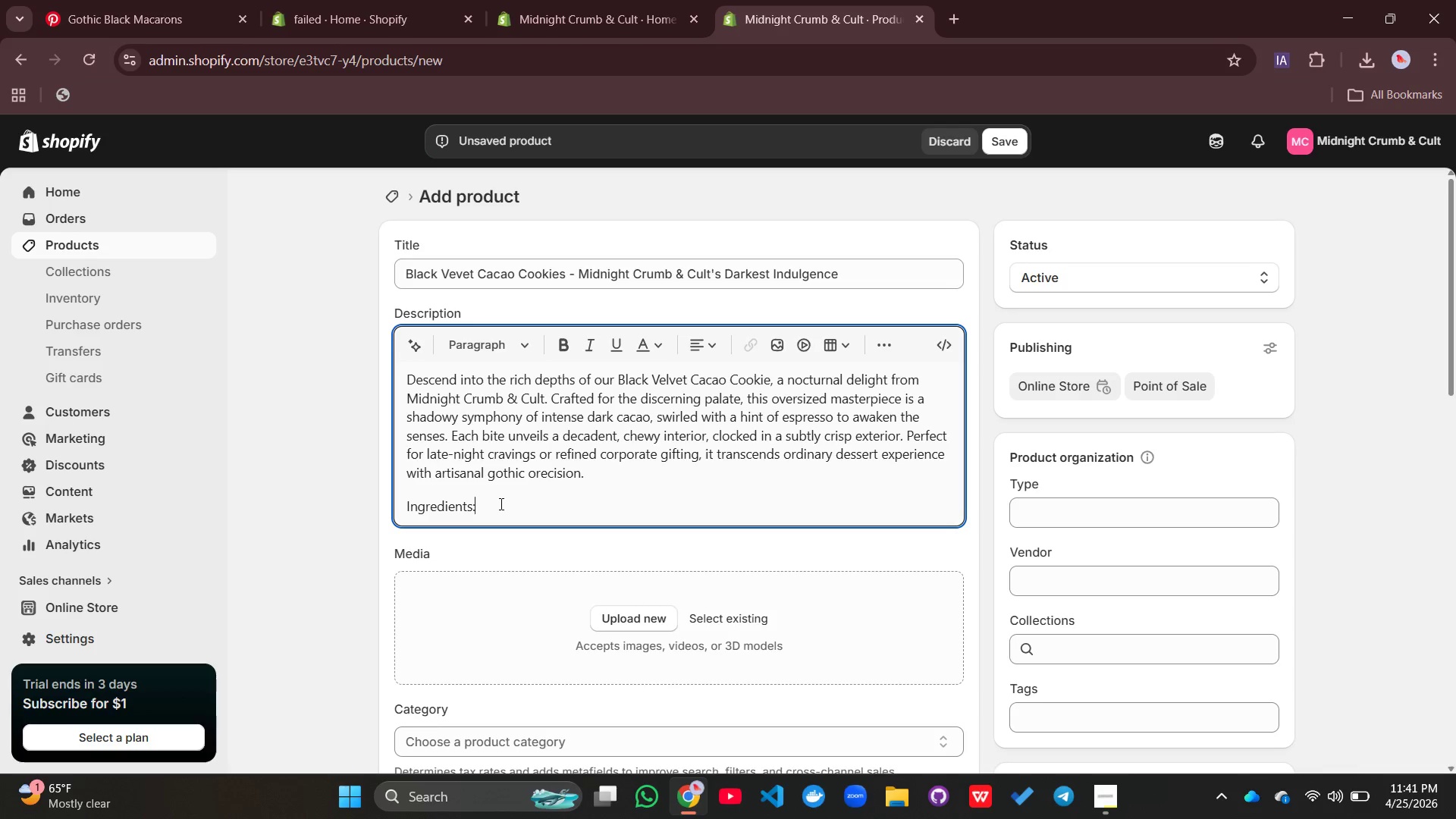 
key(Shift+ShiftLeft)
 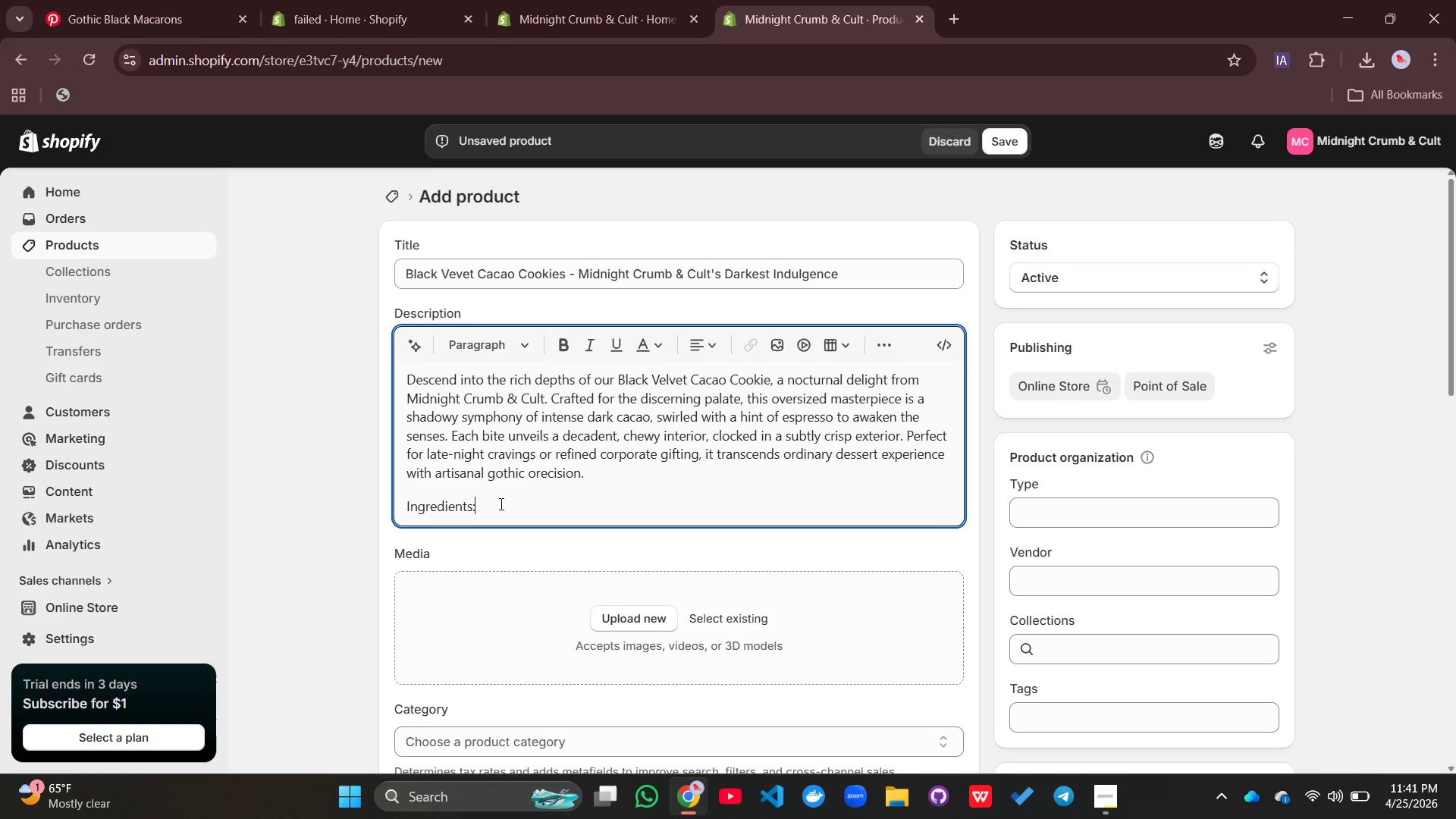 
key(Shift+Semicolon)
 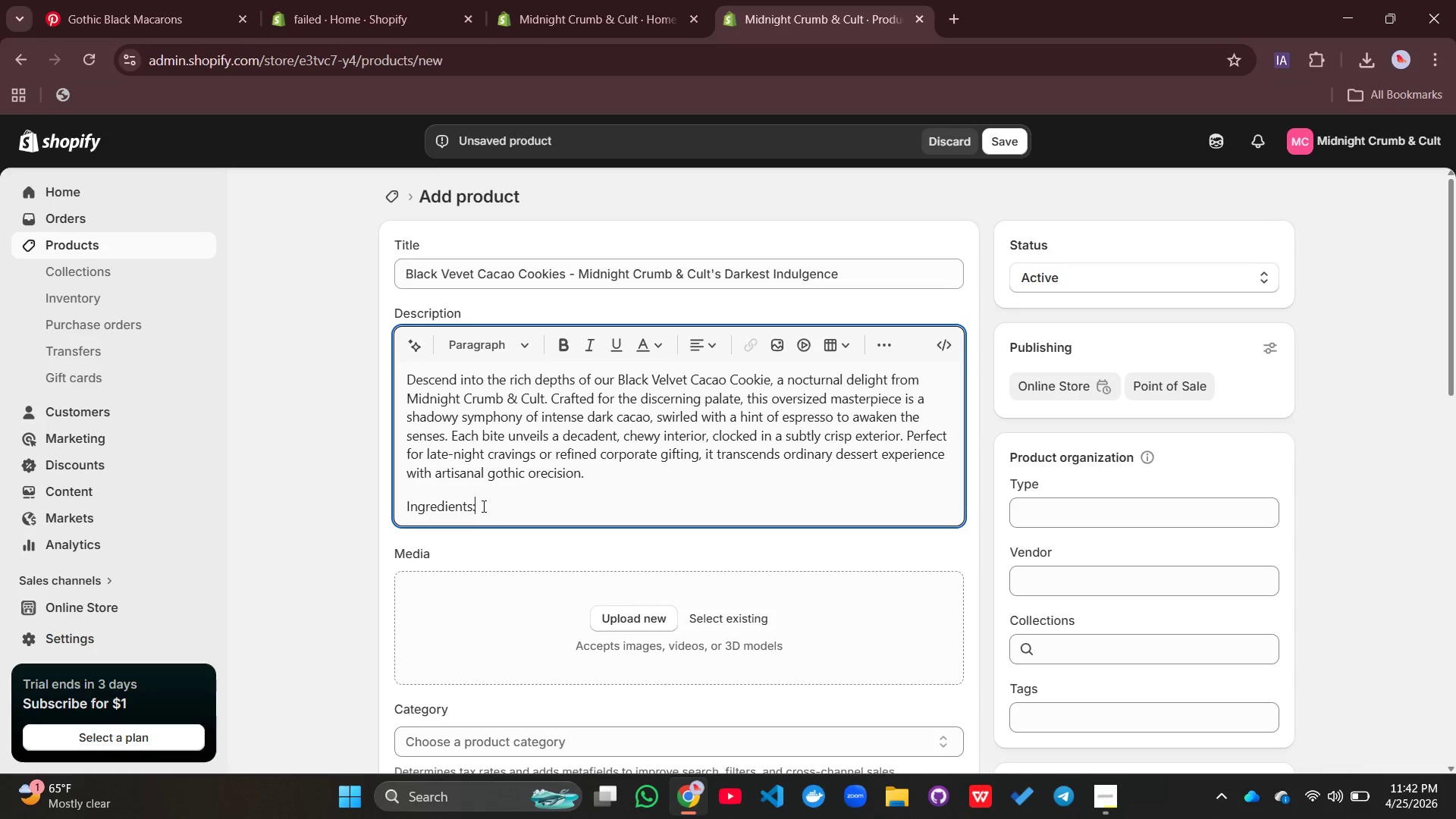 
left_click_drag(start_coordinate=[482, 506], to_coordinate=[395, 504])
 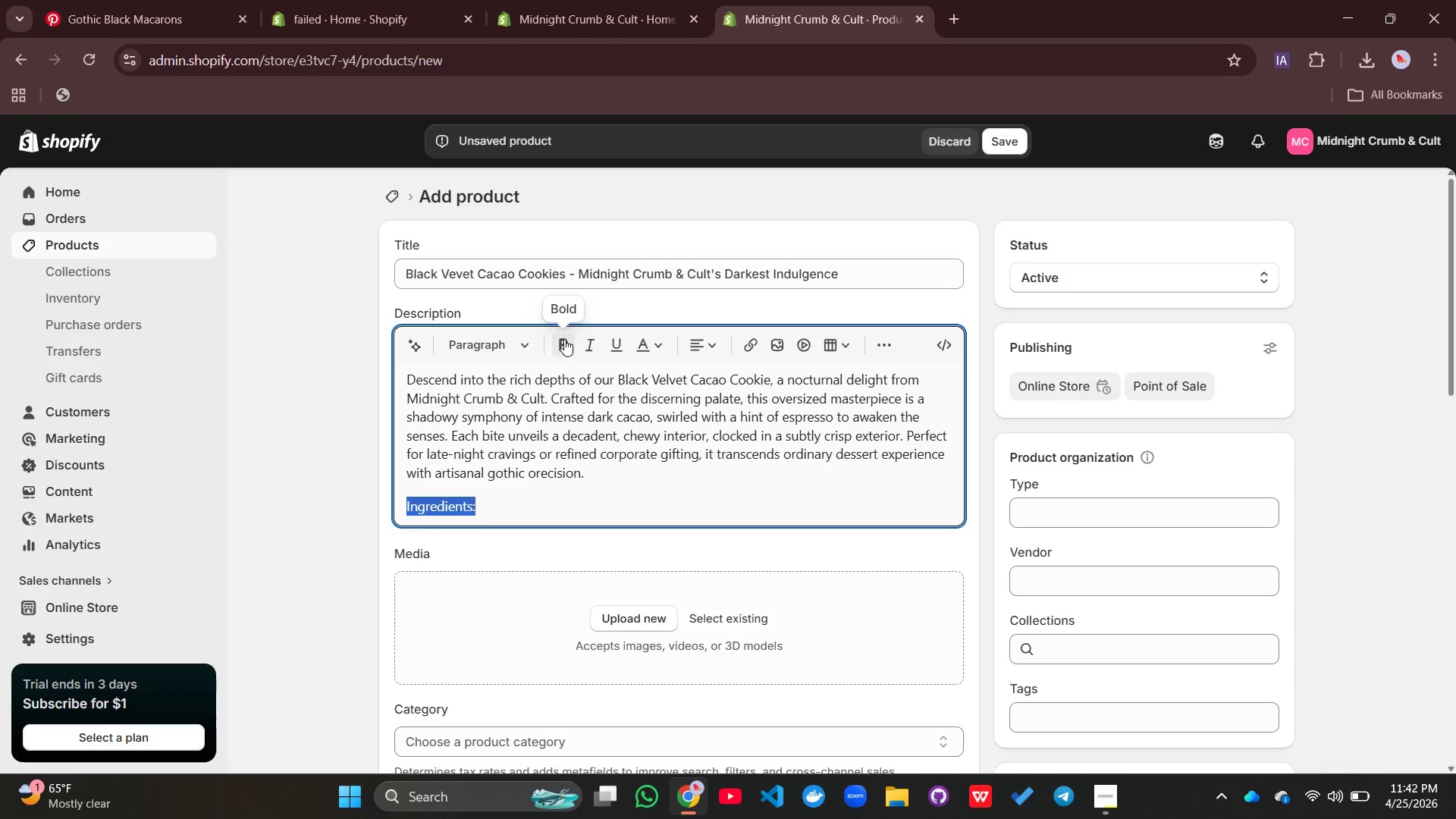 
left_click([564, 339])
 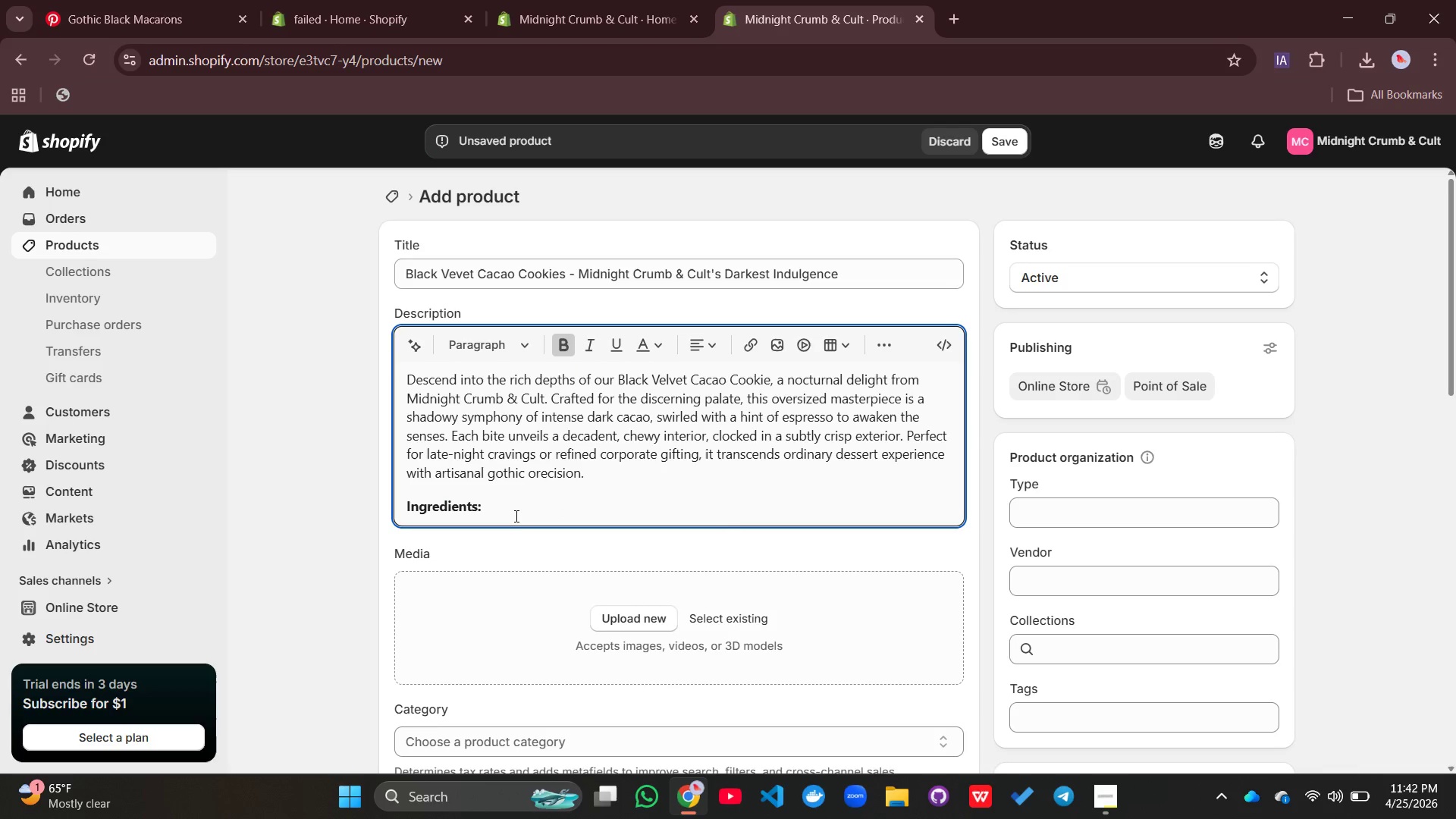 
left_click([515, 516])
 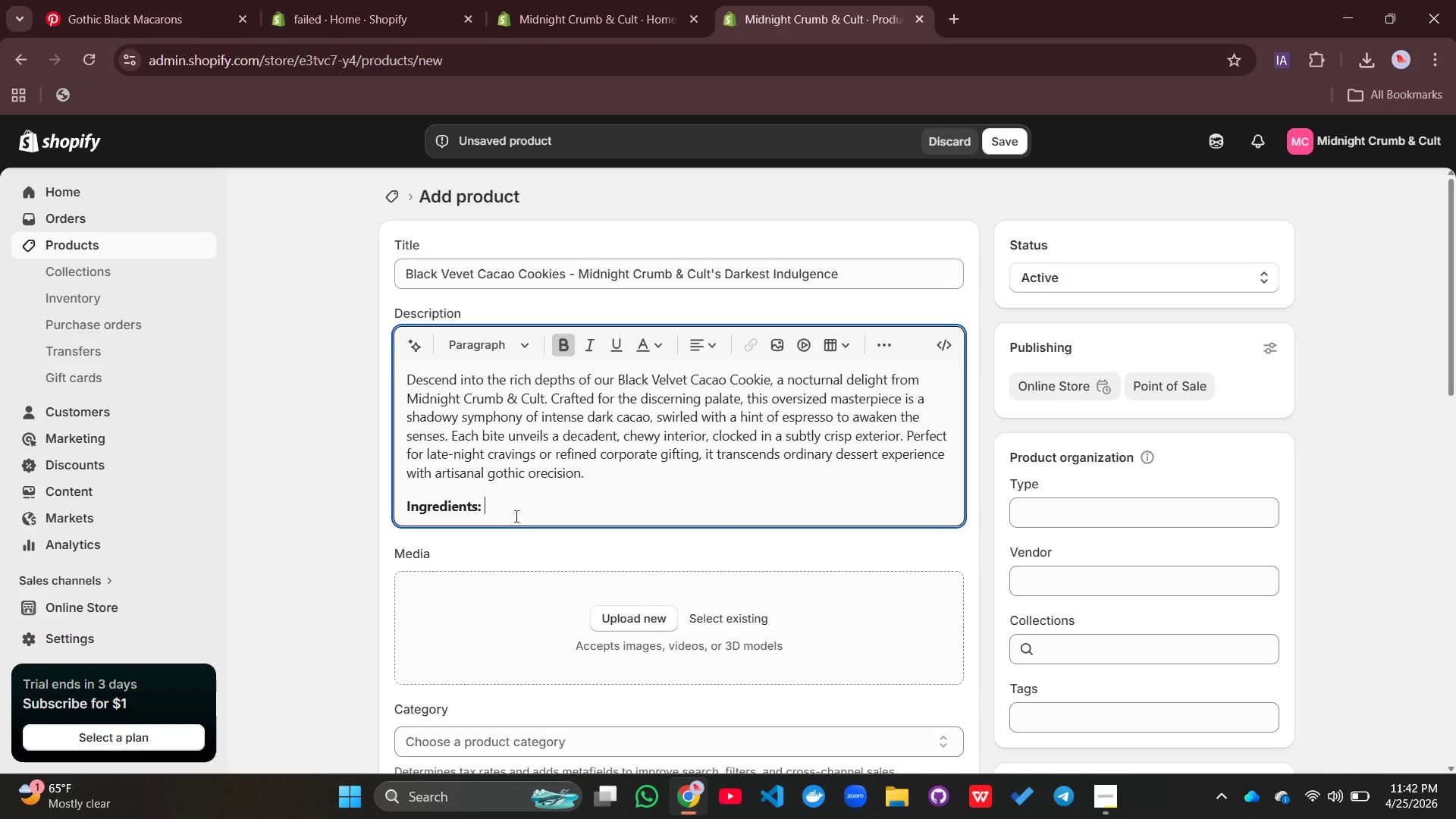 
key(Space)
 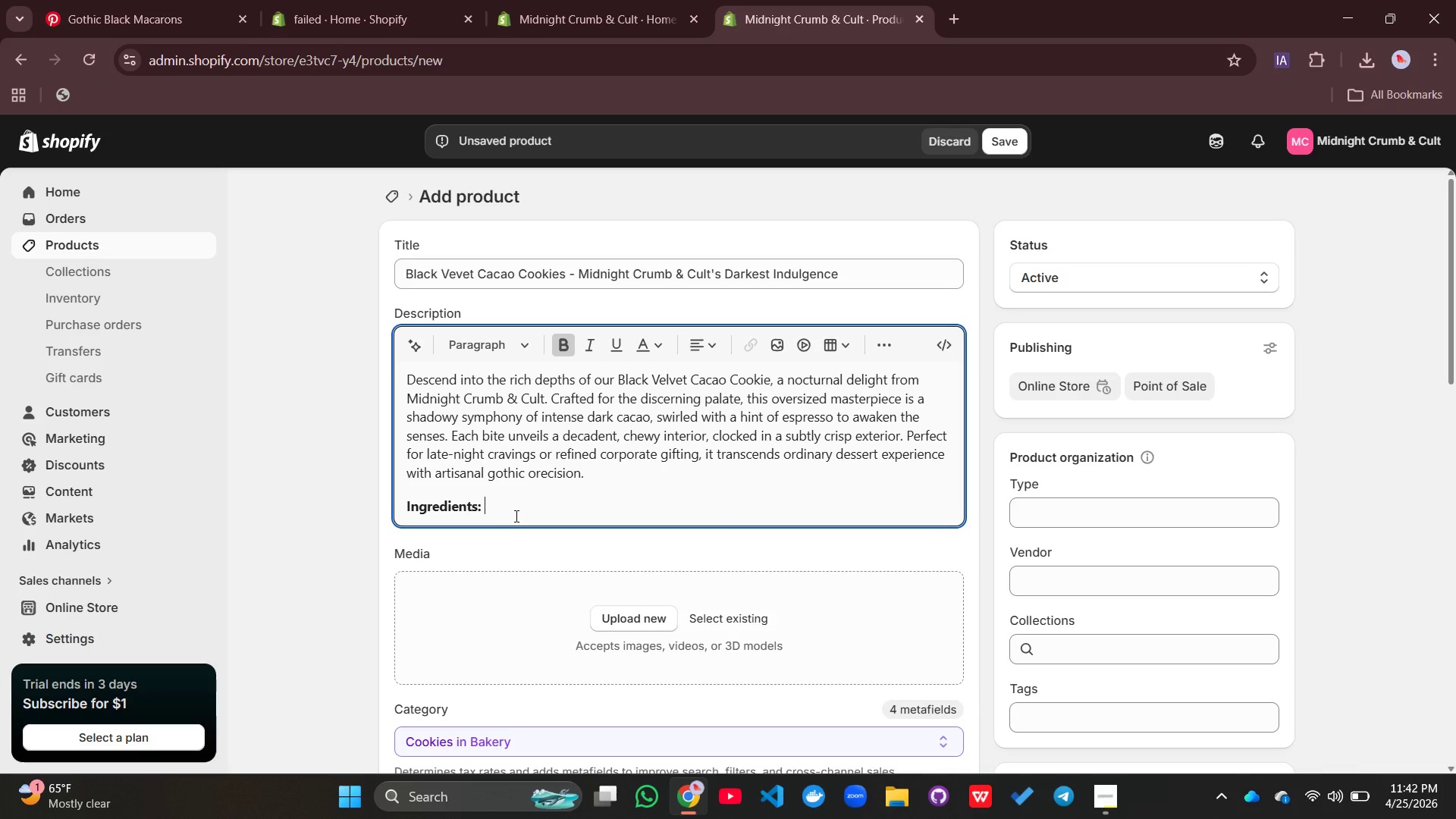 
type(Enriched Flour)
 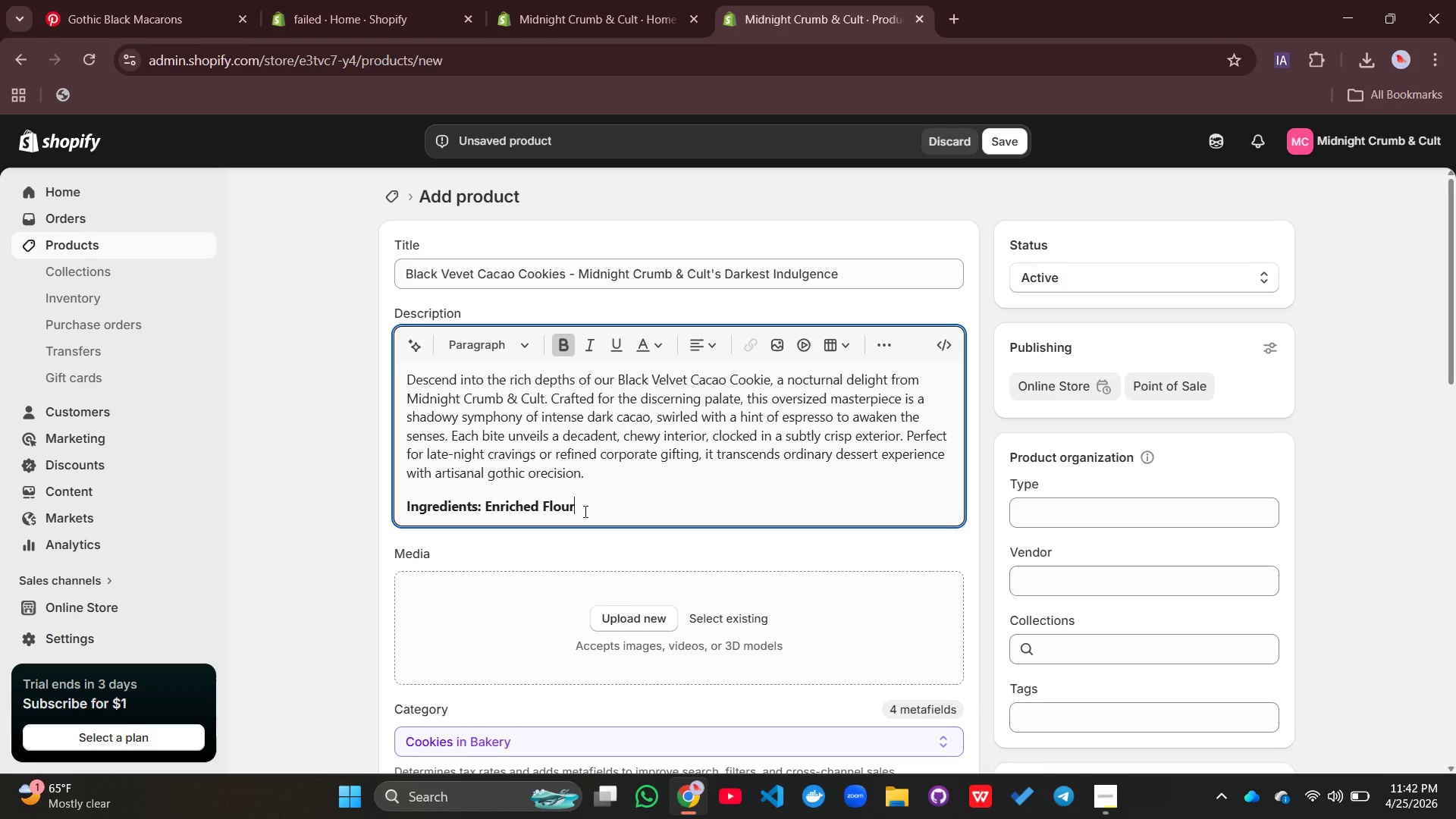 
left_click_drag(start_coordinate=[584, 511], to_coordinate=[485, 513])
 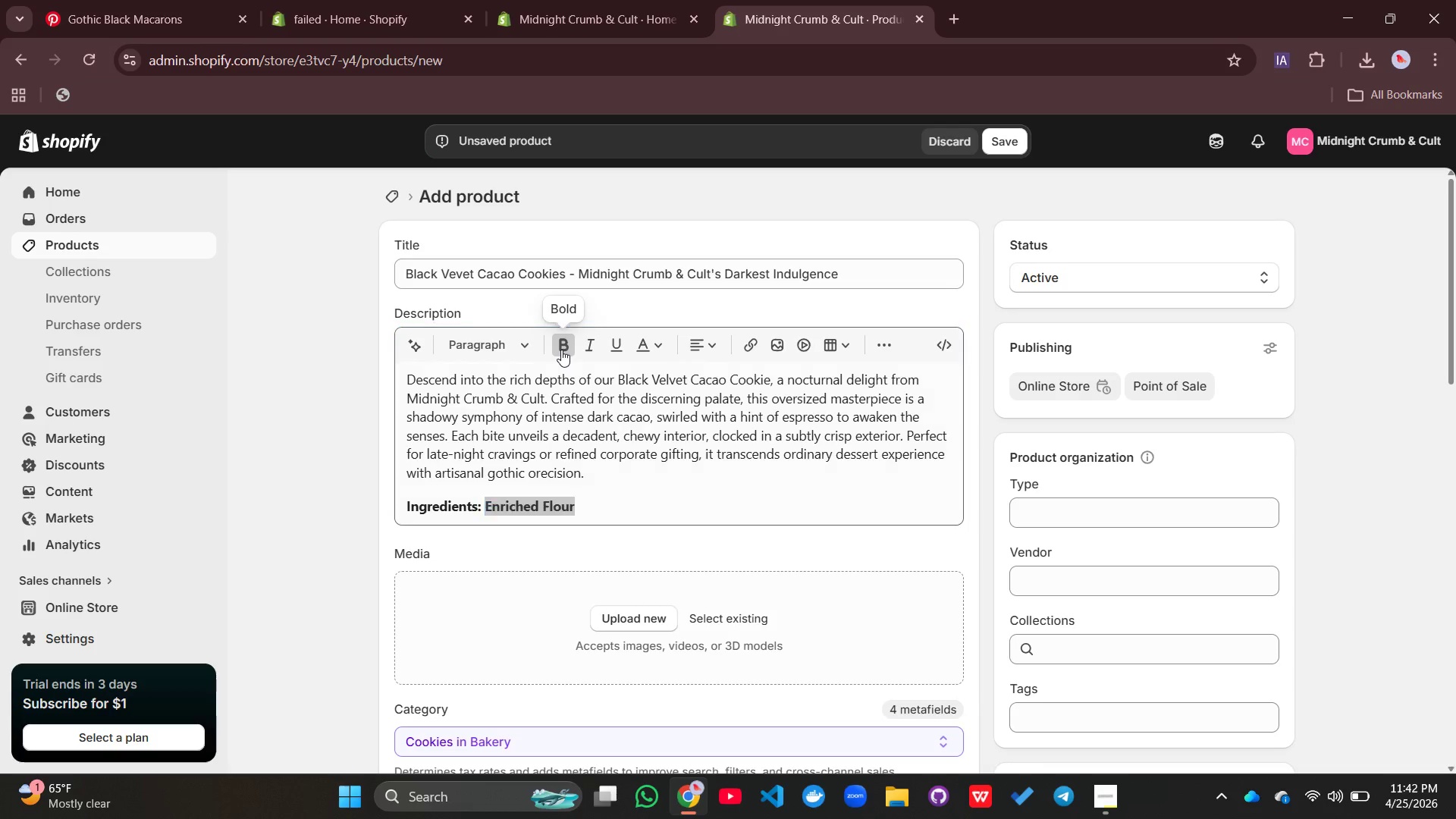 
left_click([561, 350])
 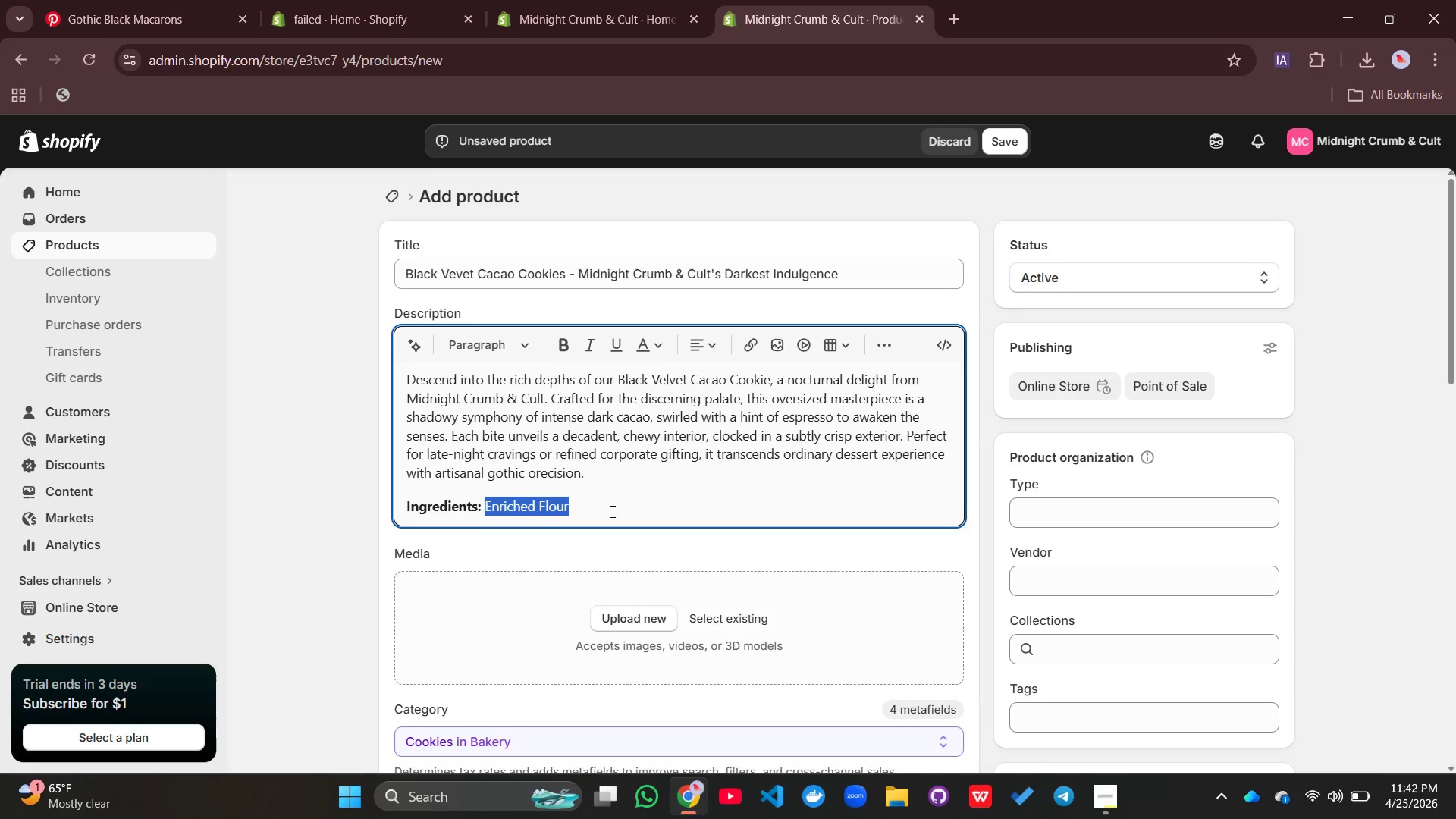 
left_click([611, 511])
 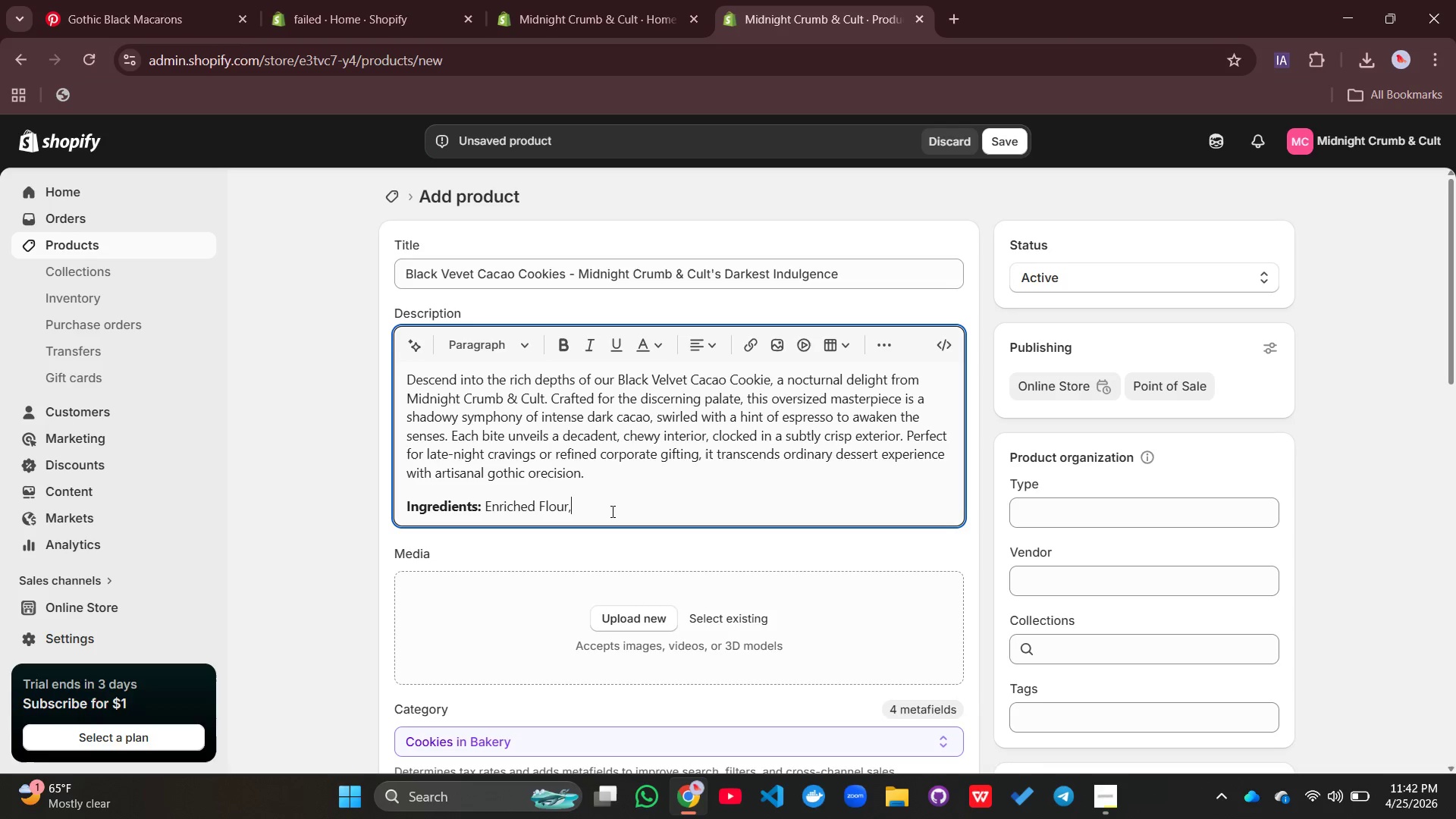 
type(, Dark Cocoa )
 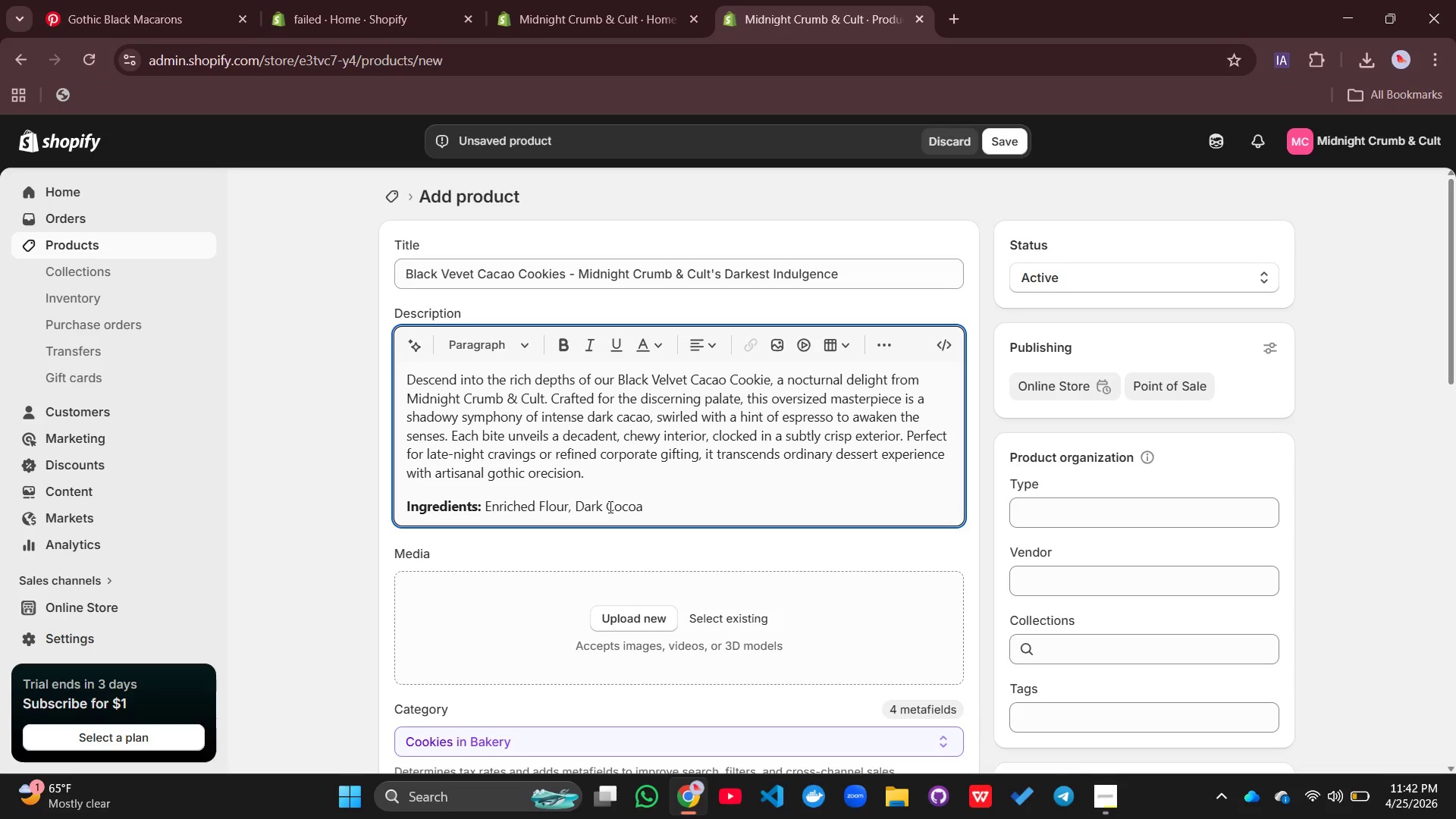 
wait(6.73)
 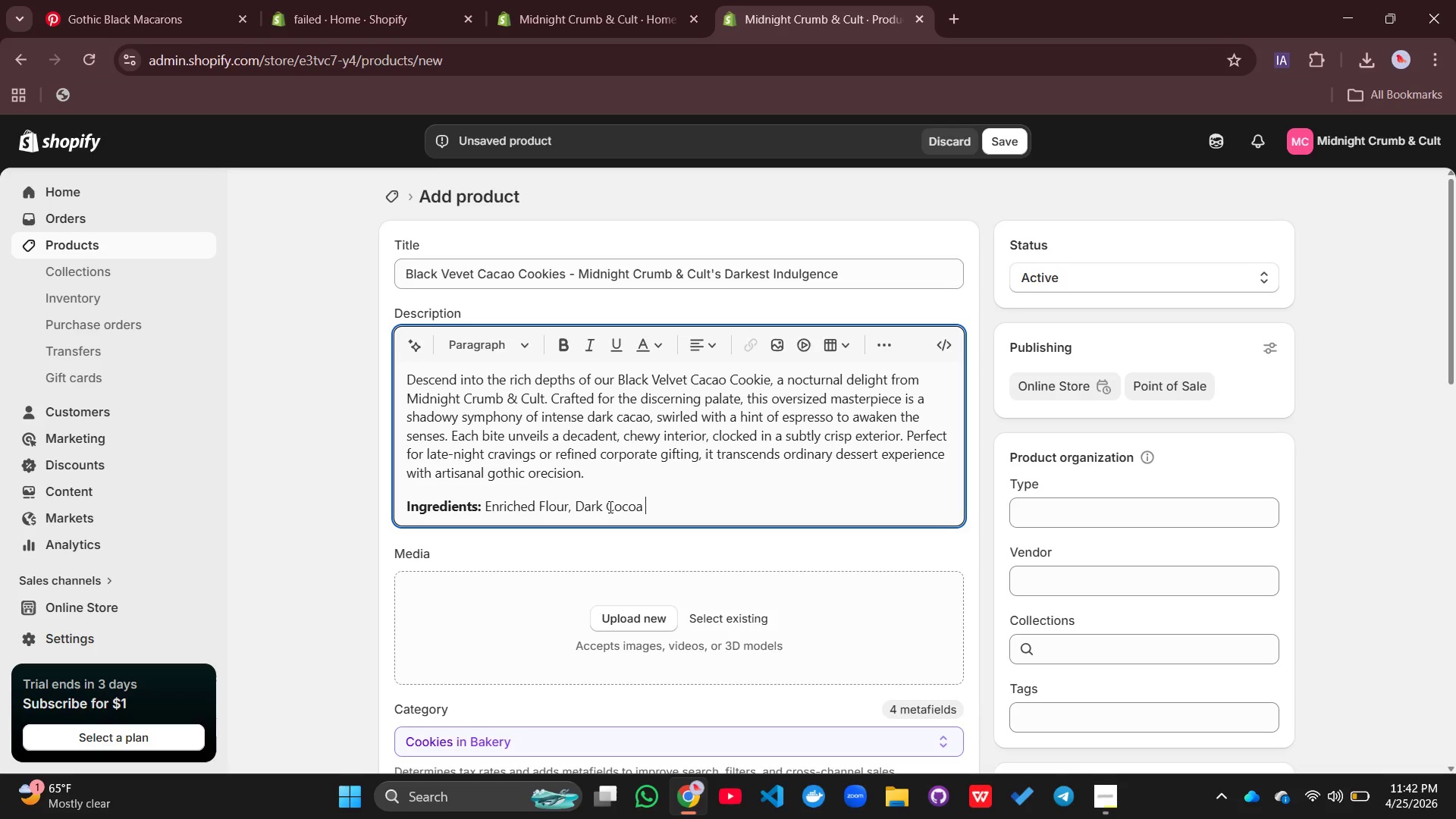 
type(Powder, Cane sugar, Brown Sugar, Butter )
key(Backspace)
type(, Eggs, Vanila Extracts, Baking Soda)
 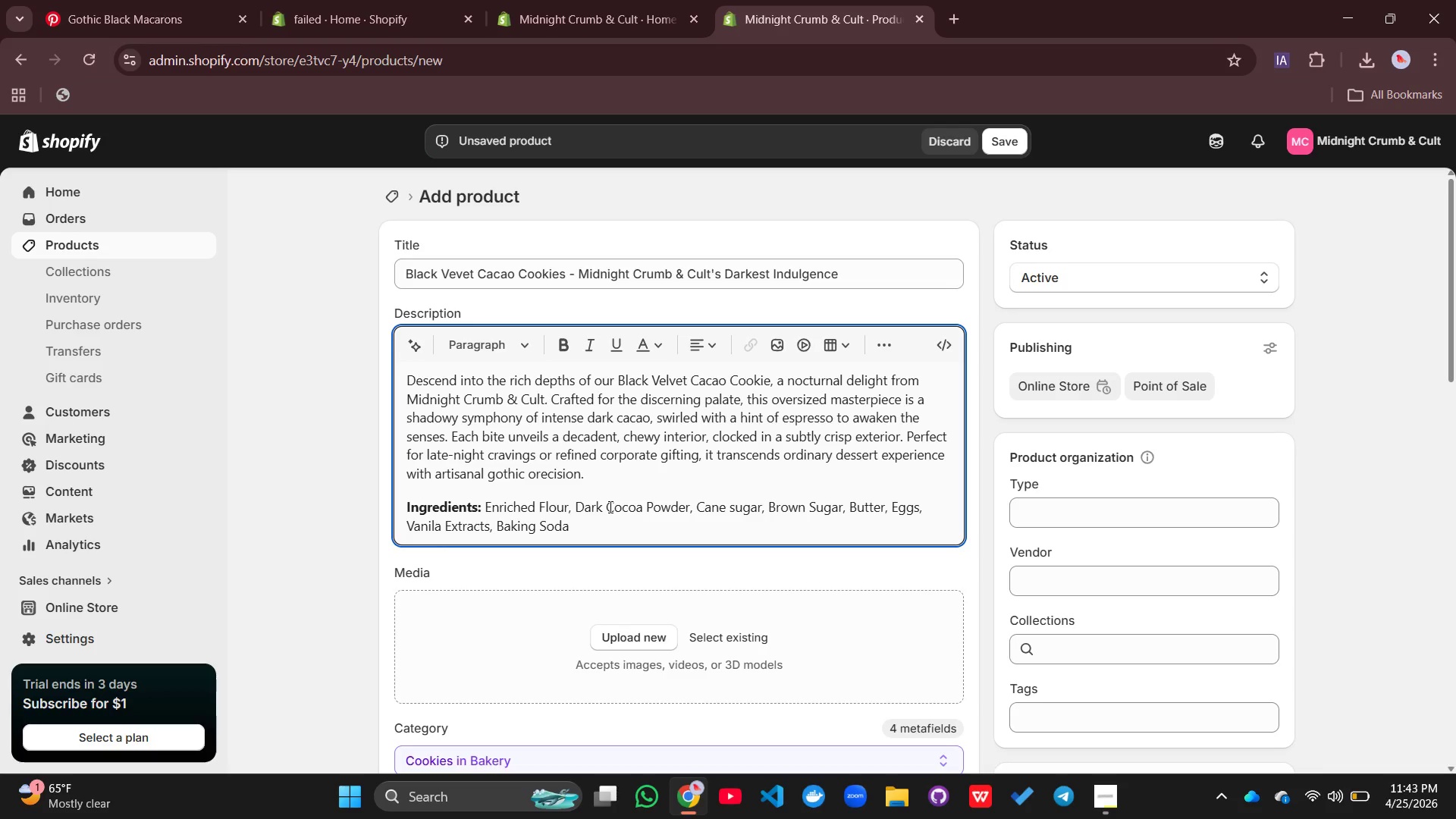 
wait(10.89)
 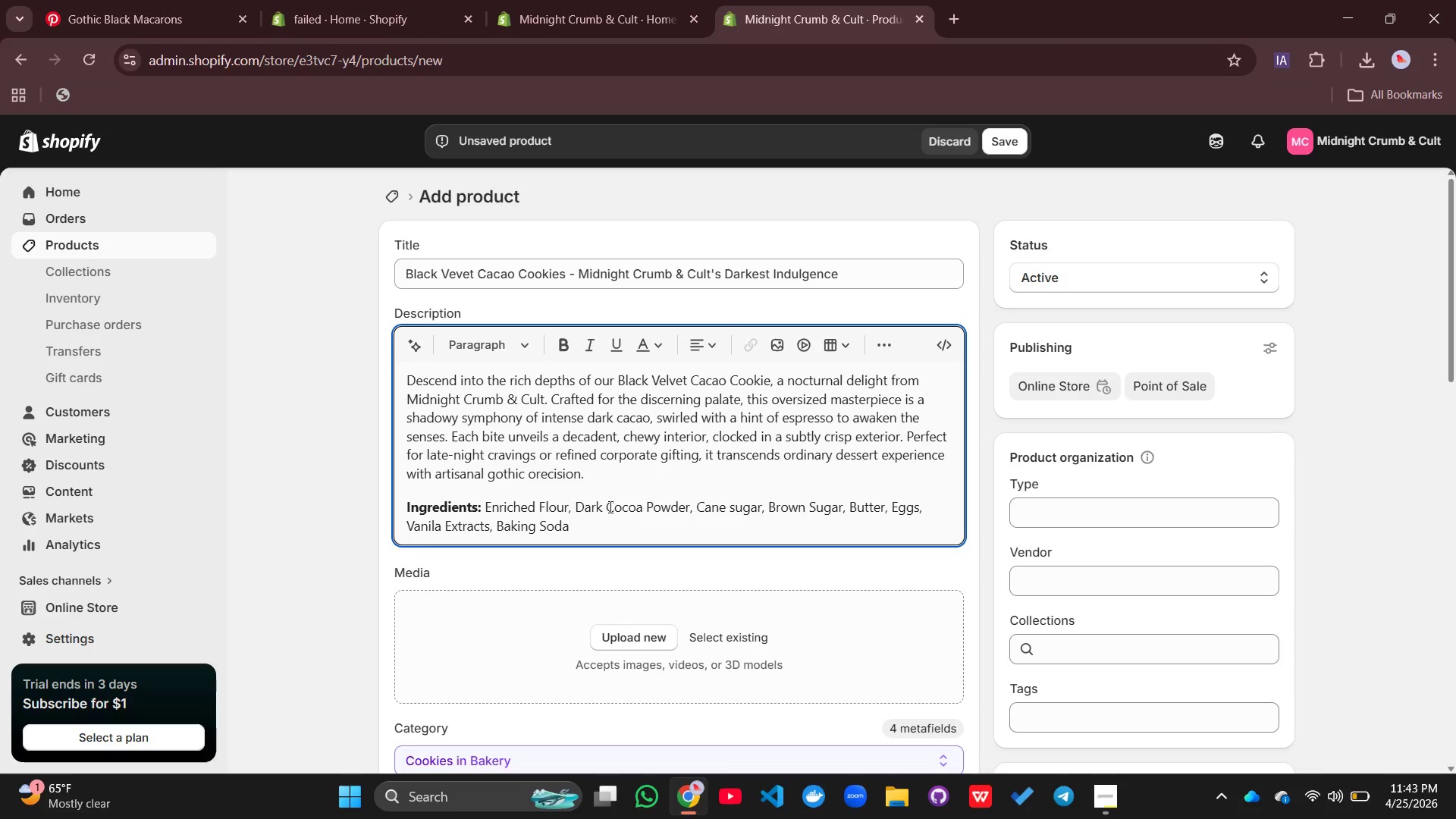 
type(, Sea Salt )
key(Backspace)
type(, Espresso Powder.)
 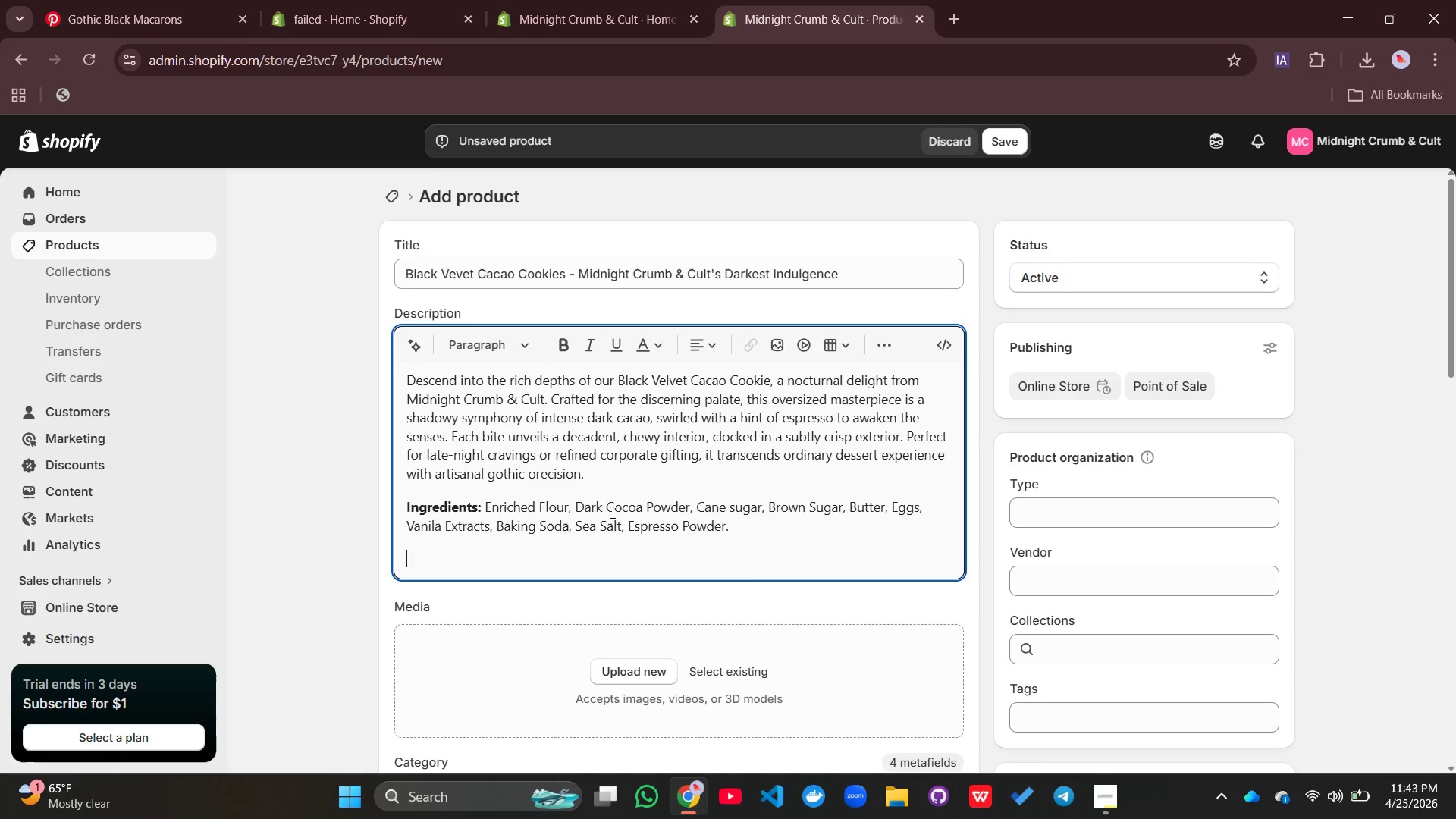 
 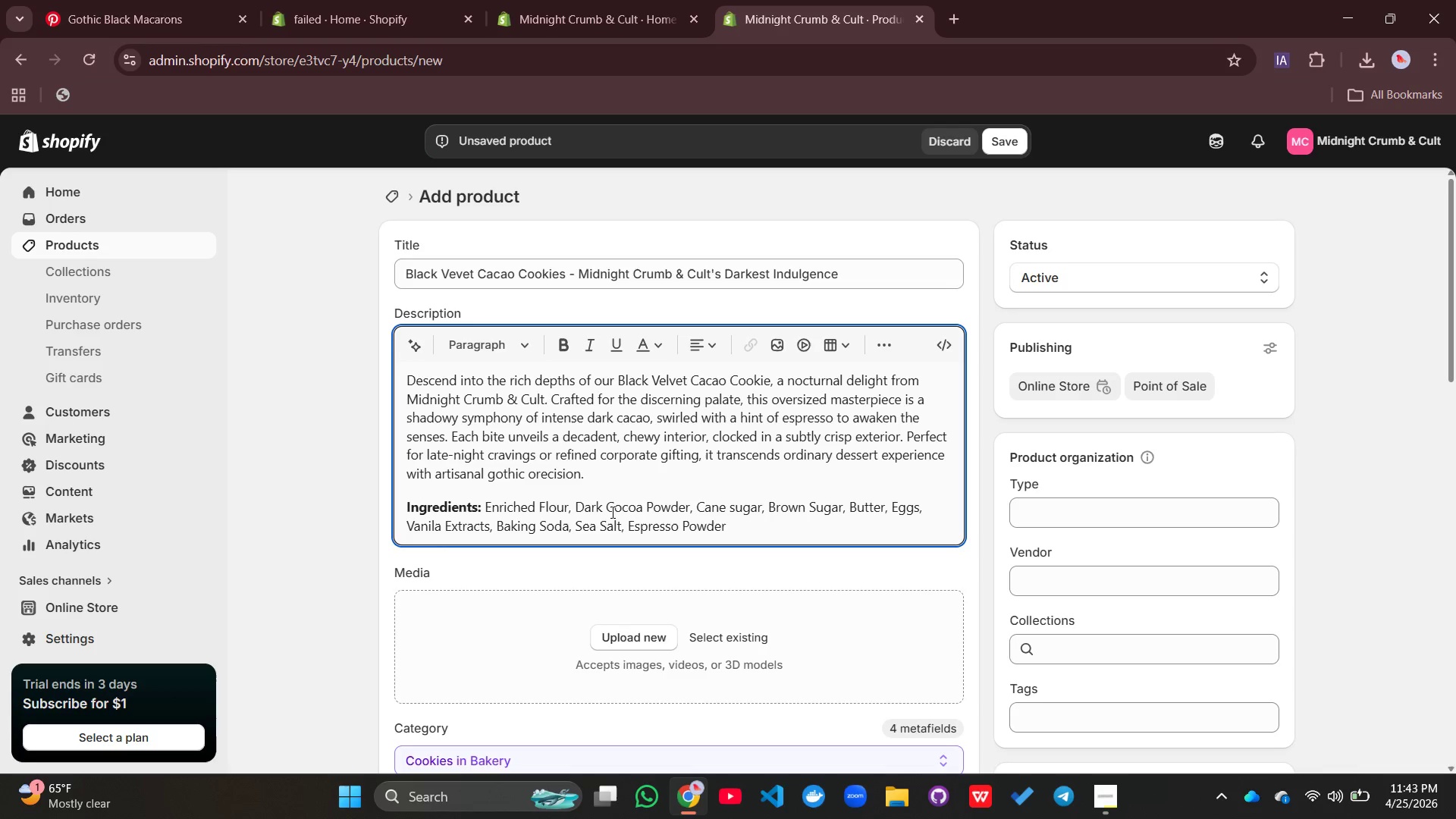 
key(Enter)
 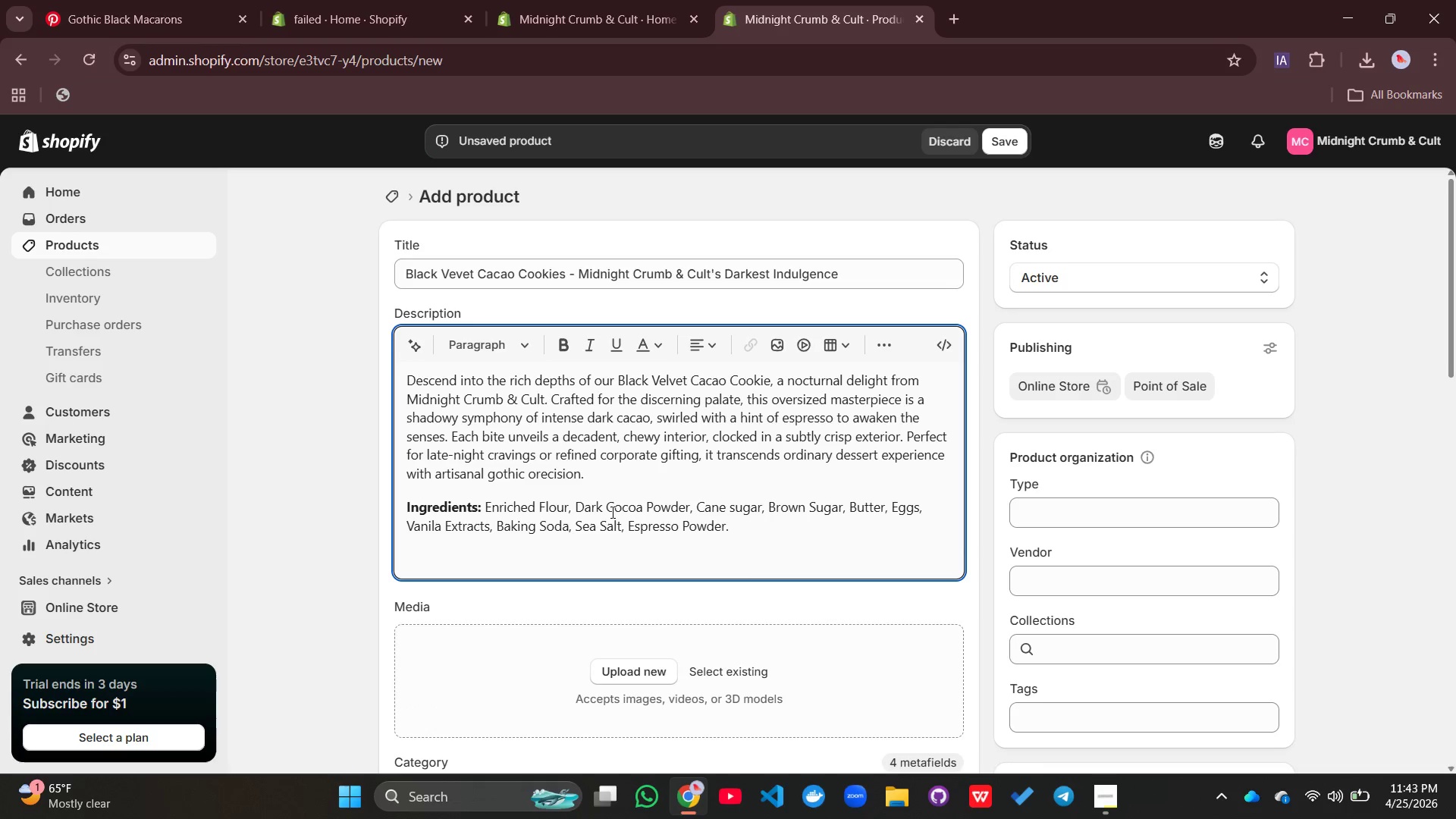 
type(All)
 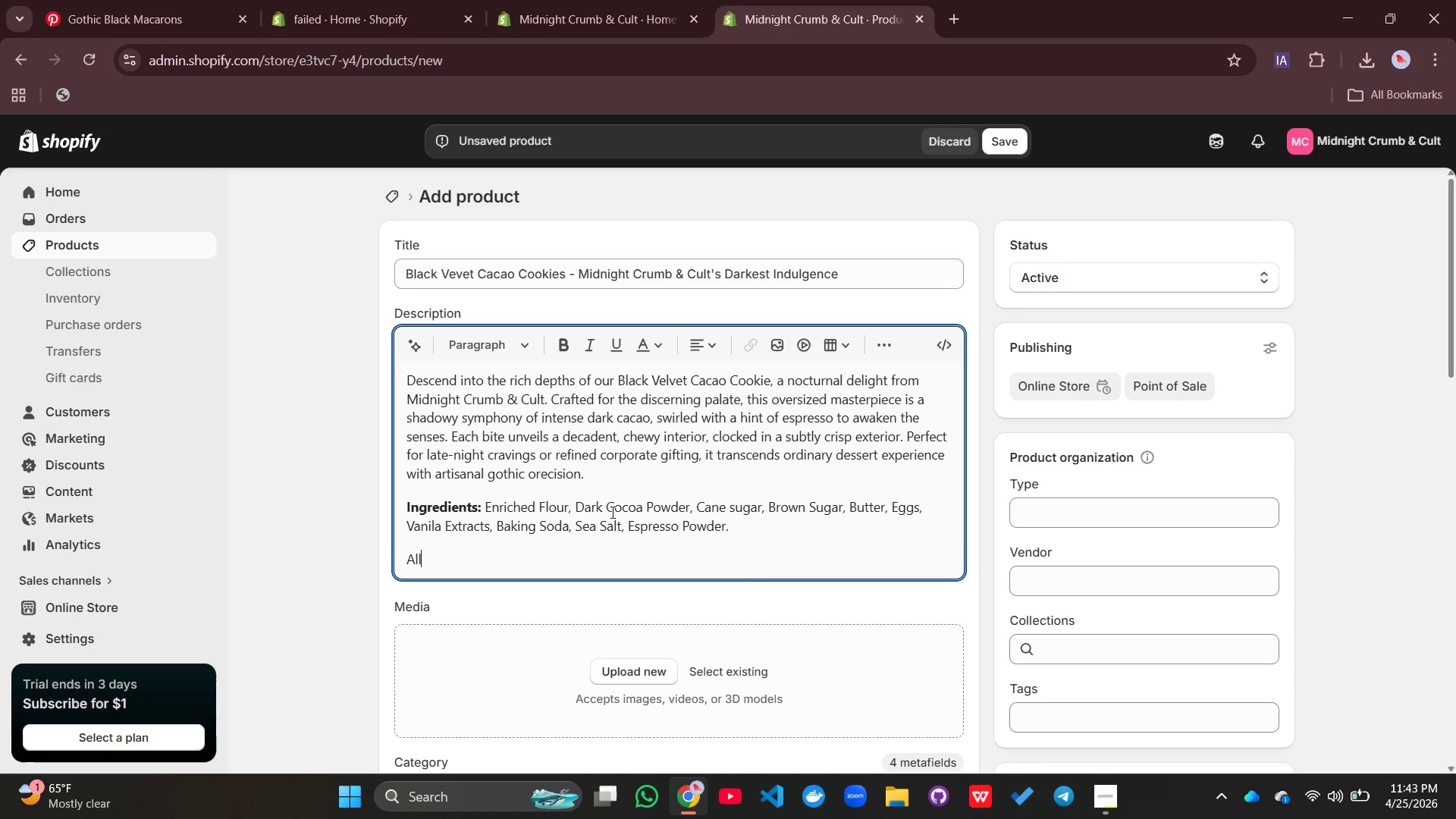 
type(ergens:)
 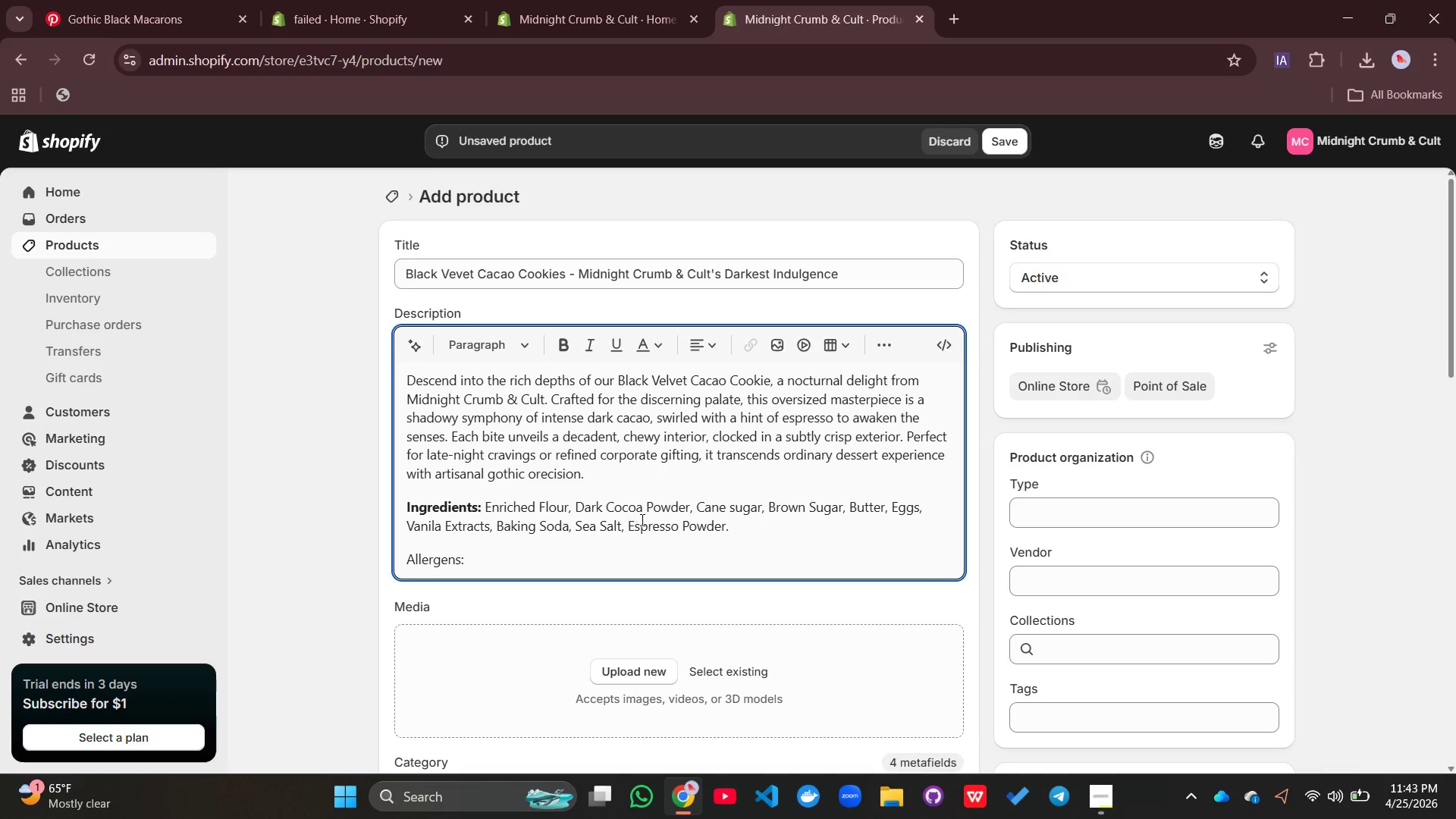 
left_click_drag(start_coordinate=[480, 570], to_coordinate=[478, 557])
 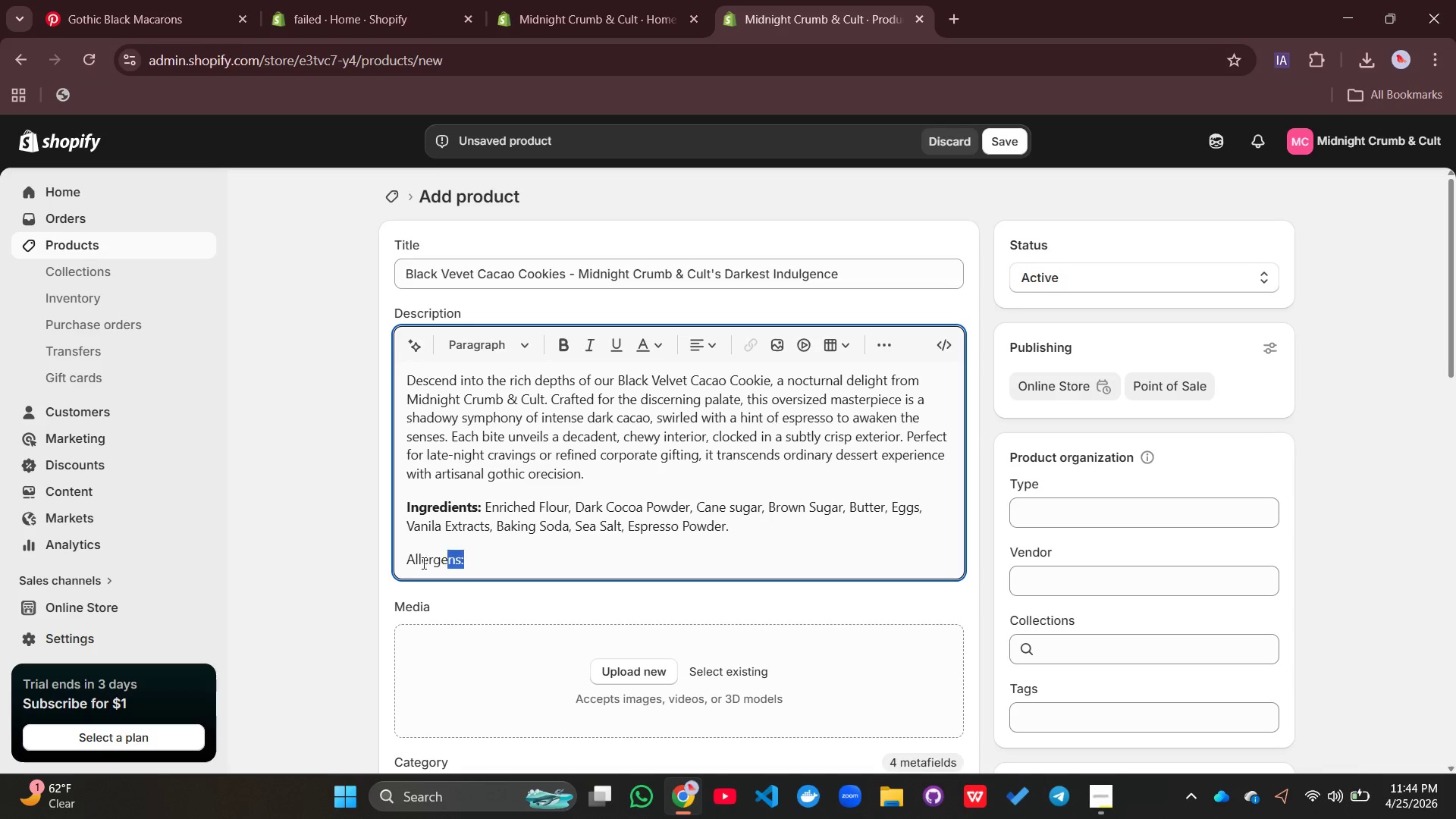 
left_click_drag(start_coordinate=[478, 557], to_coordinate=[378, 559])
 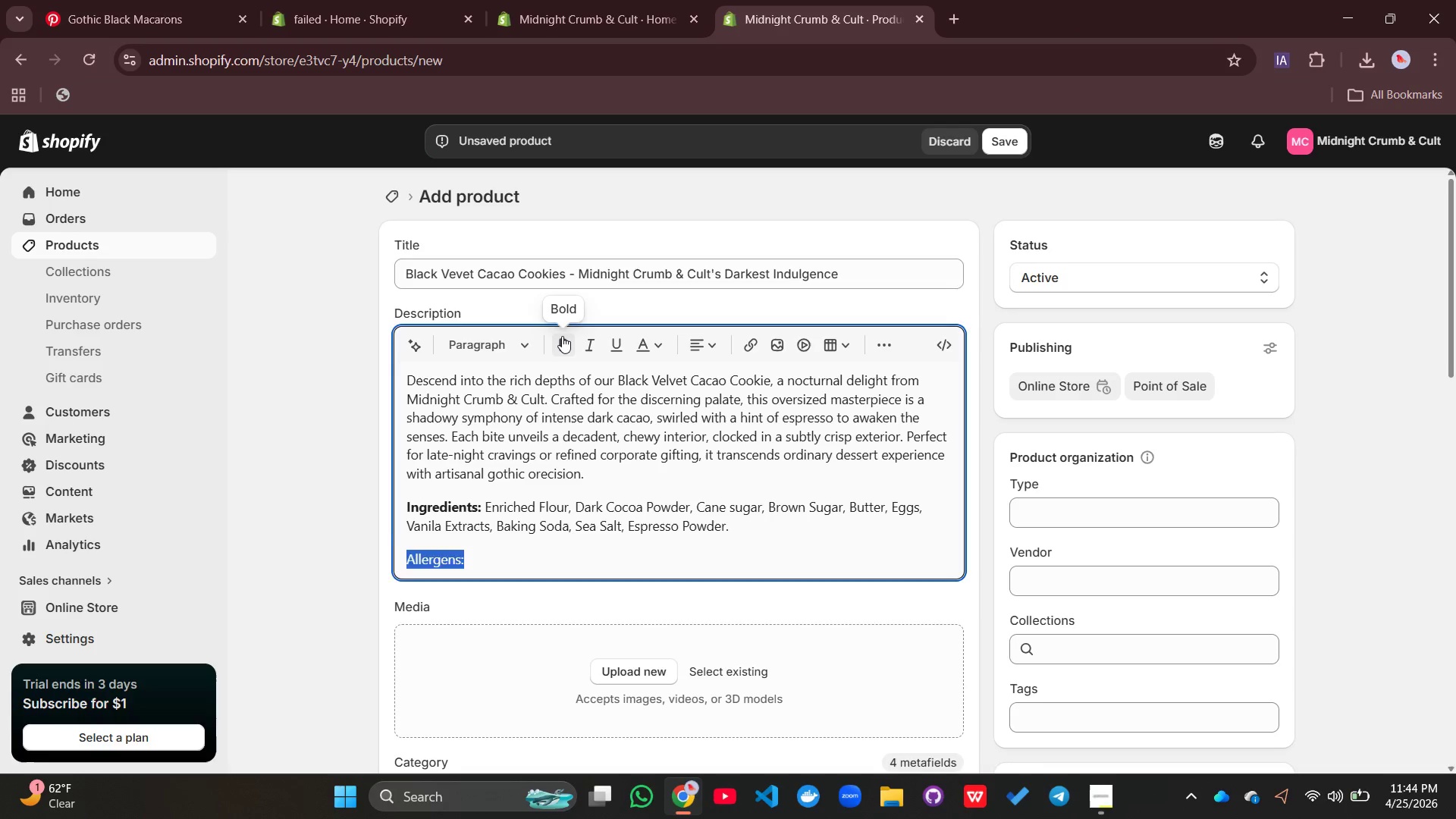 
left_click([562, 336])
 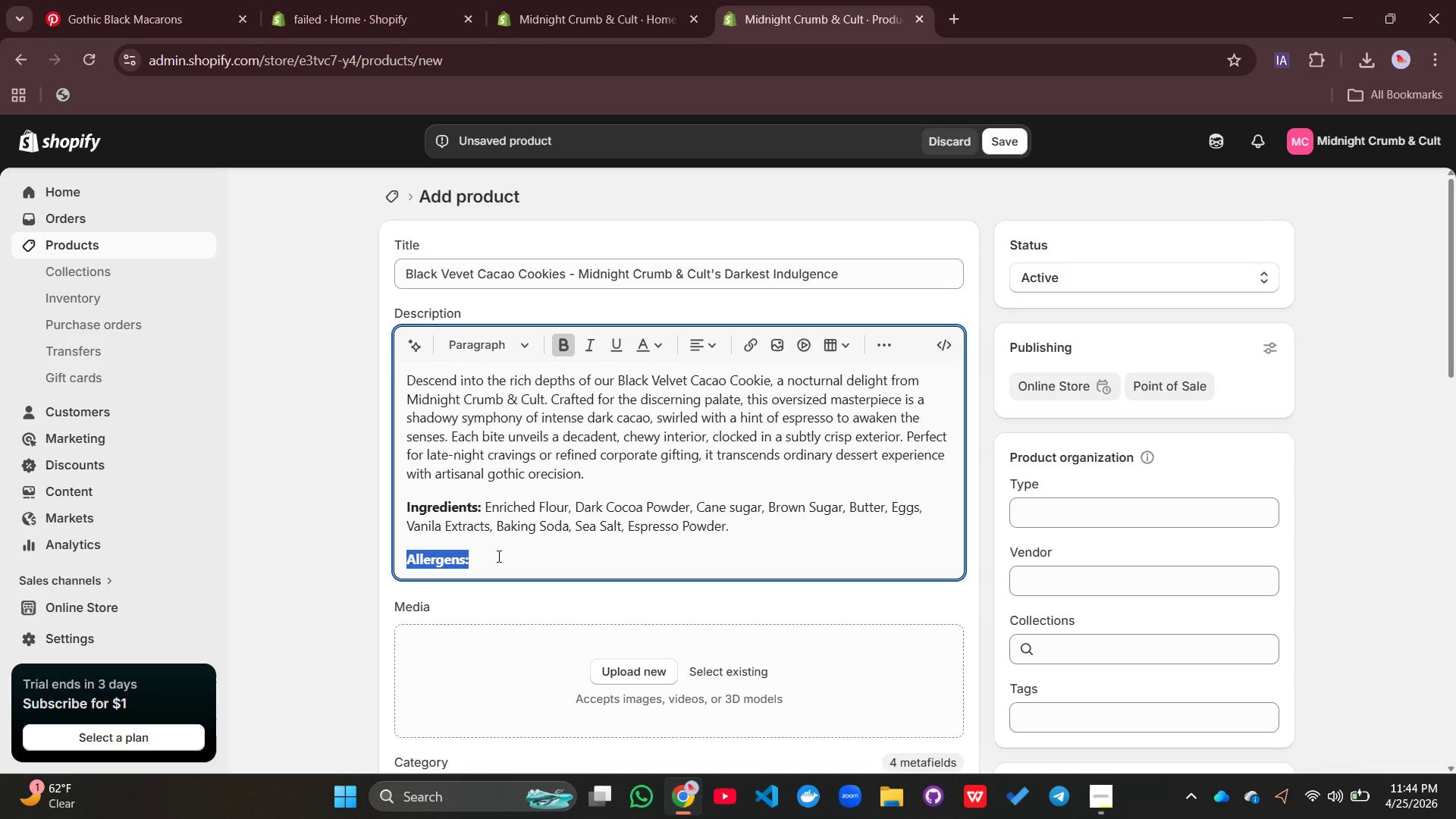 
left_click([497, 556])
 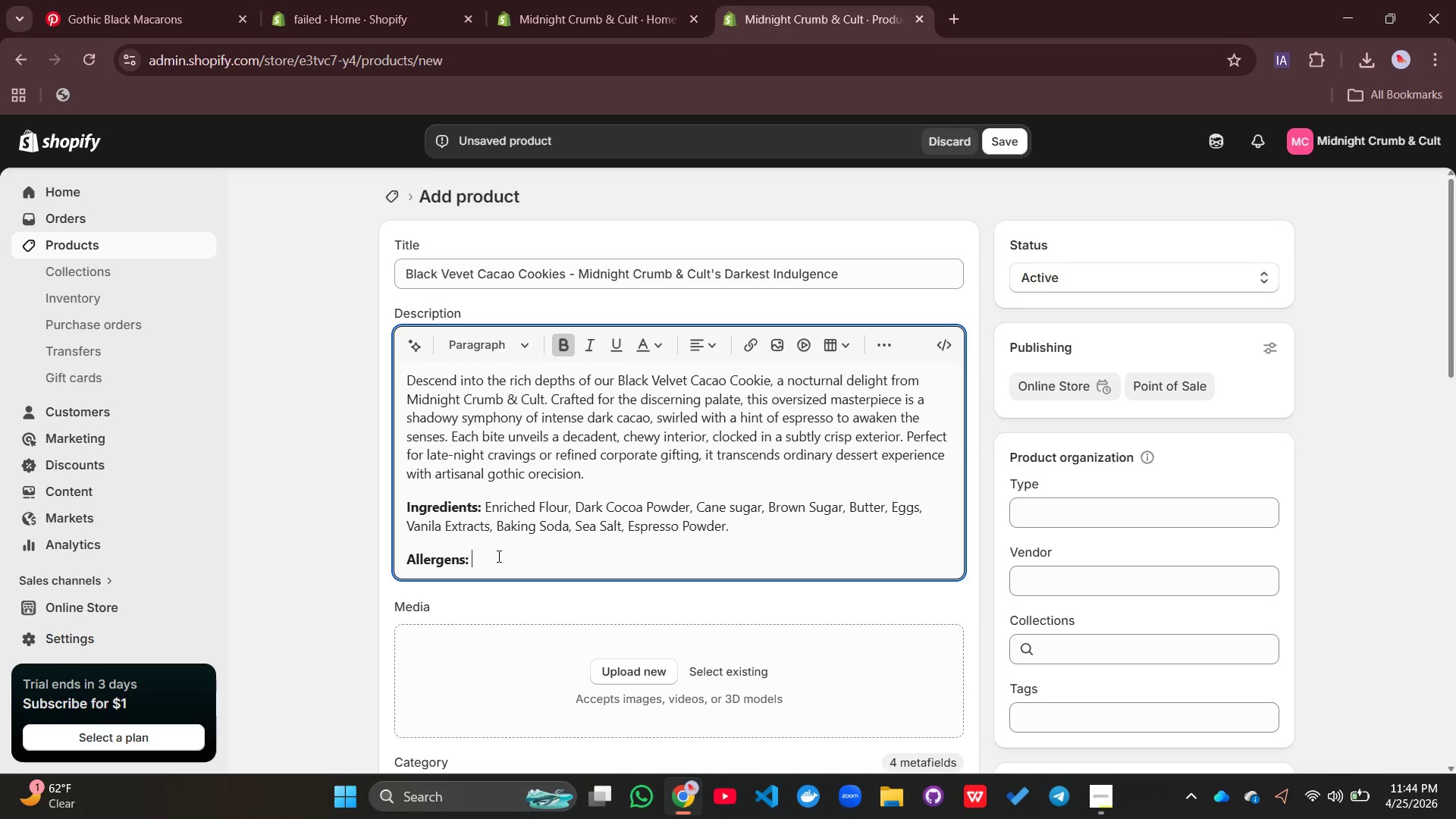 
key(Space)
 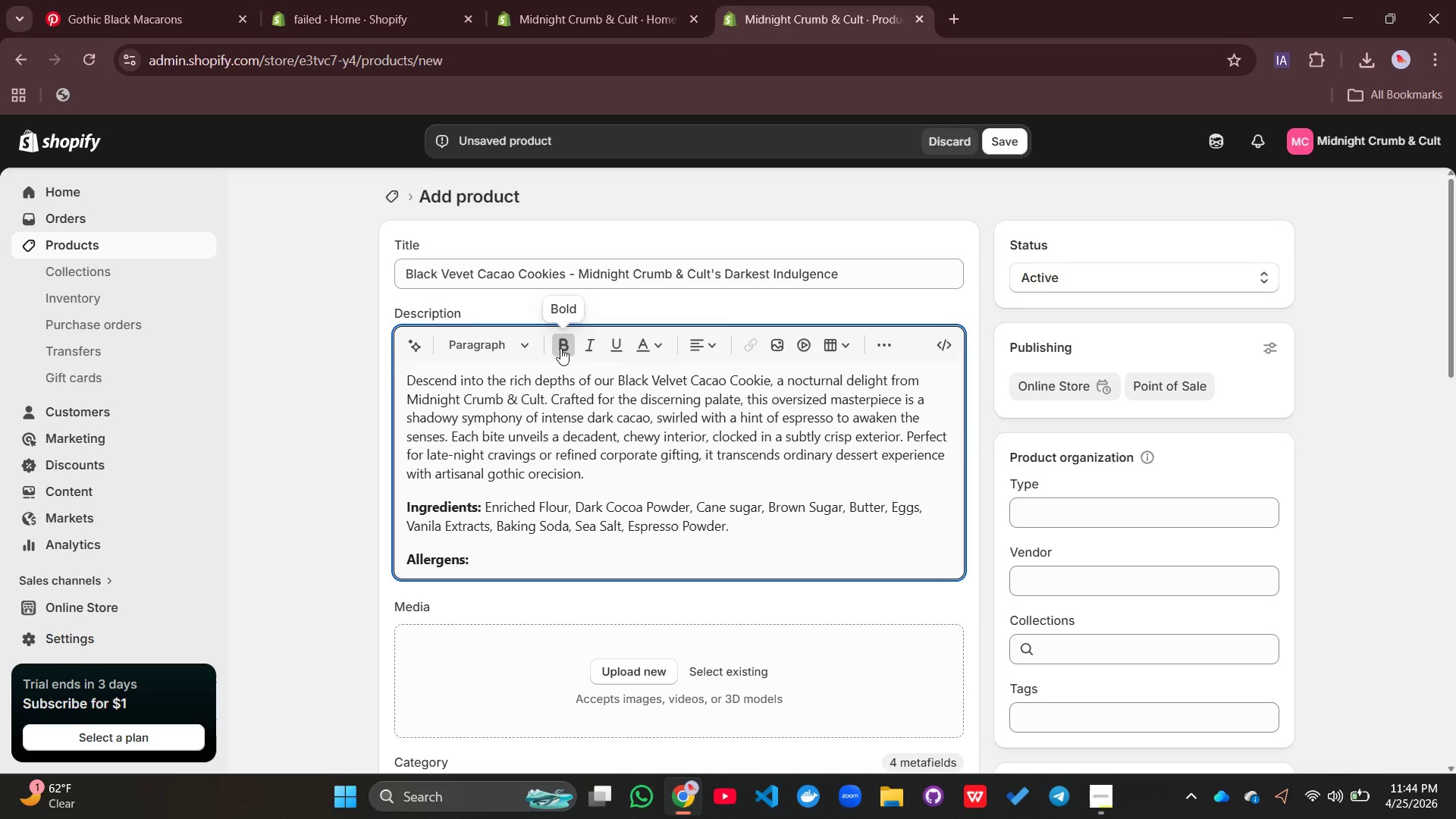 
left_click([558, 347])
 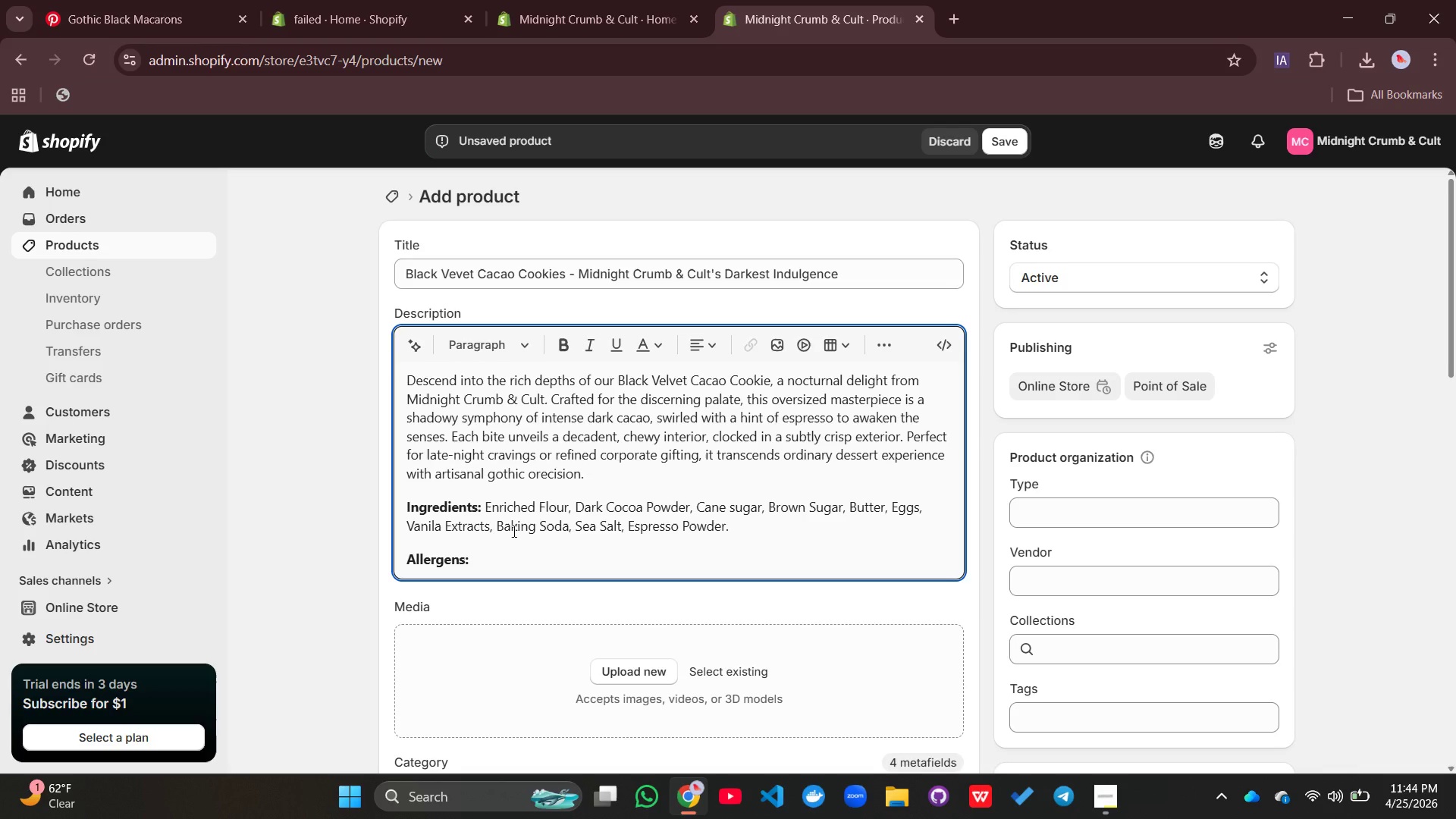 
key(Backspace)
type( wha)
key(Backspace)
key(Backspace)
key(Backspace)
key(Backspace)
type( Whear)
key(Backspace)
type(t, dairy, eggs, may contain nuts)
 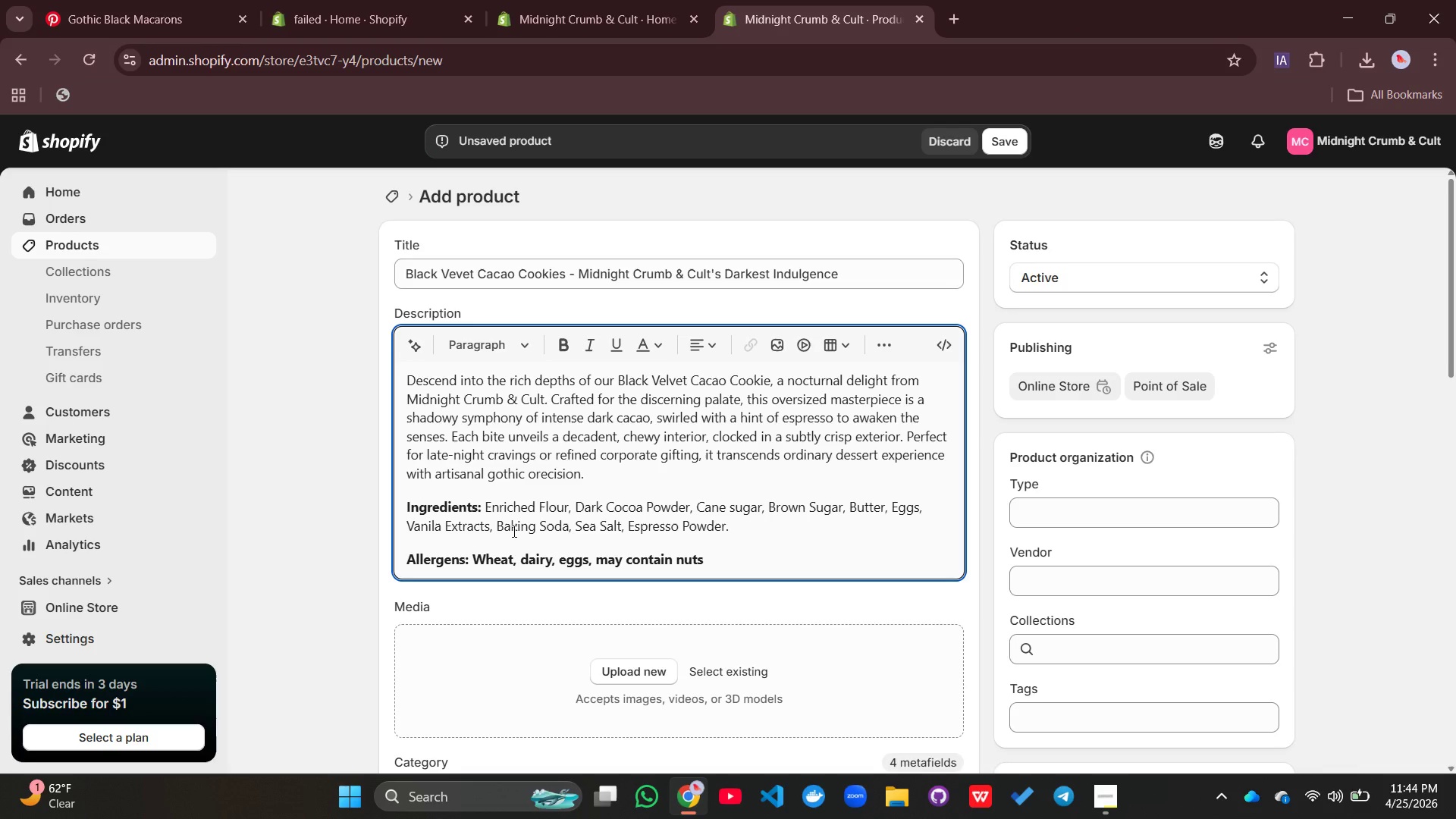 
left_click([531, 558])
 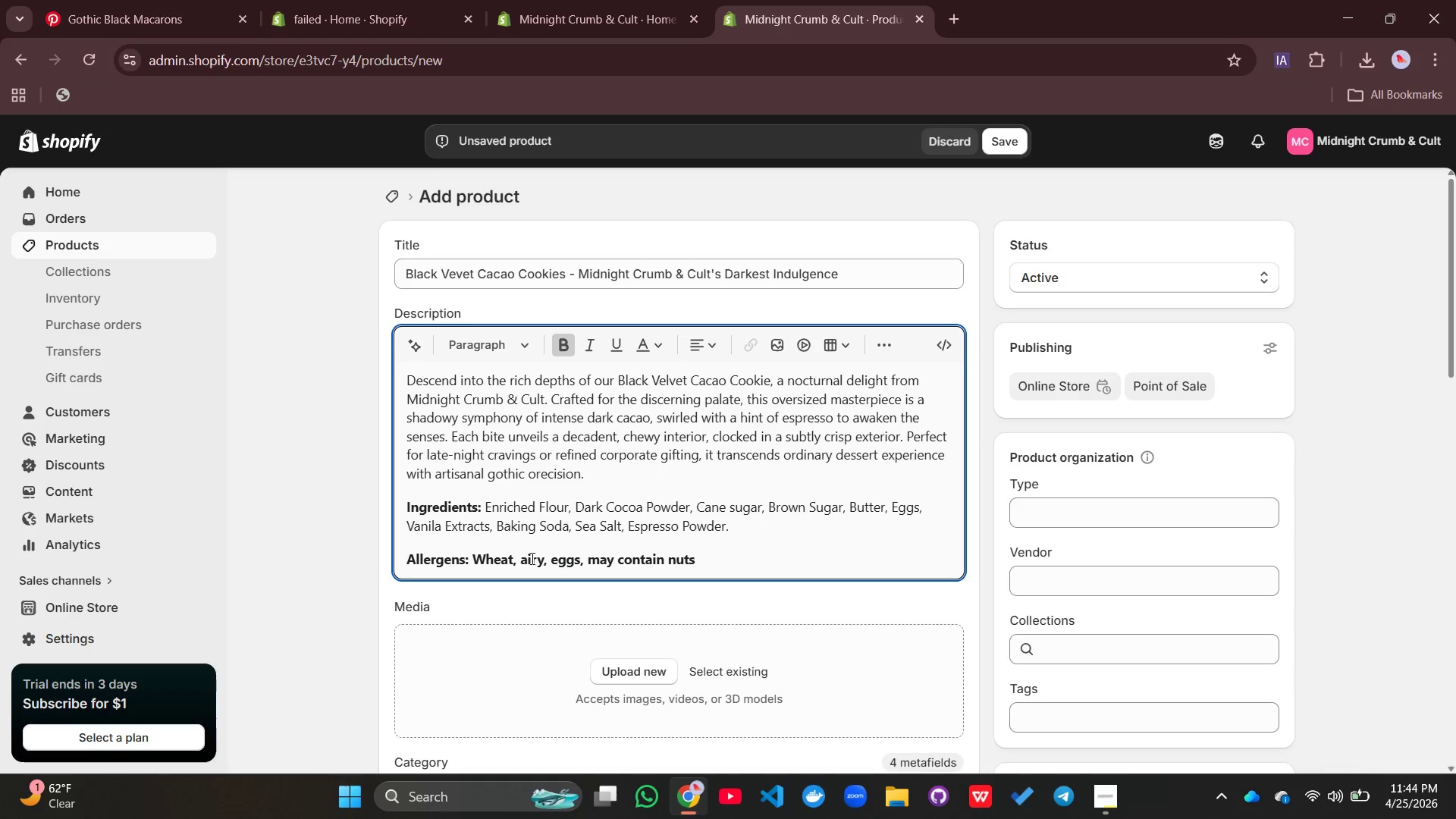 
key(Backspace)
 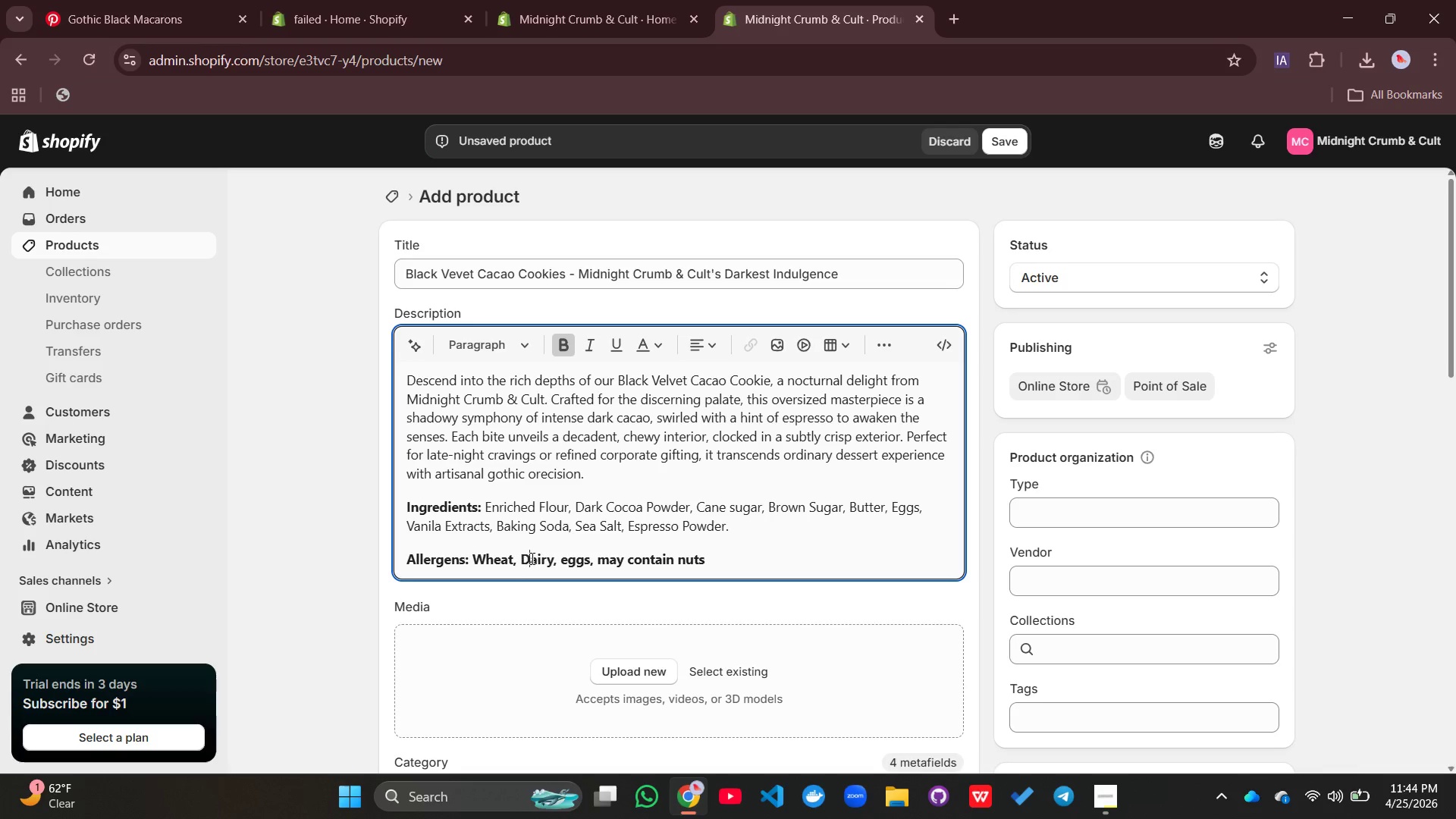 
key(Shift+D)
 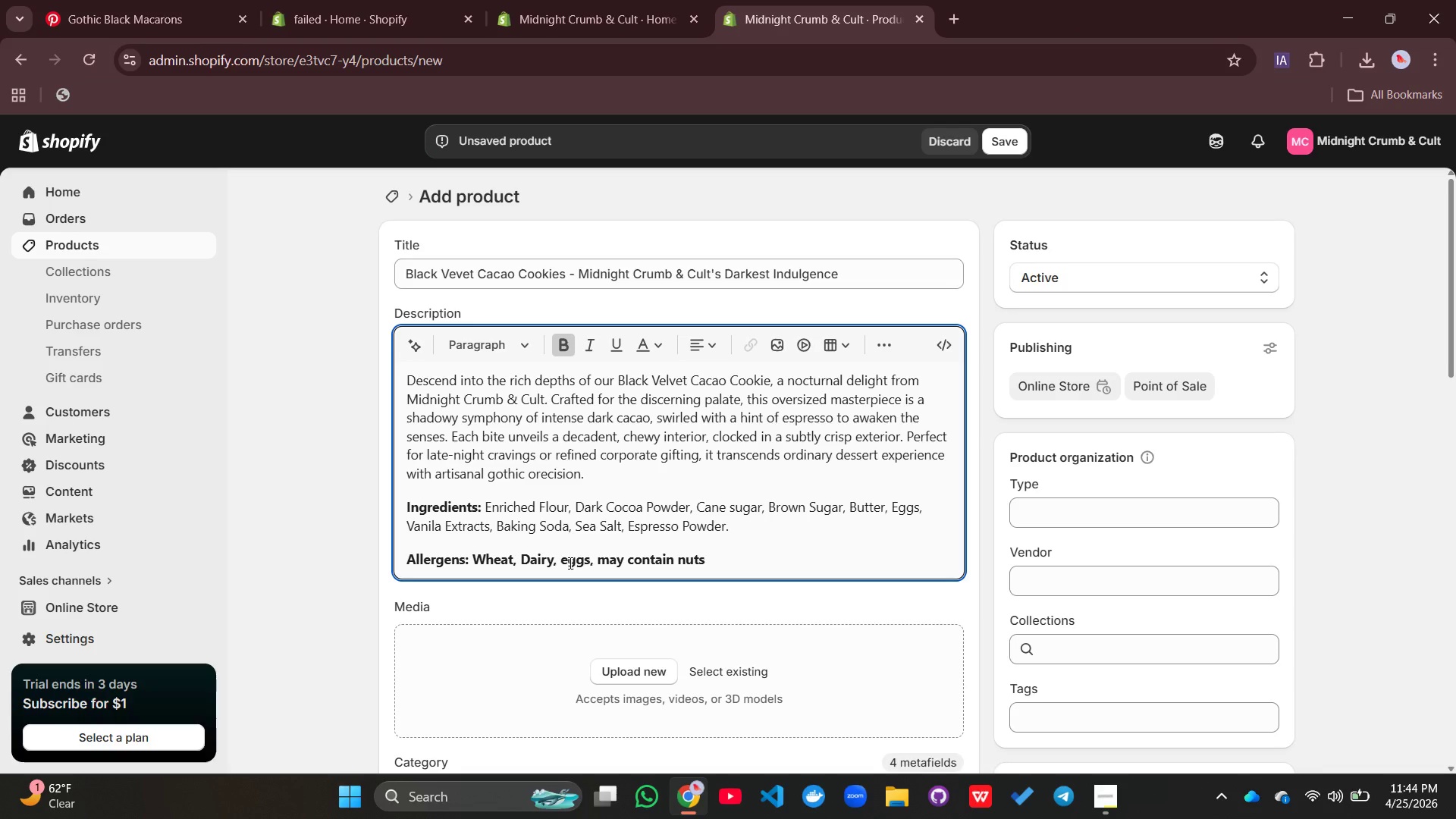 
left_click([569, 563])
 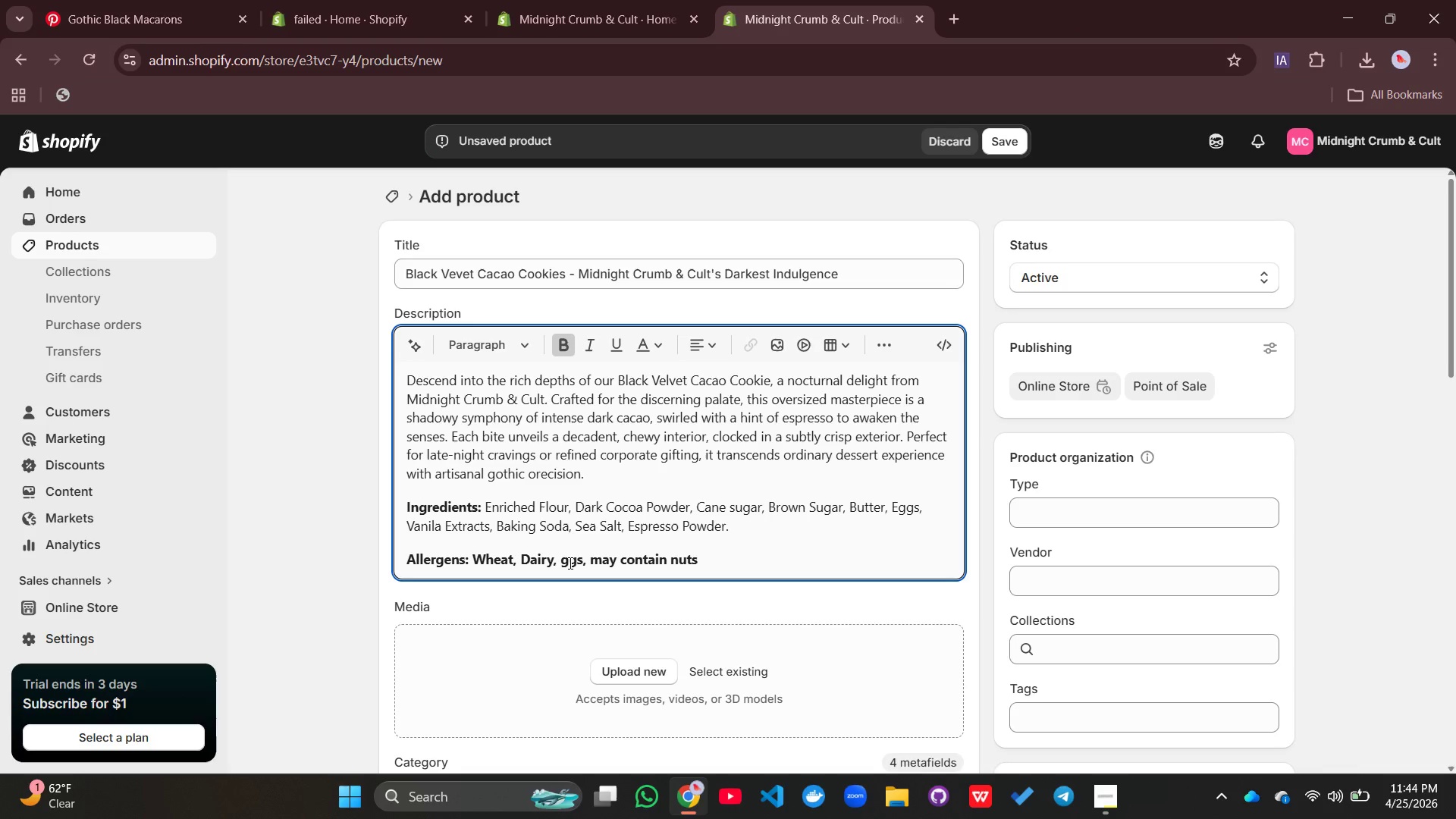 
key(Backspace)
 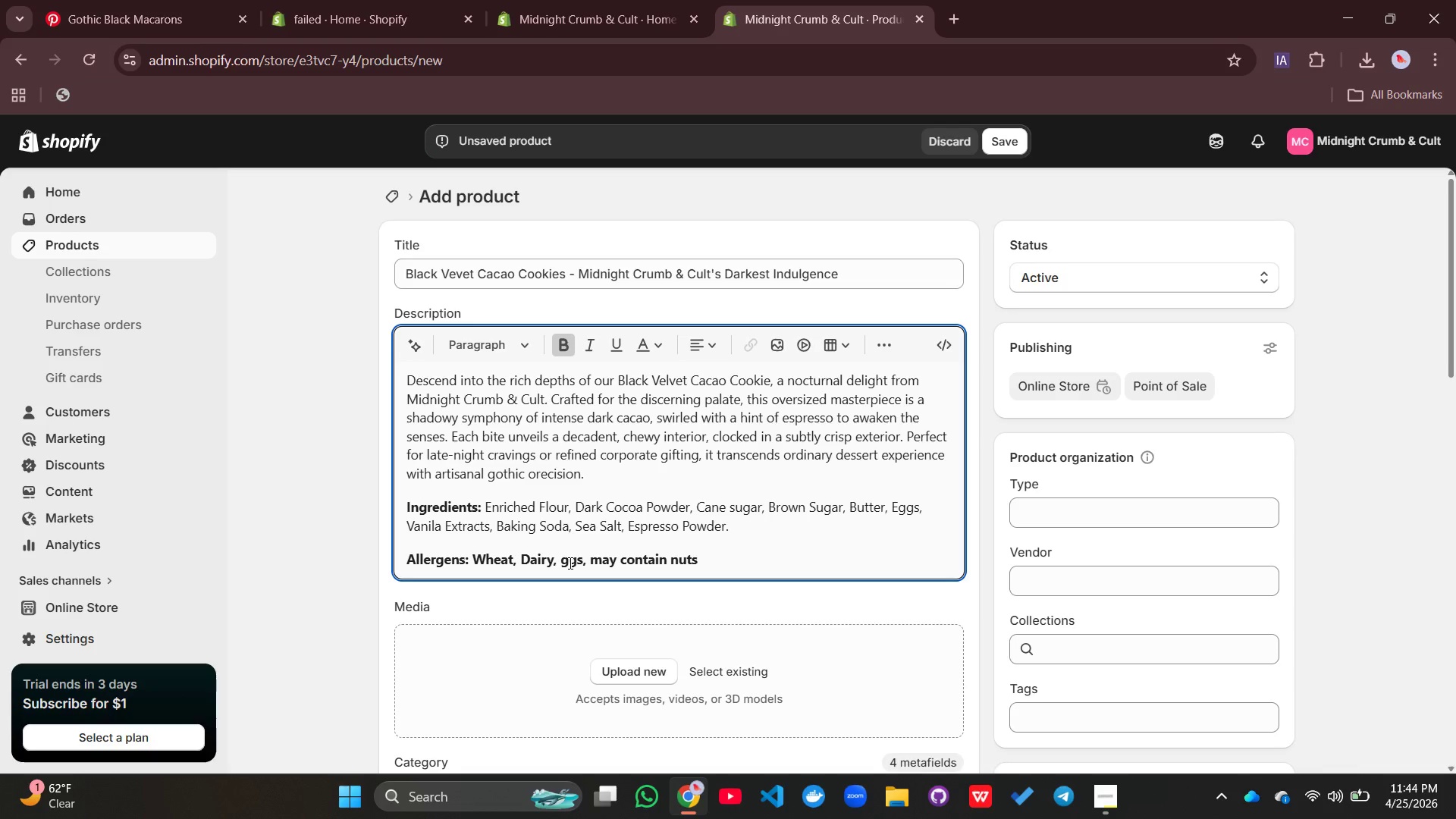 
key(Shift+E)
 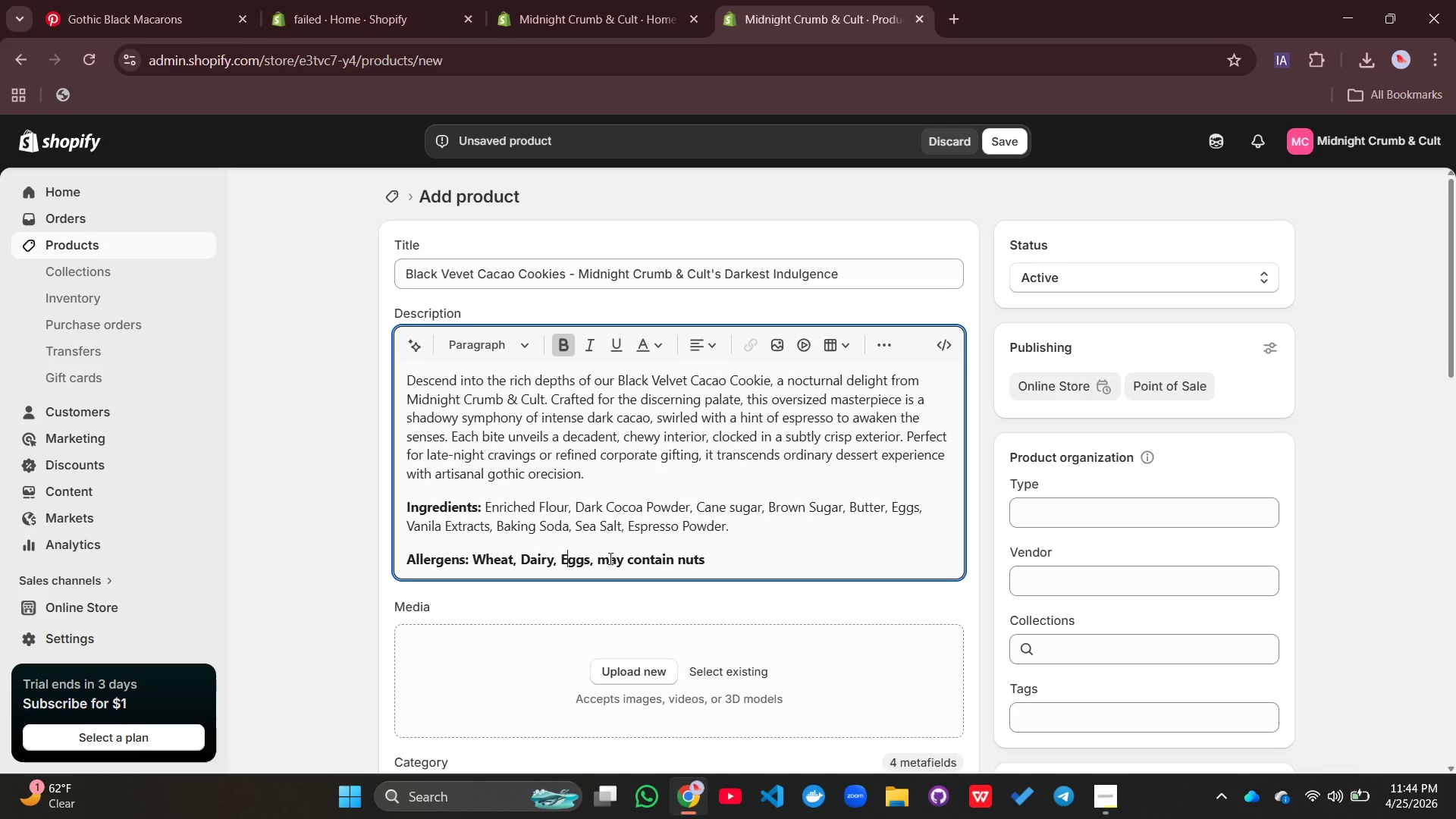 
left_click([609, 558])
 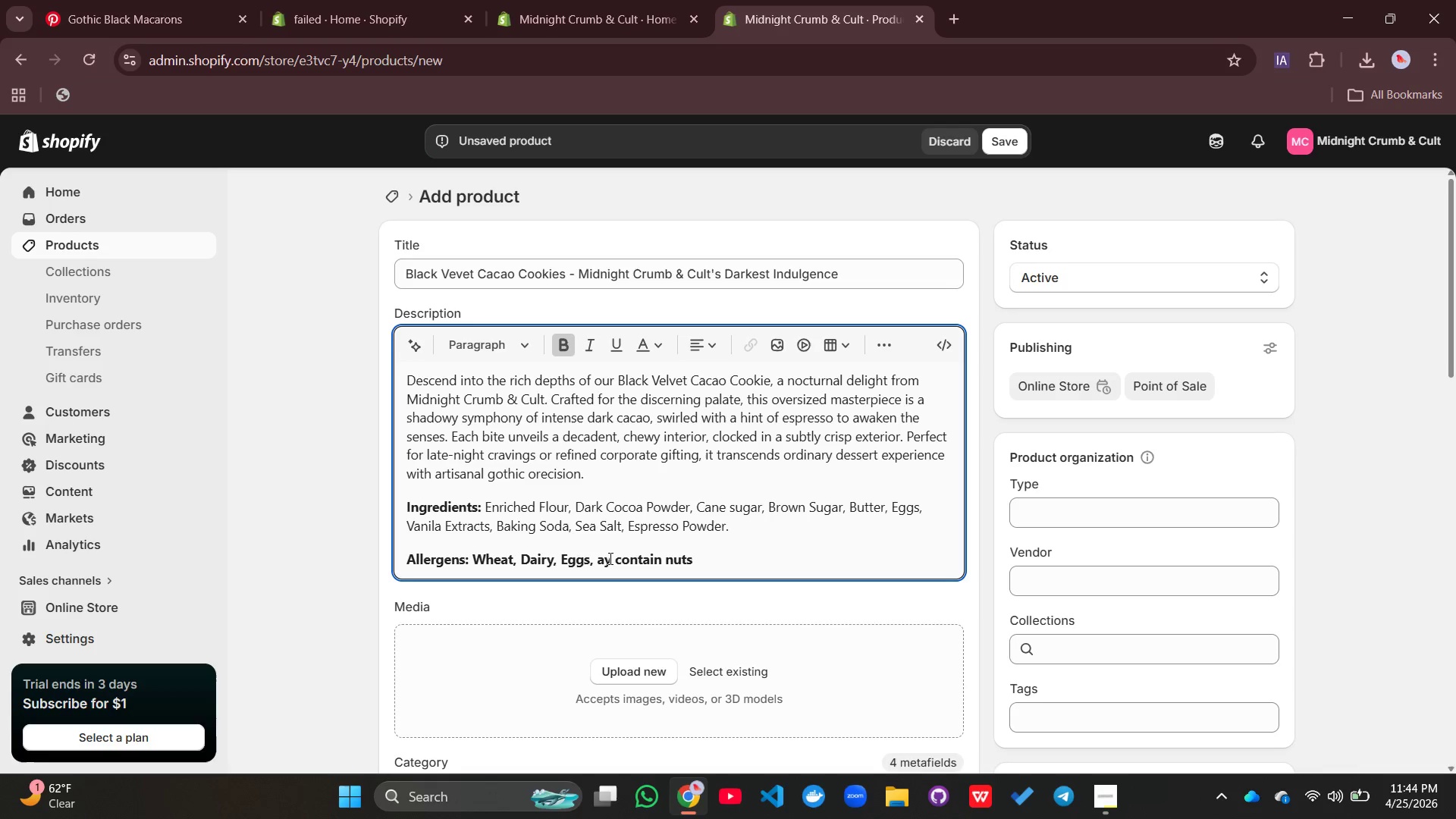 
key(Backspace)
 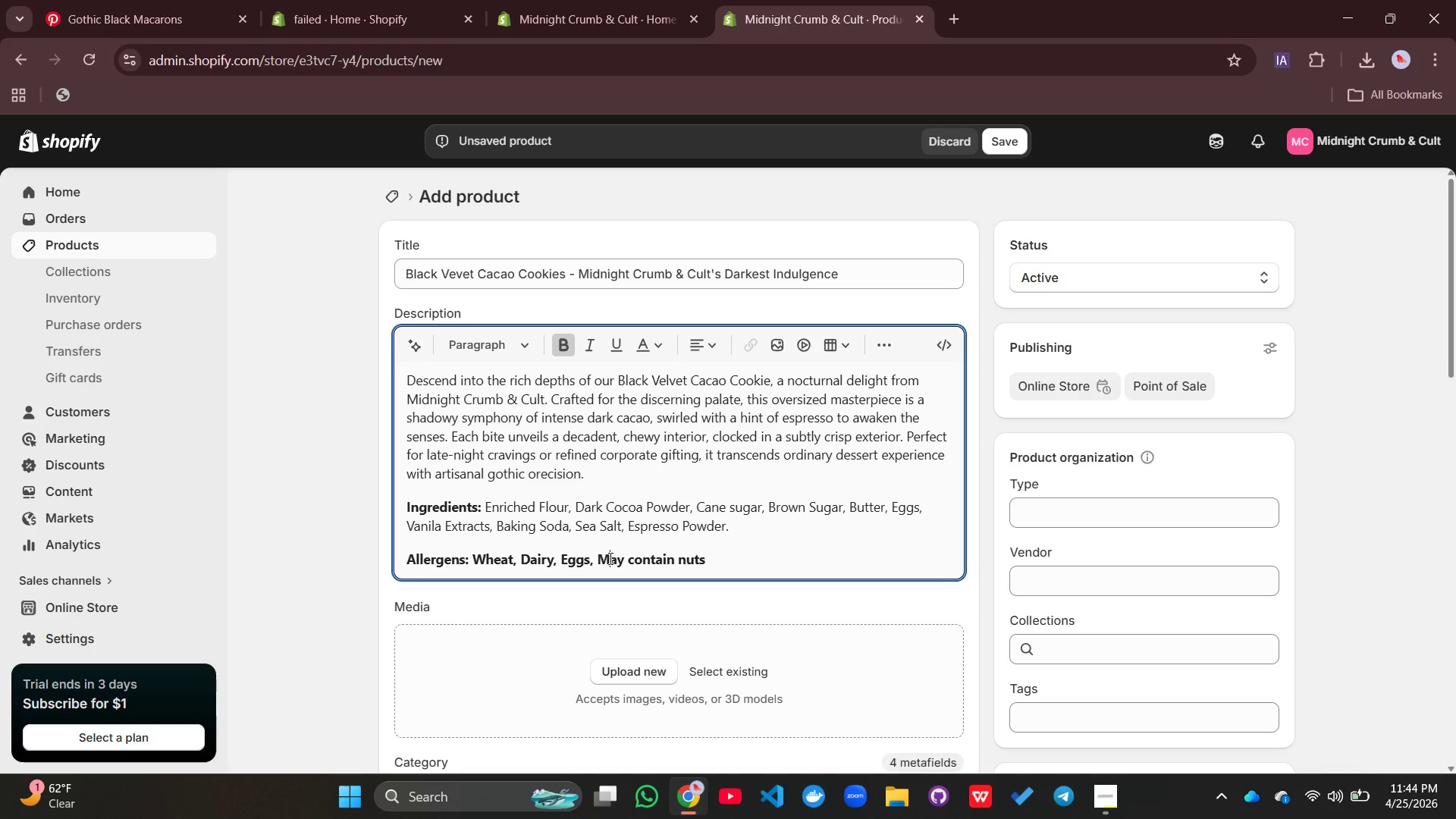 
key(Shift+M)
 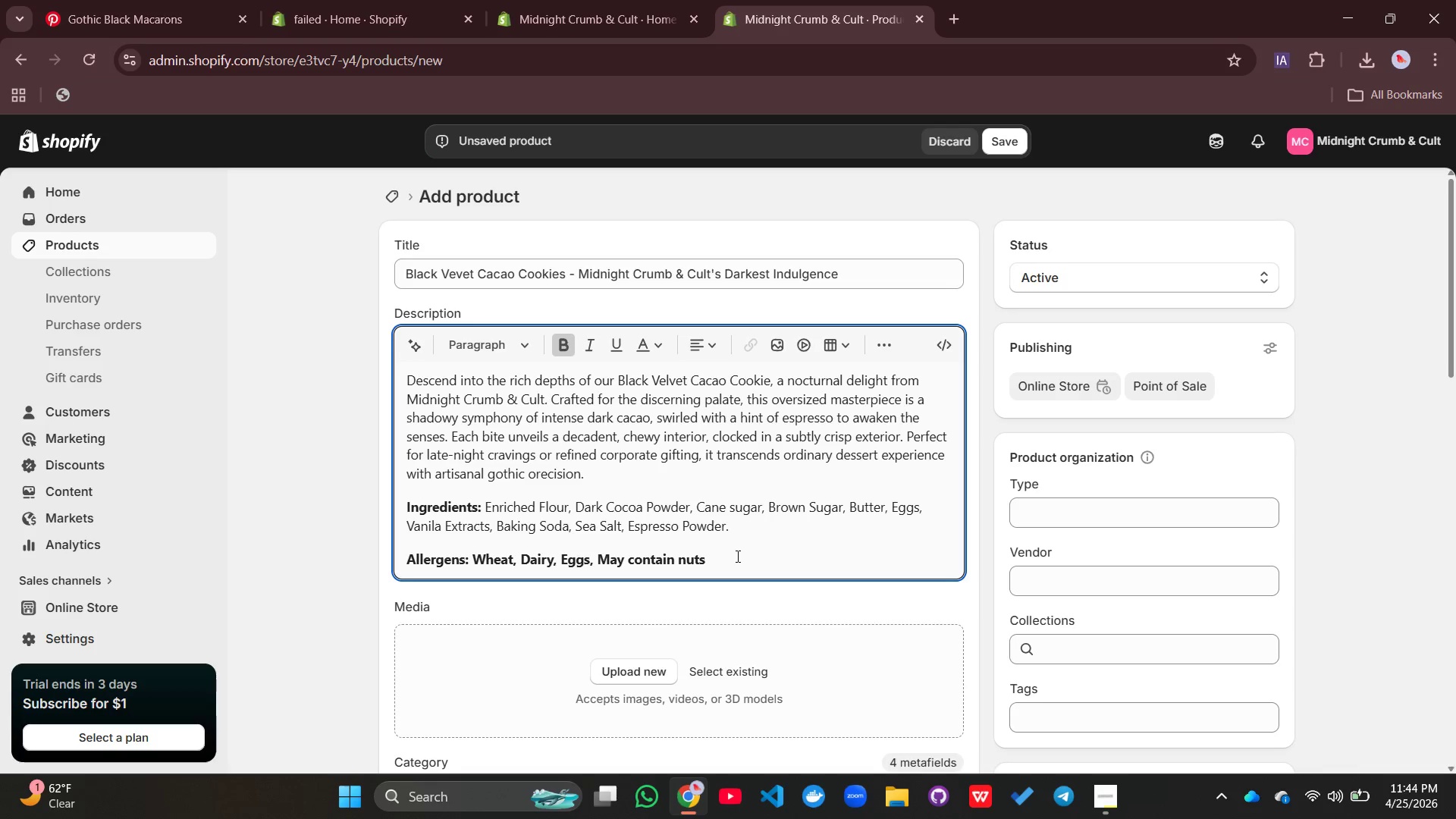 
left_click([736, 556])
 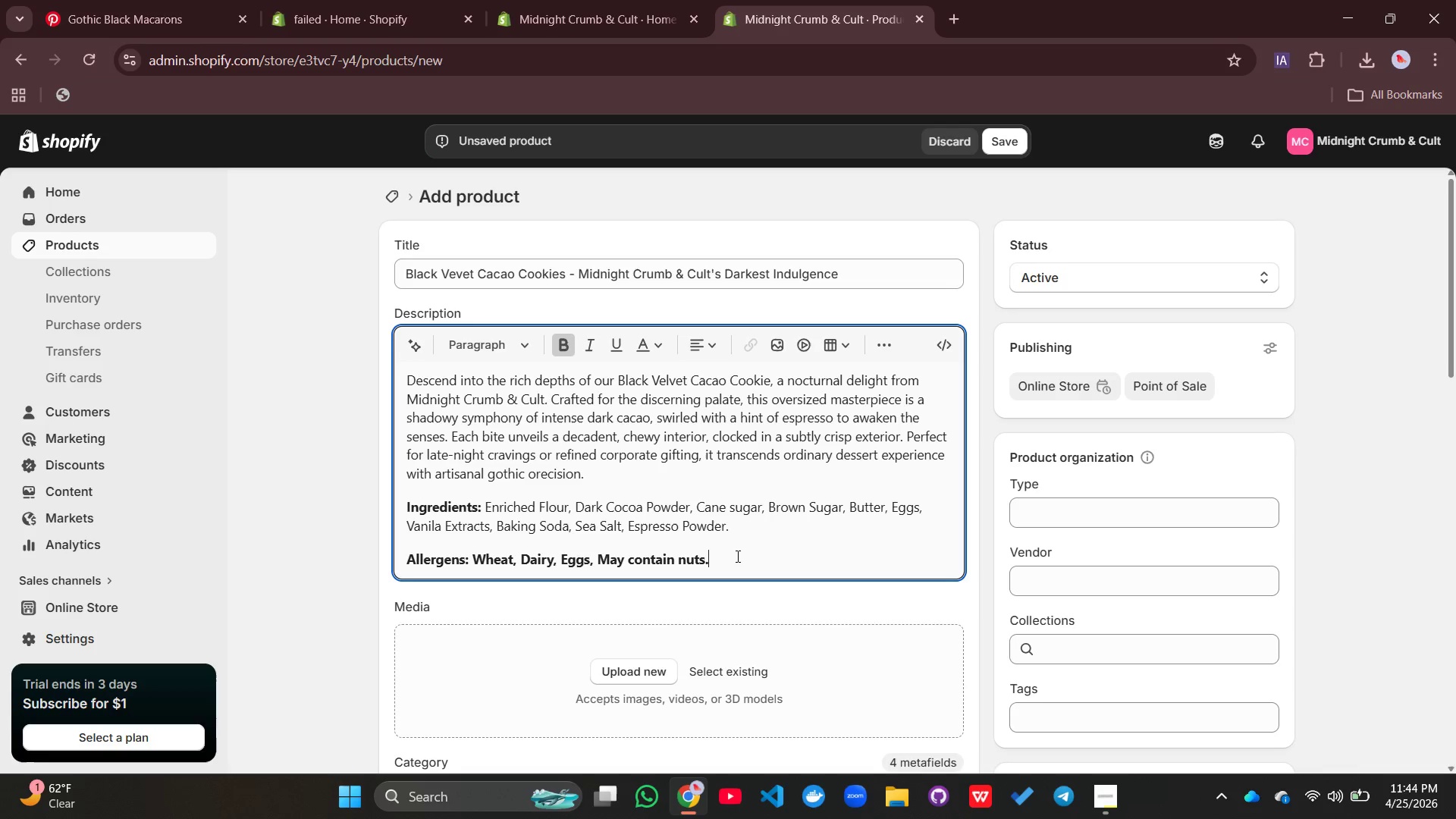 
key(Period)
 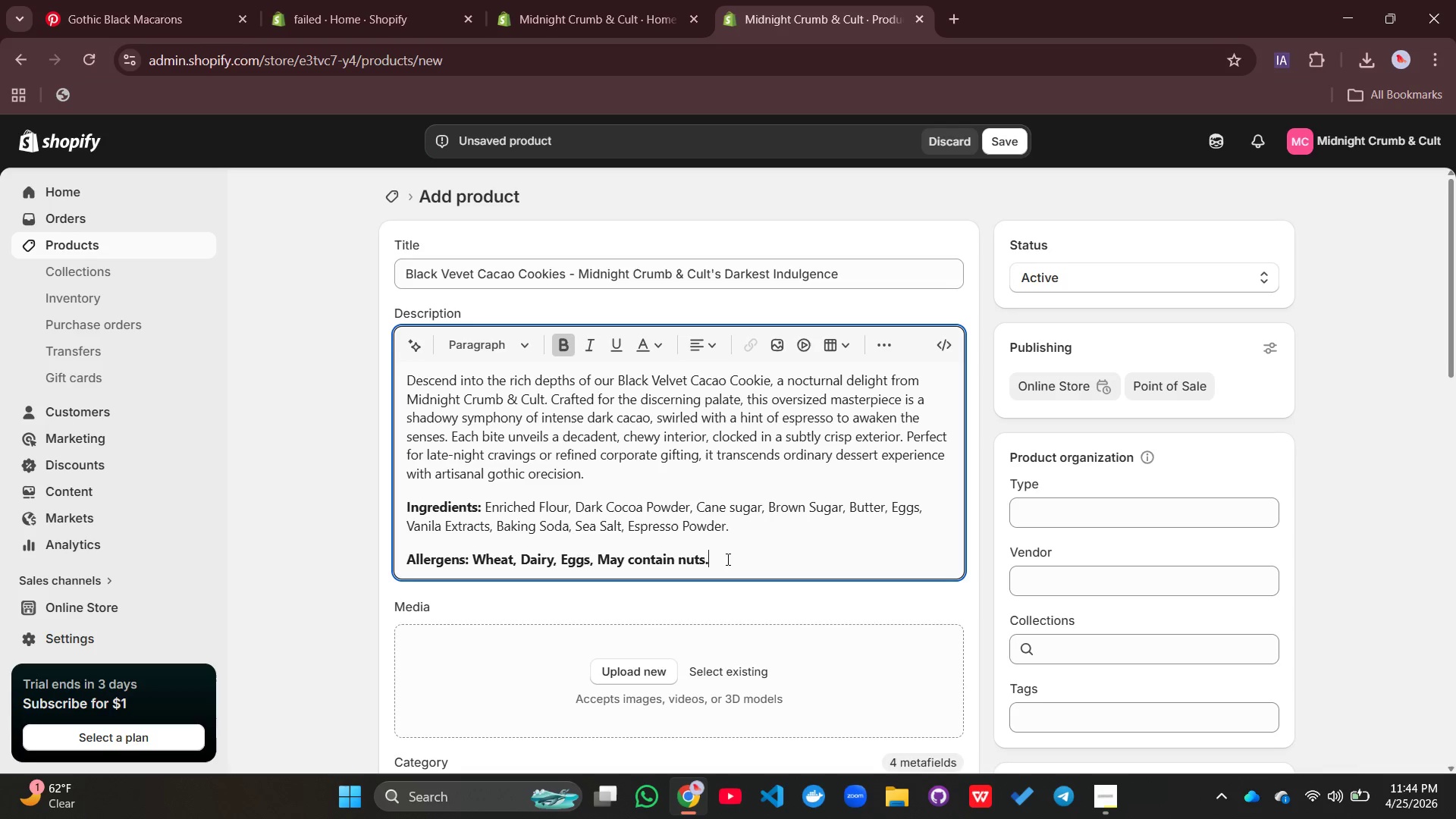 
left_click_drag(start_coordinate=[726, 559], to_coordinate=[474, 569])
 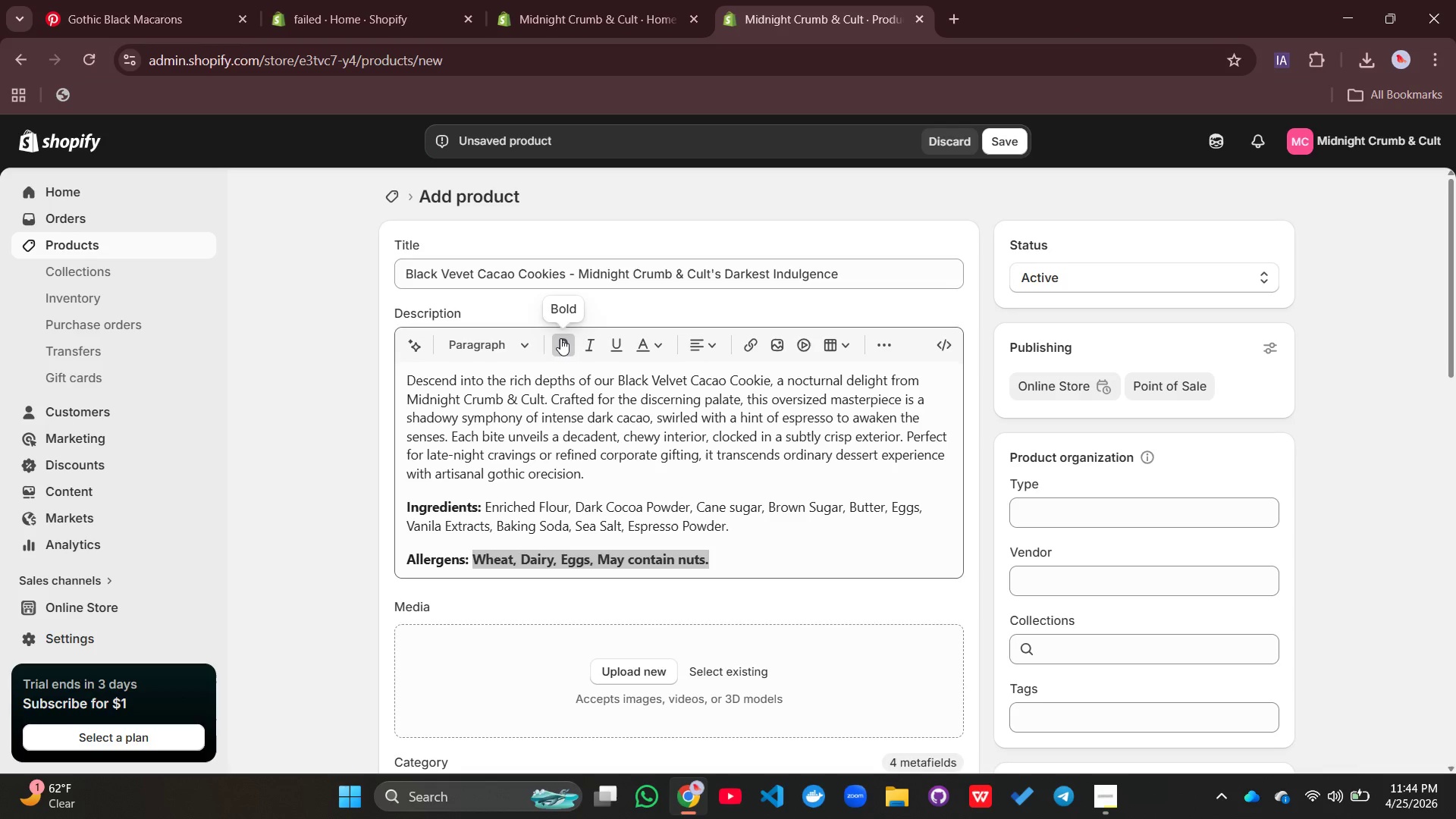 
left_click([560, 338])
 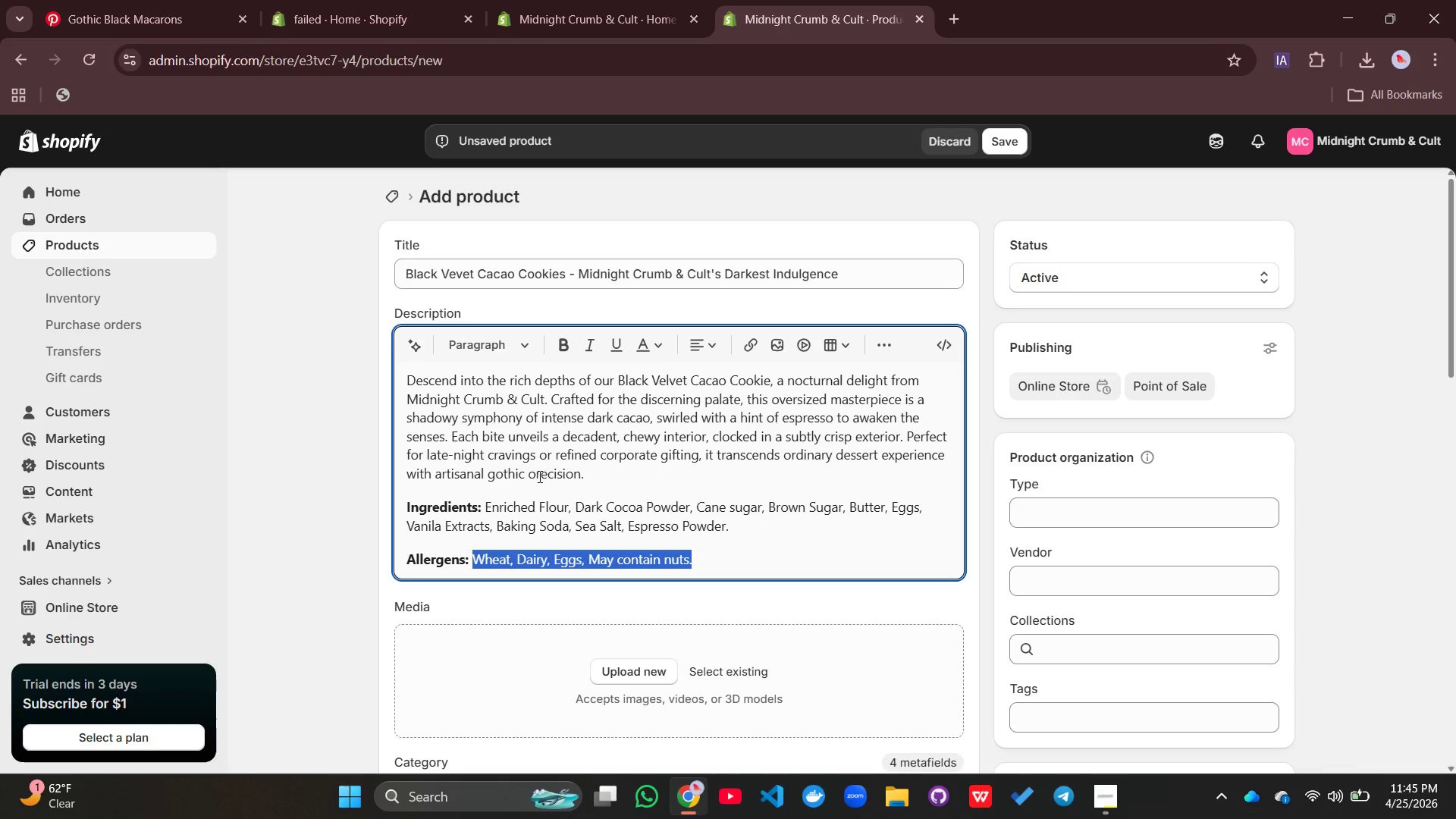 
left_click([533, 477])
 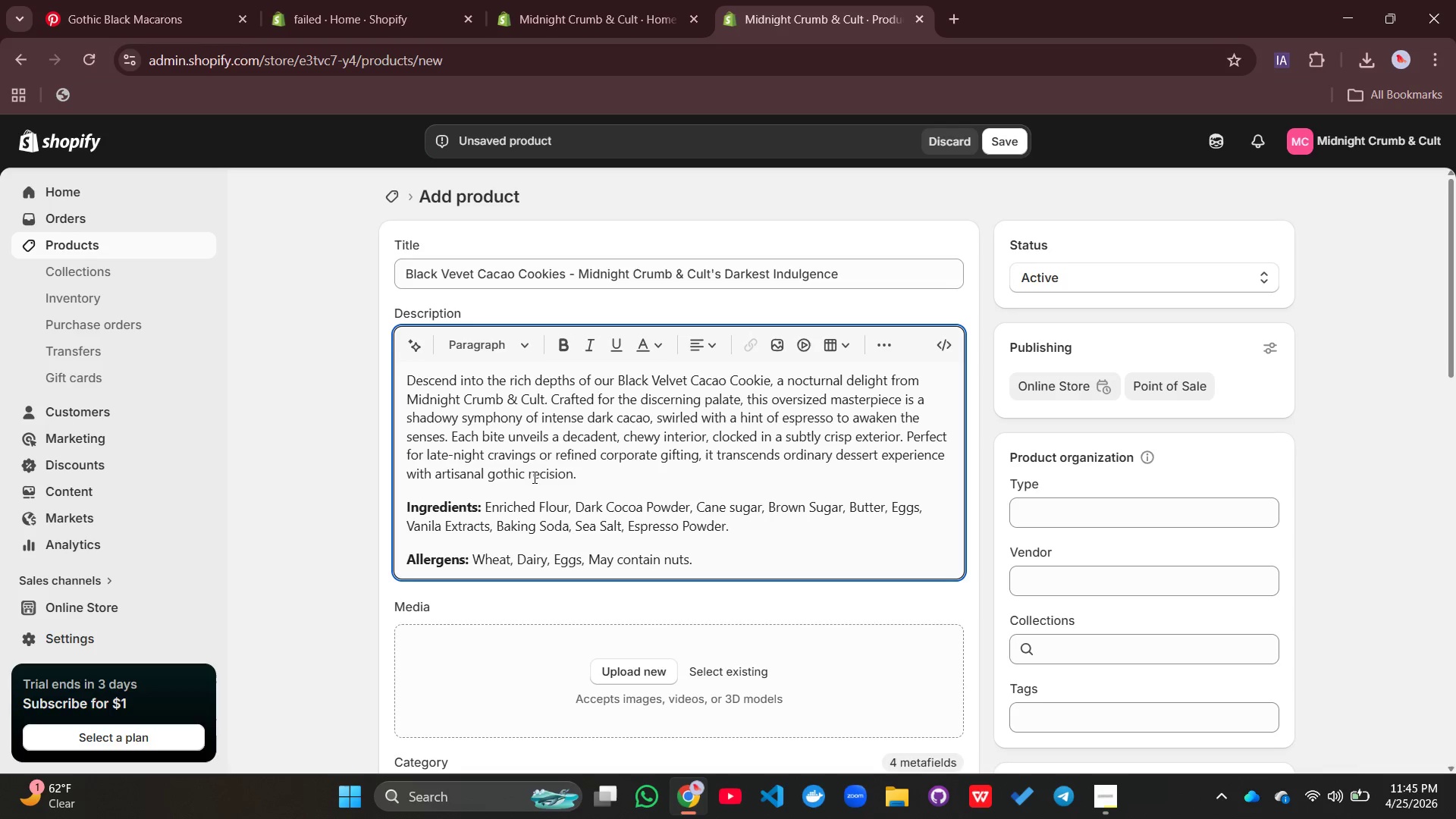 
key(Backspace)
 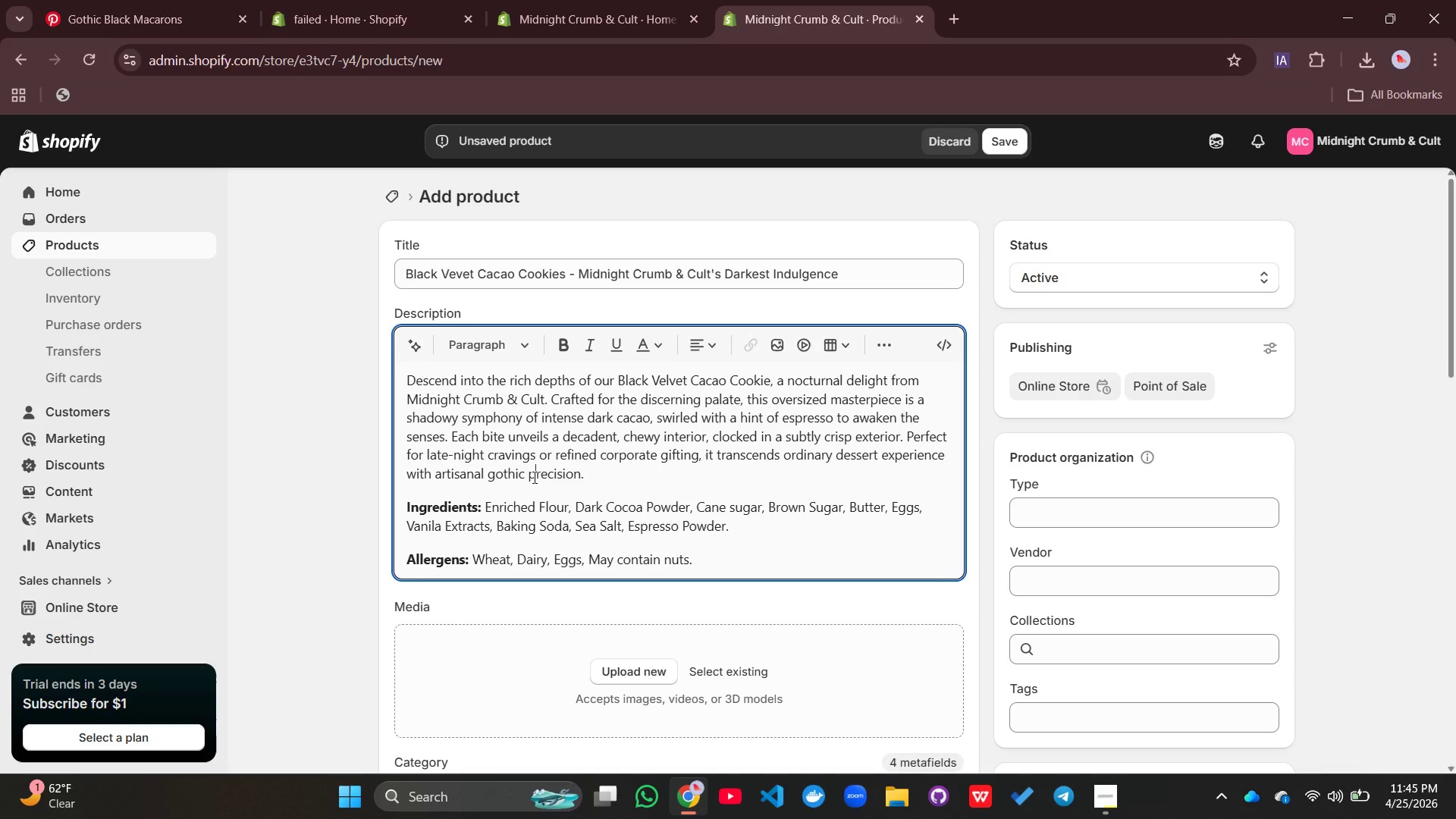 
key(P)
 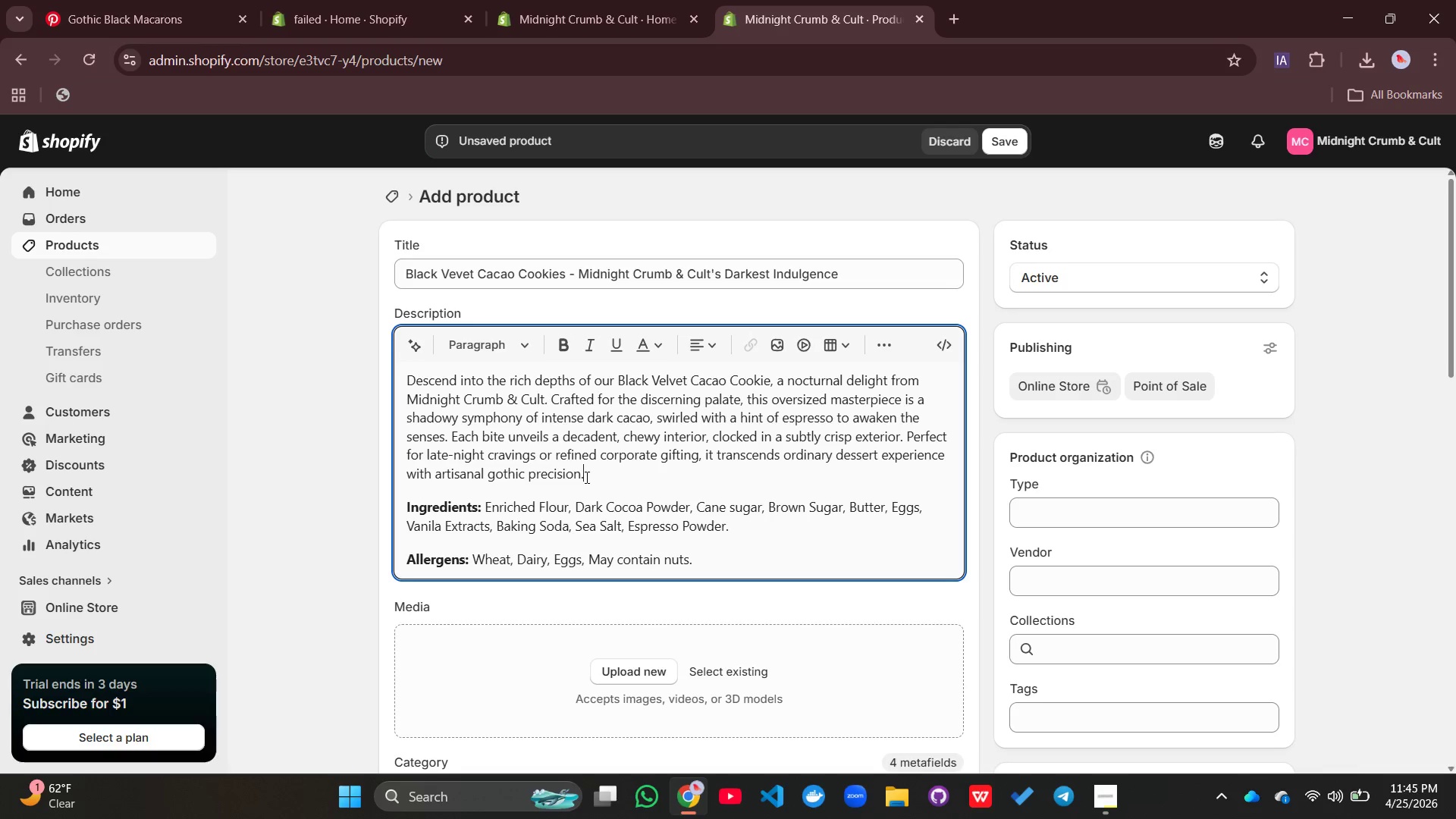 
left_click([585, 477])
 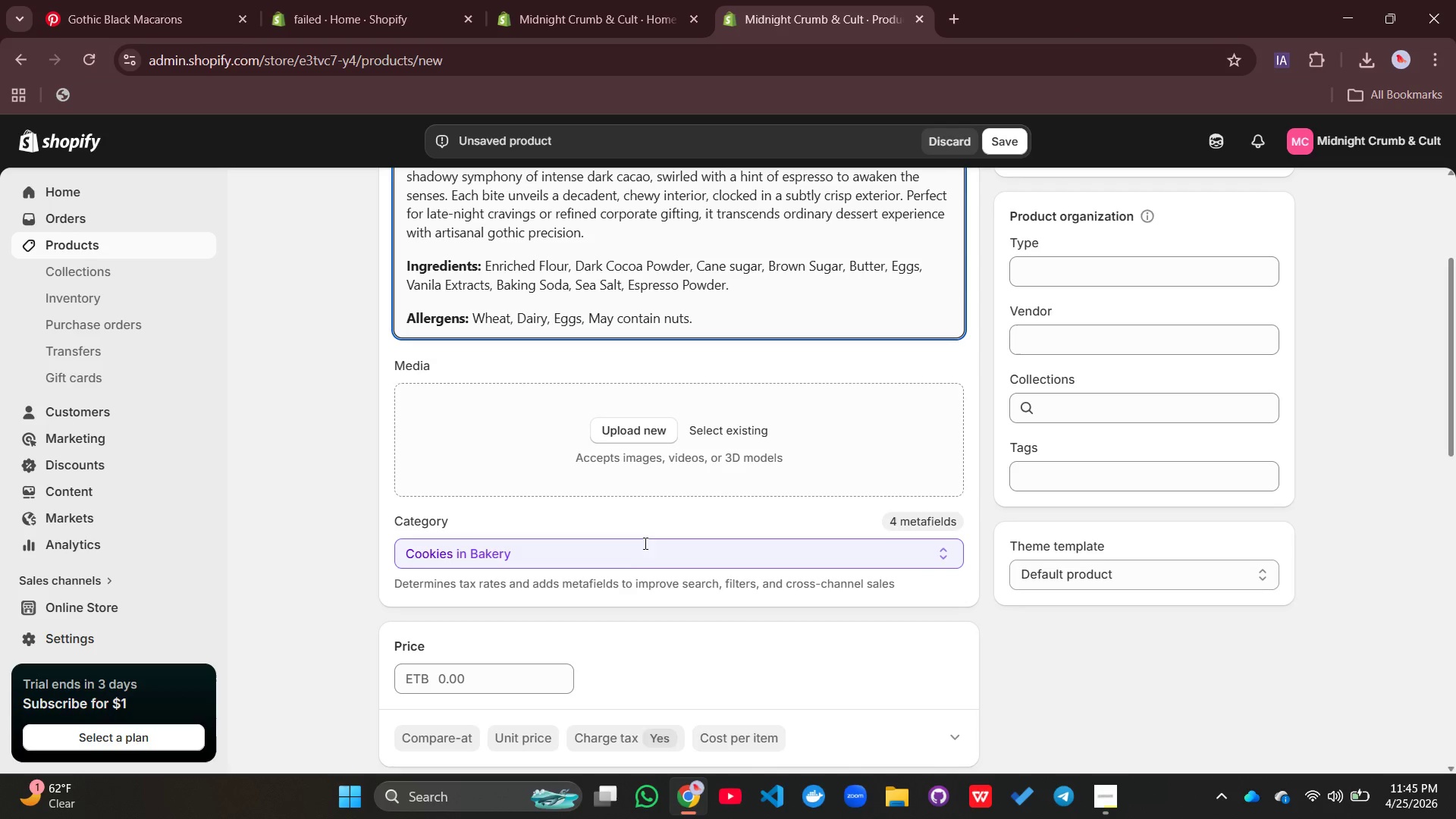 
wait(7.58)
 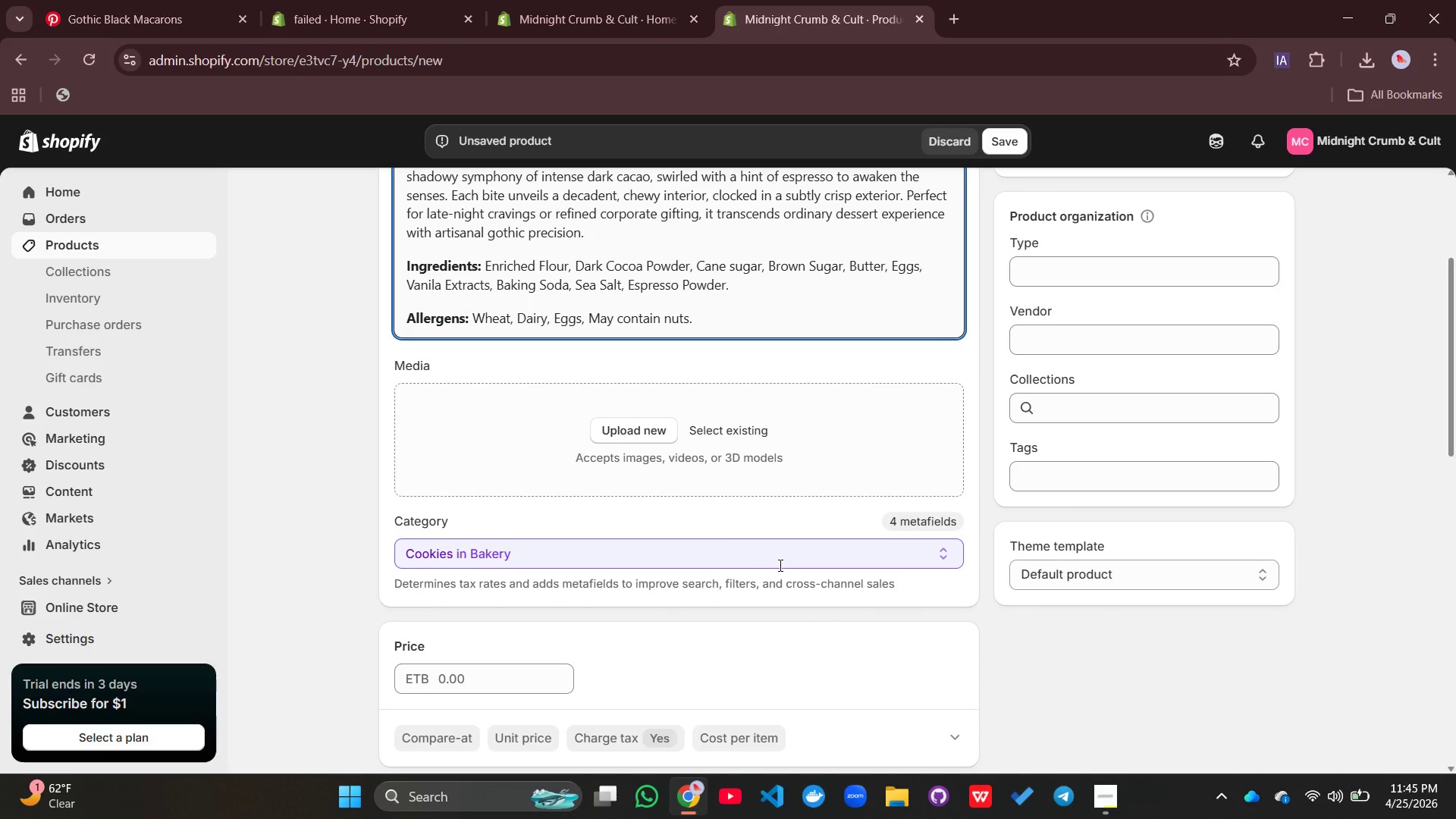 
left_click([177, 27])
 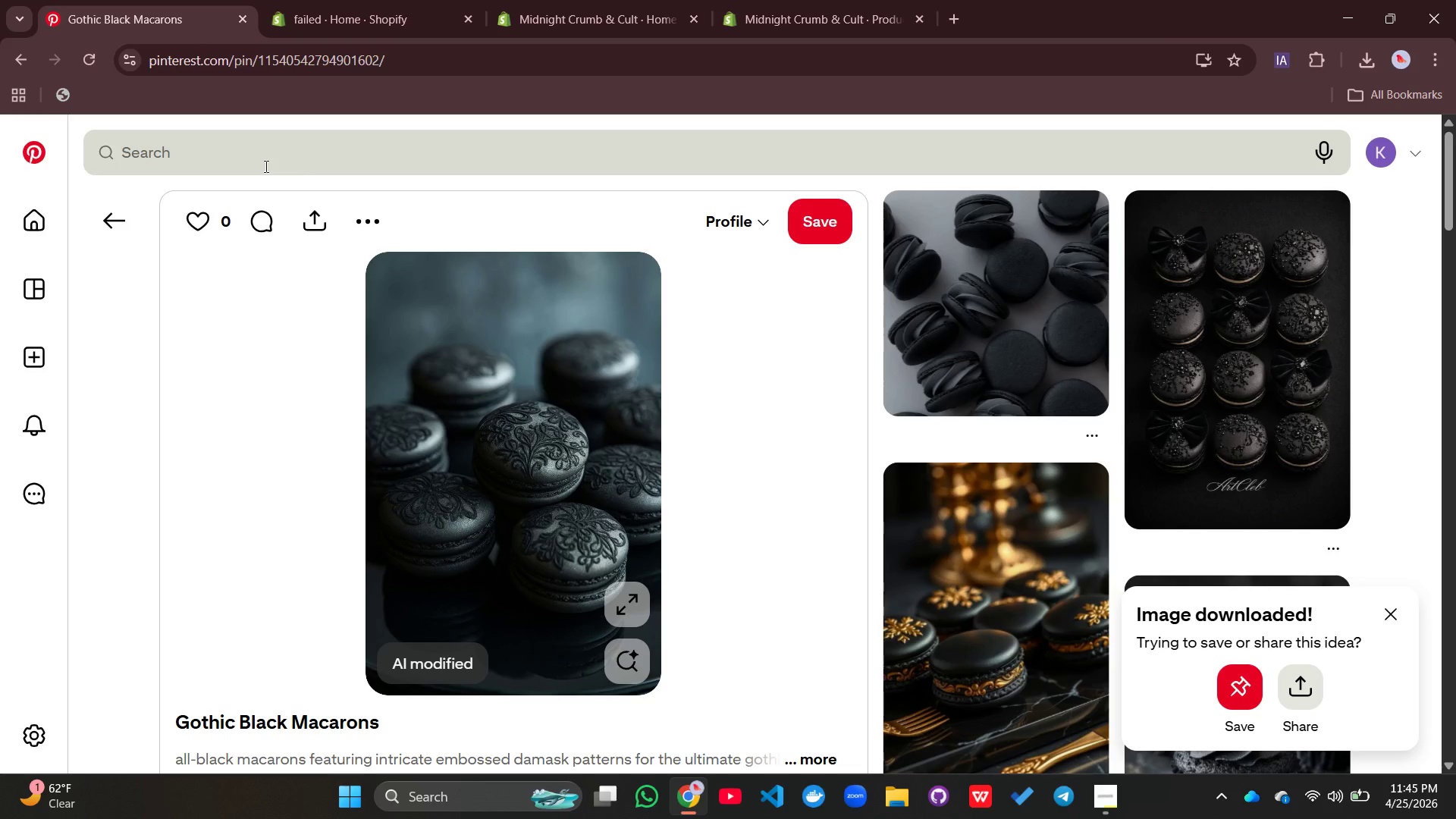 
left_click([265, 166])
 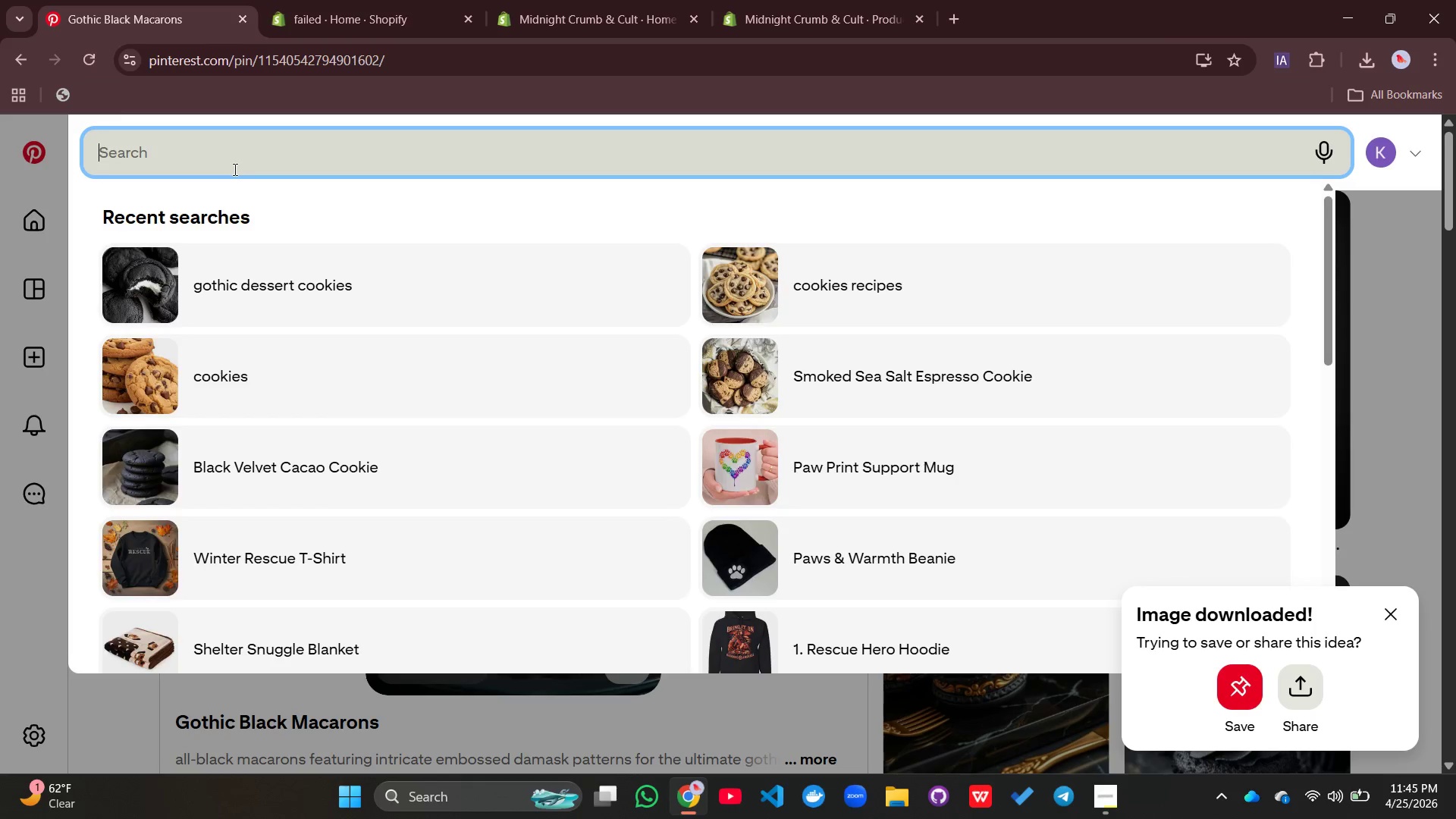 
type(black velvet cacao cokkies)
 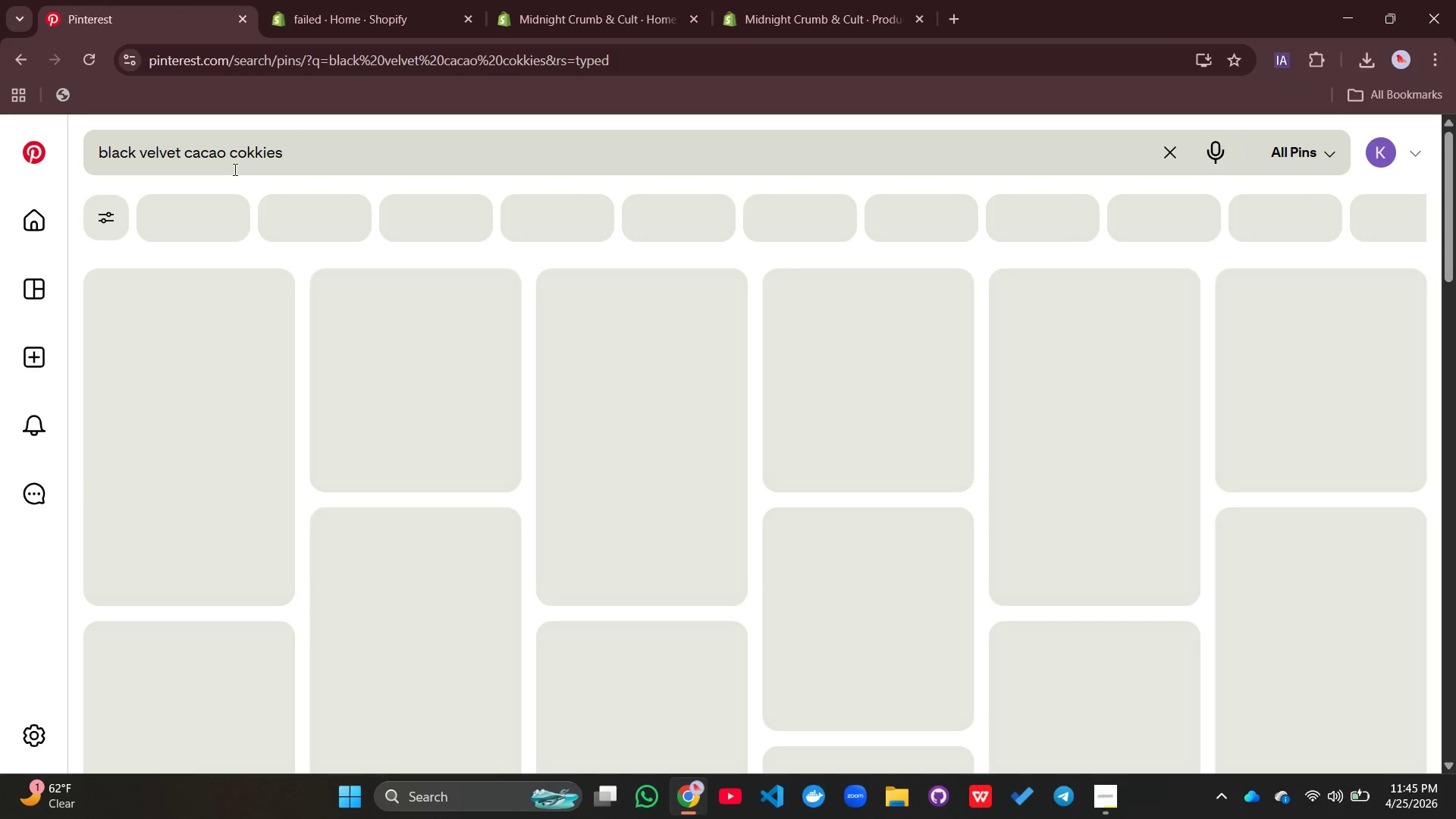 
key(Enter)
 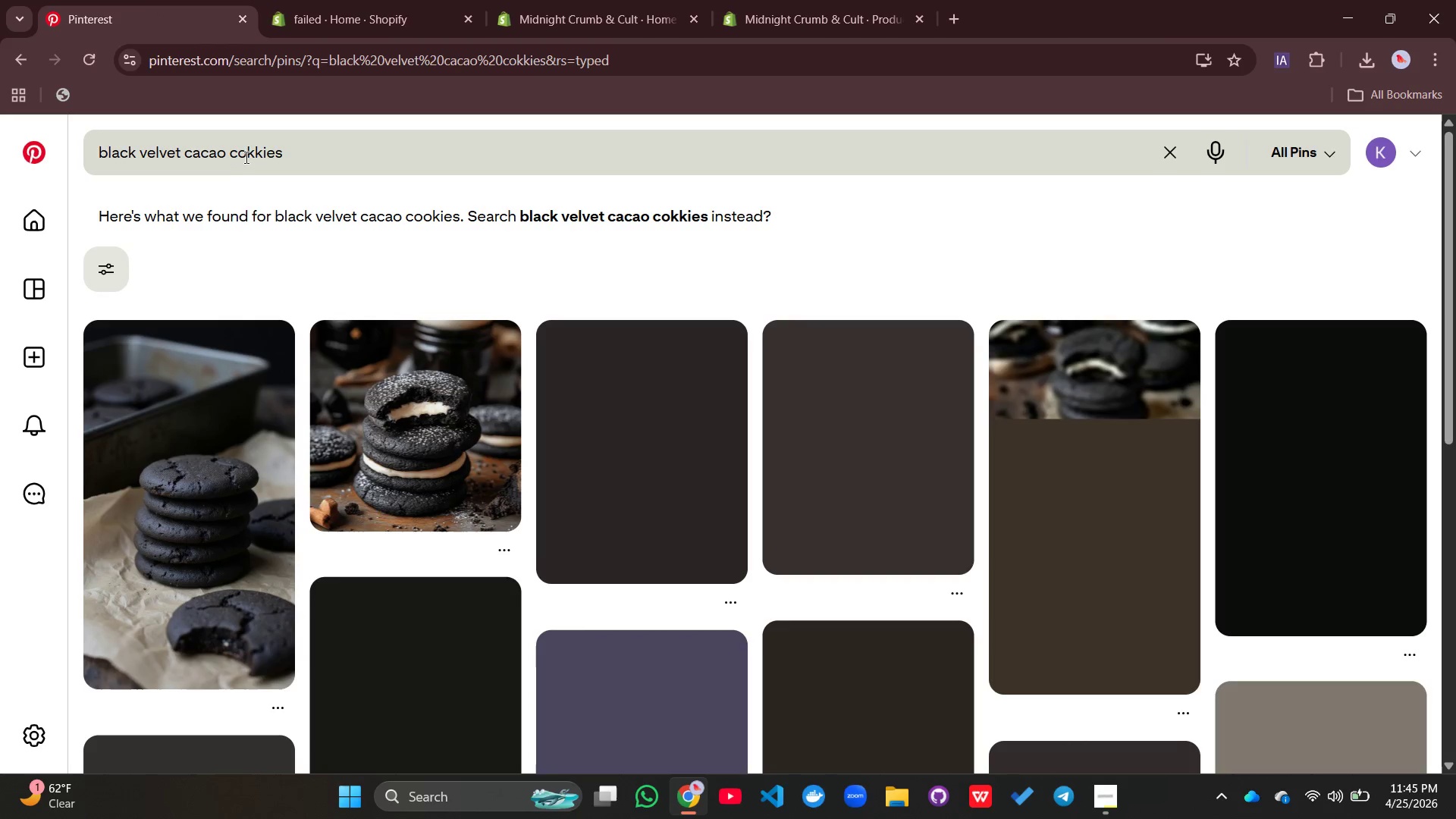 
left_click([246, 152])
 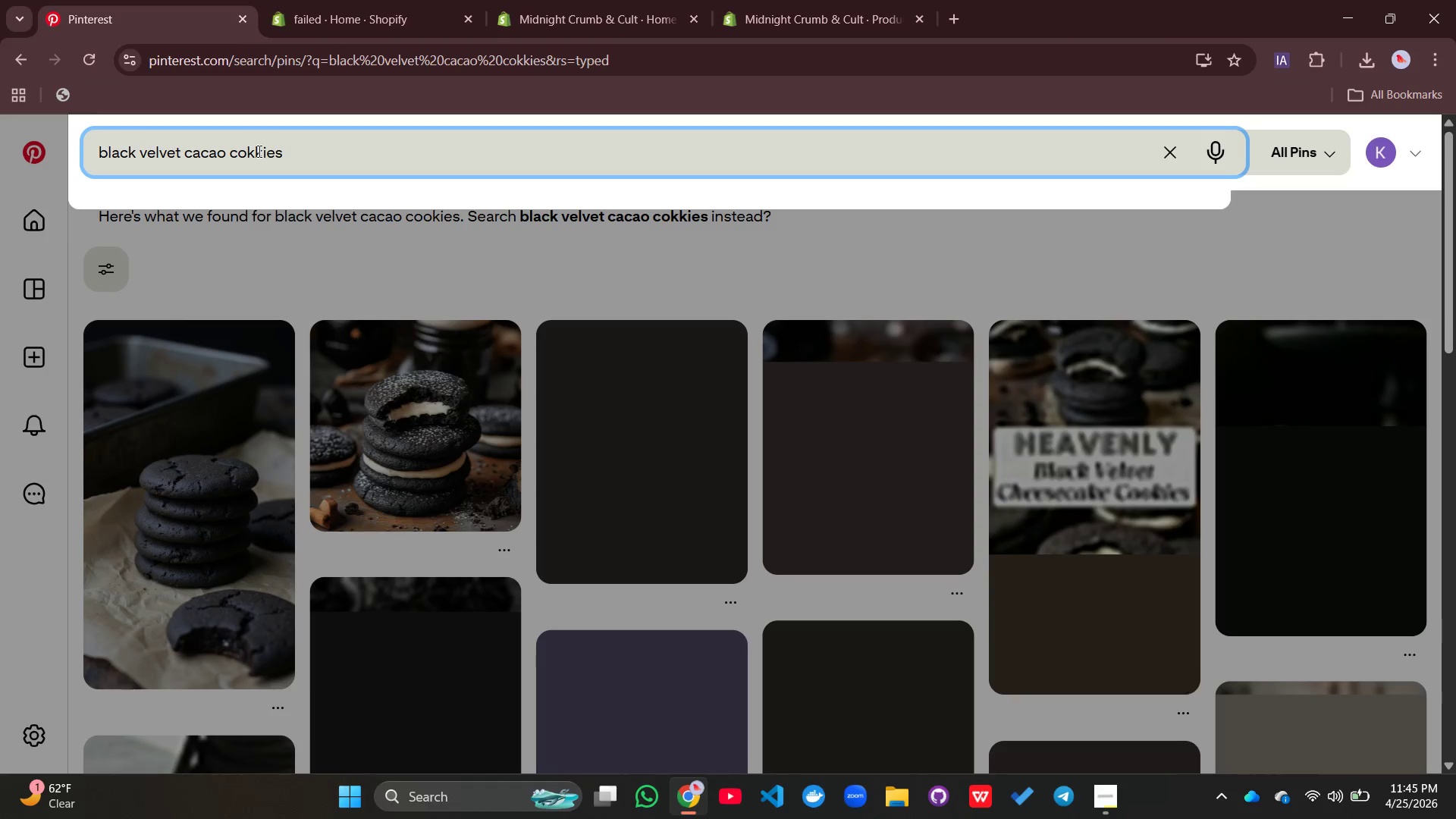 
left_click([258, 151])
 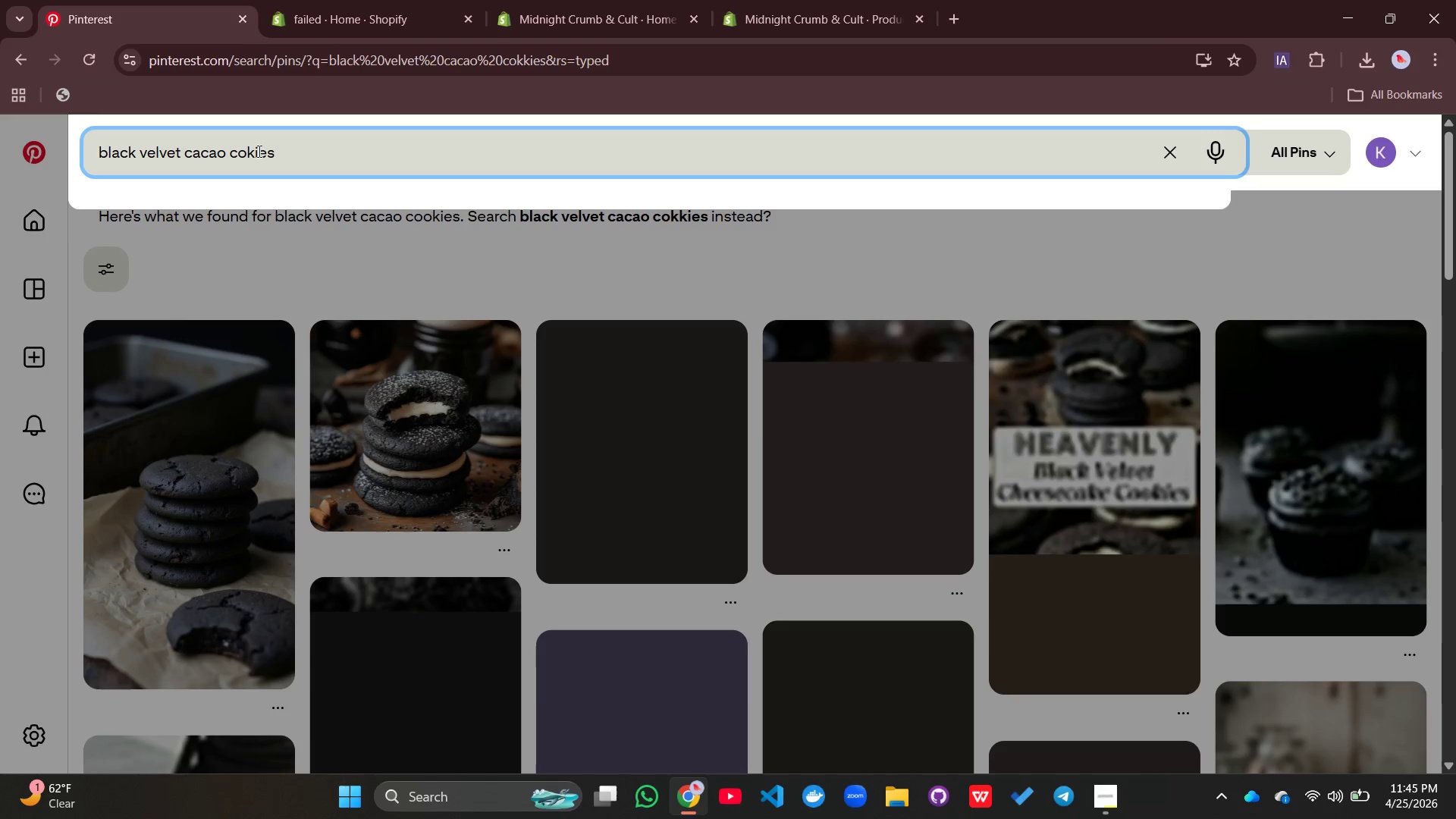 
key(Backspace)
 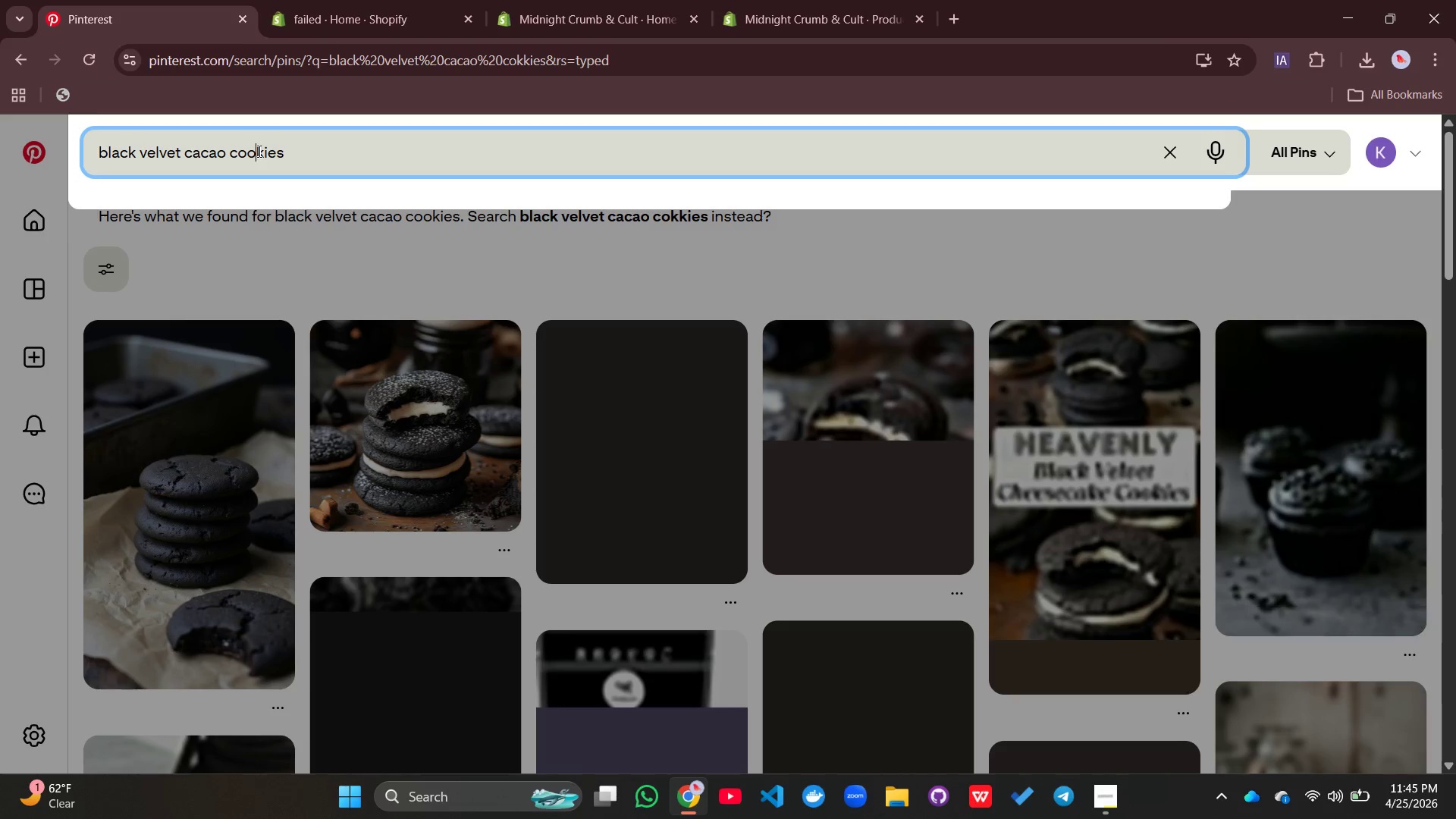 
key(O)
 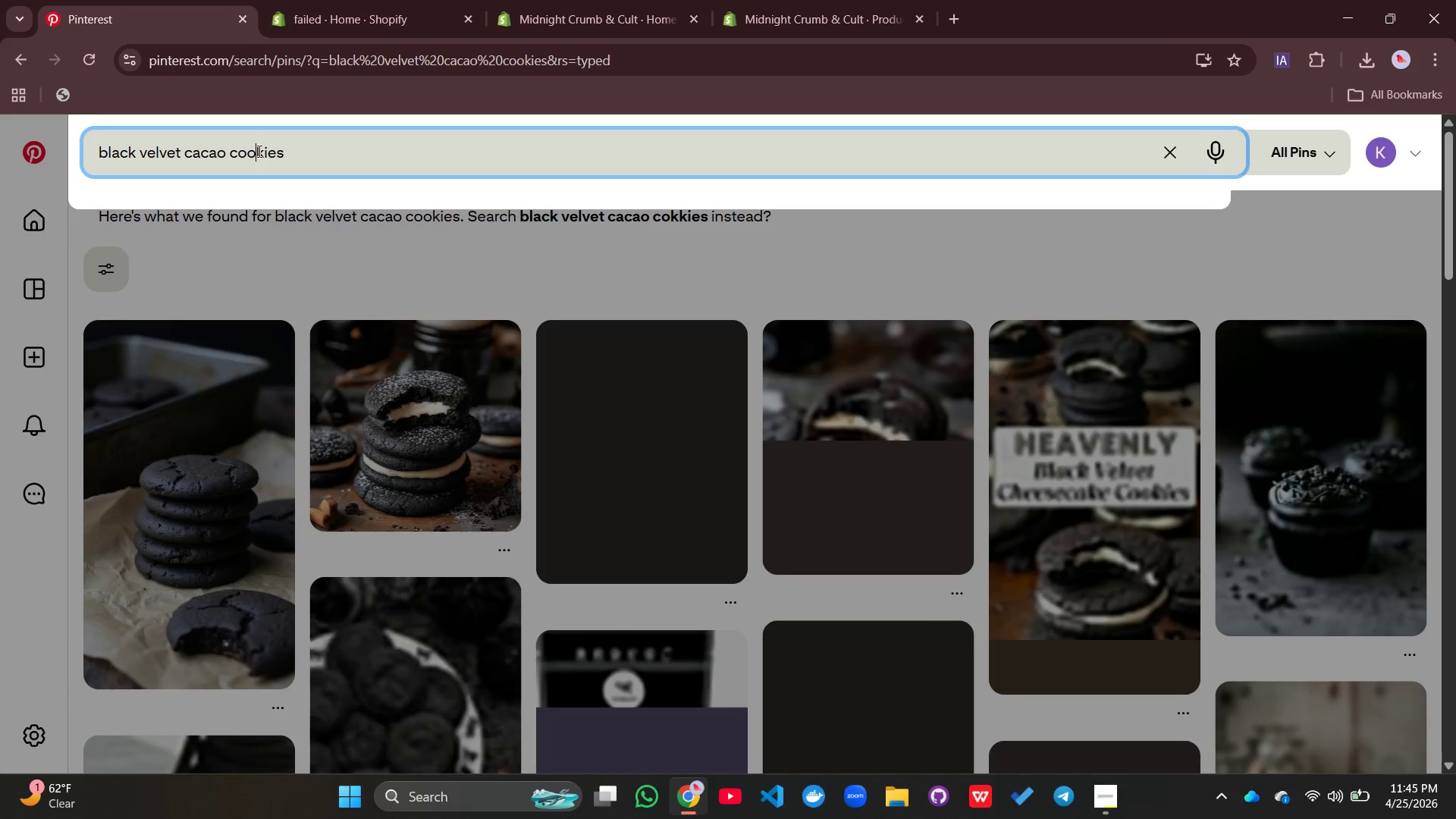 
key(Enter)
 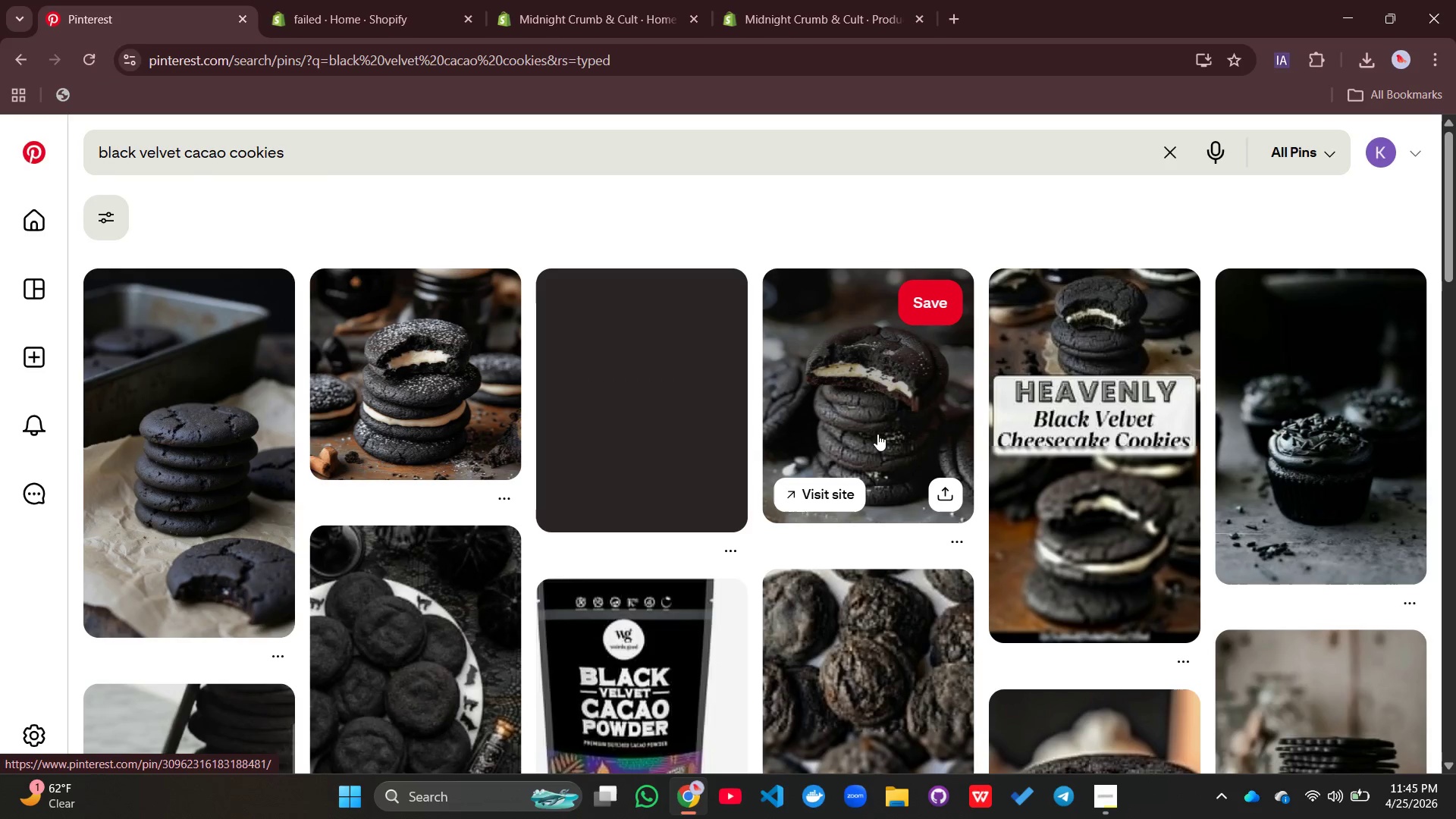 
wait(7.38)
 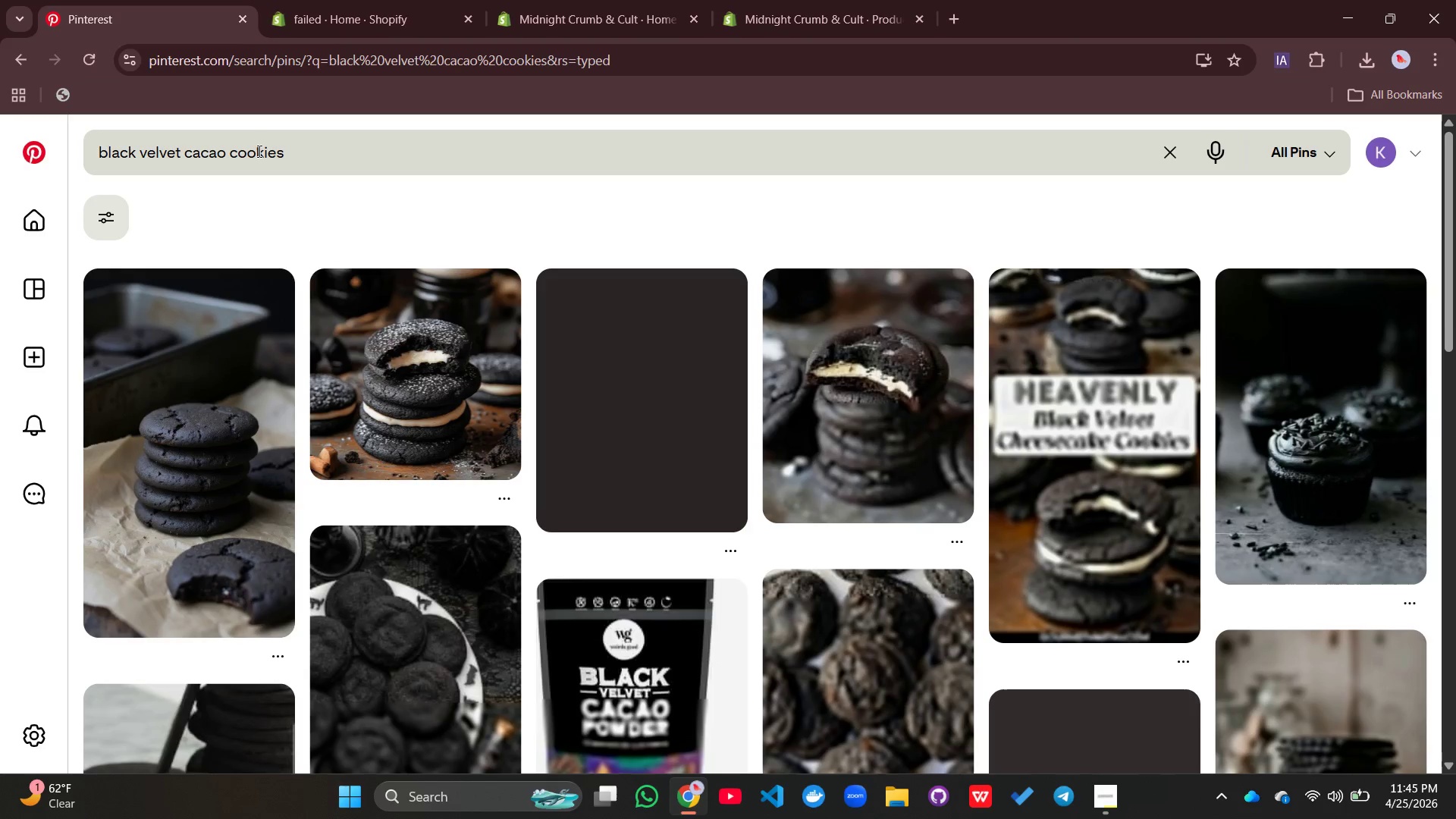 
scroll: coordinate [779, 414], scroll_direction: down, amount: 5.0
 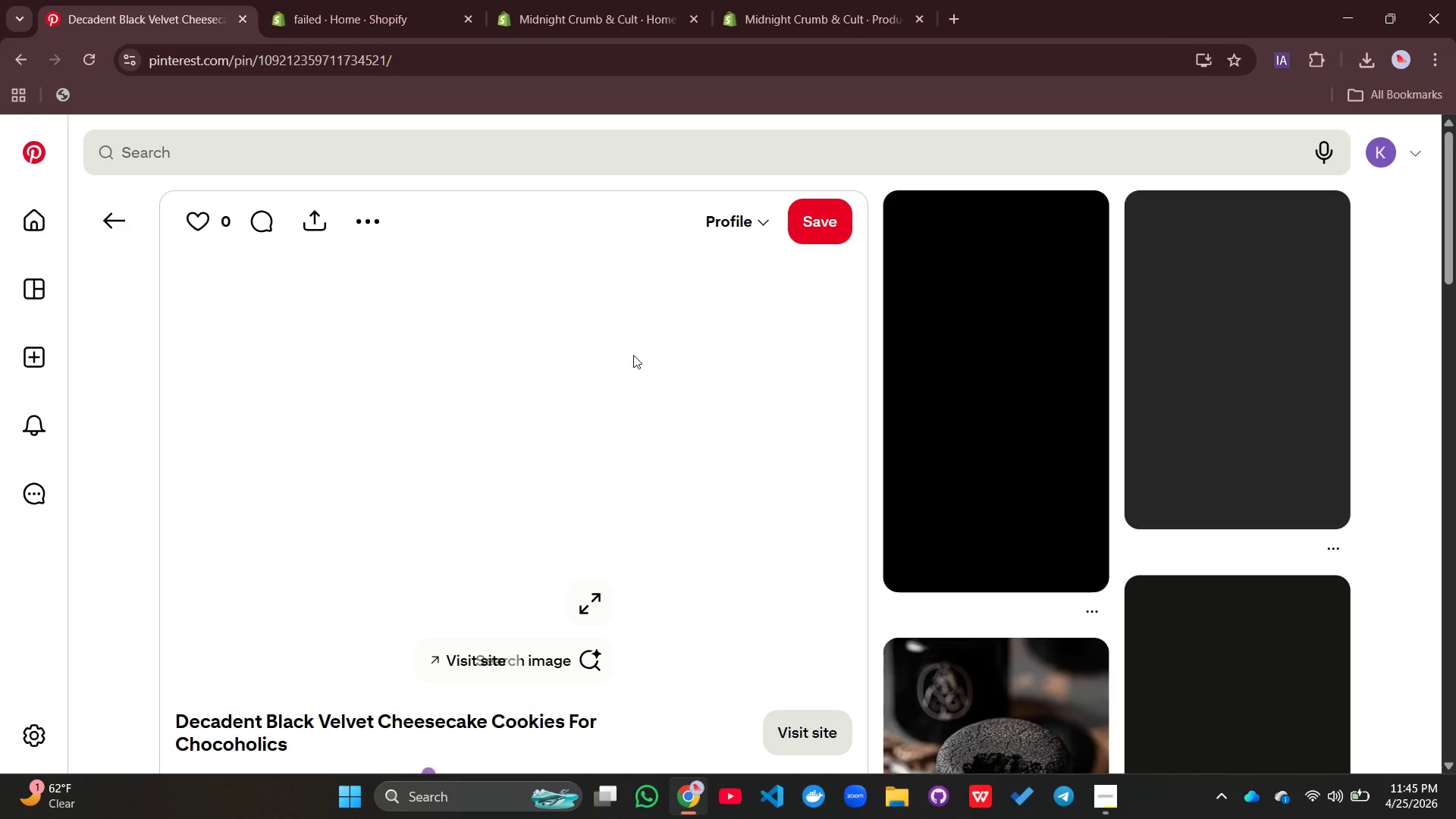 
wait(7.17)
 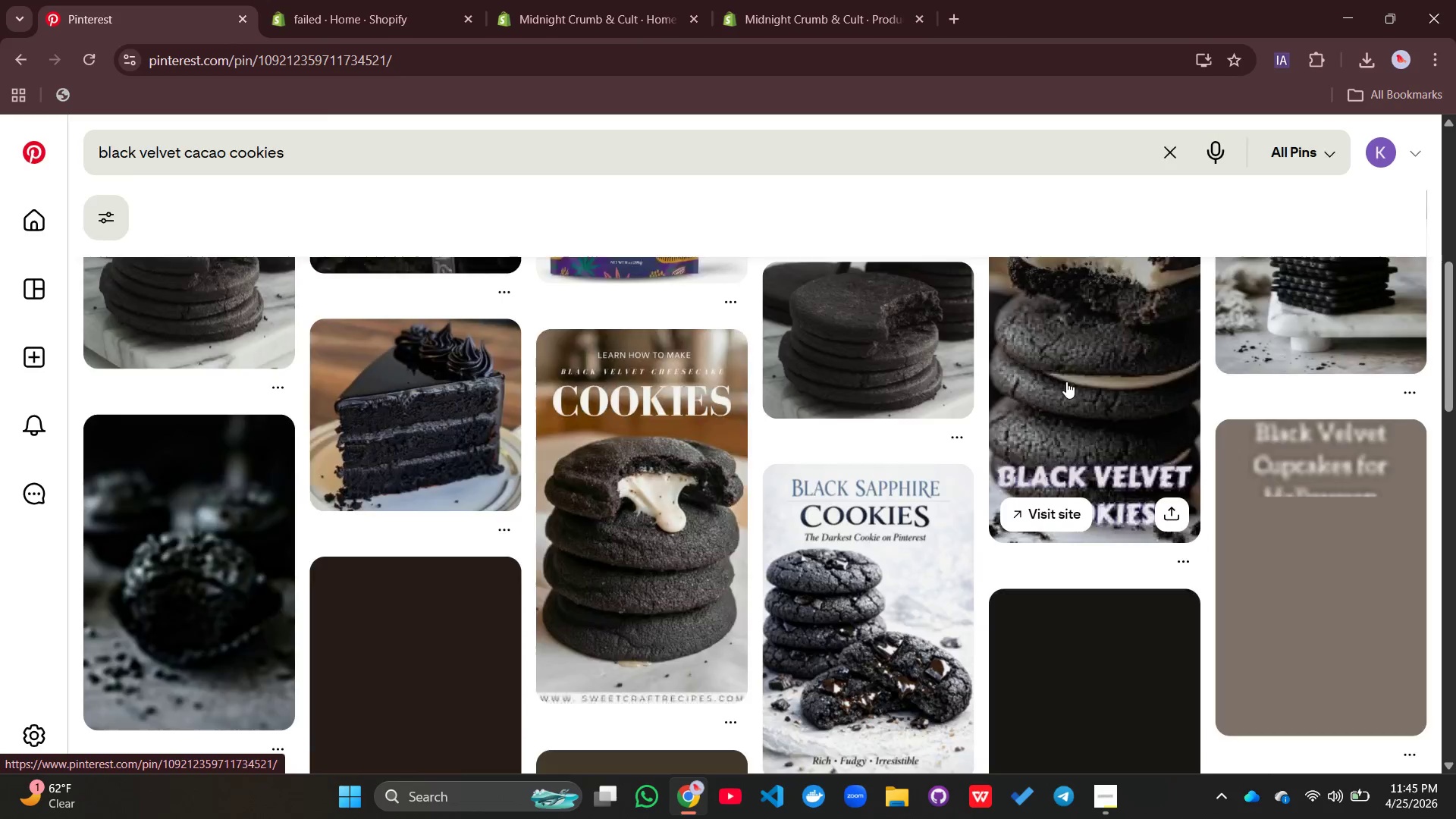 
scroll: coordinate [619, 355], scroll_direction: down, amount: 1.0
 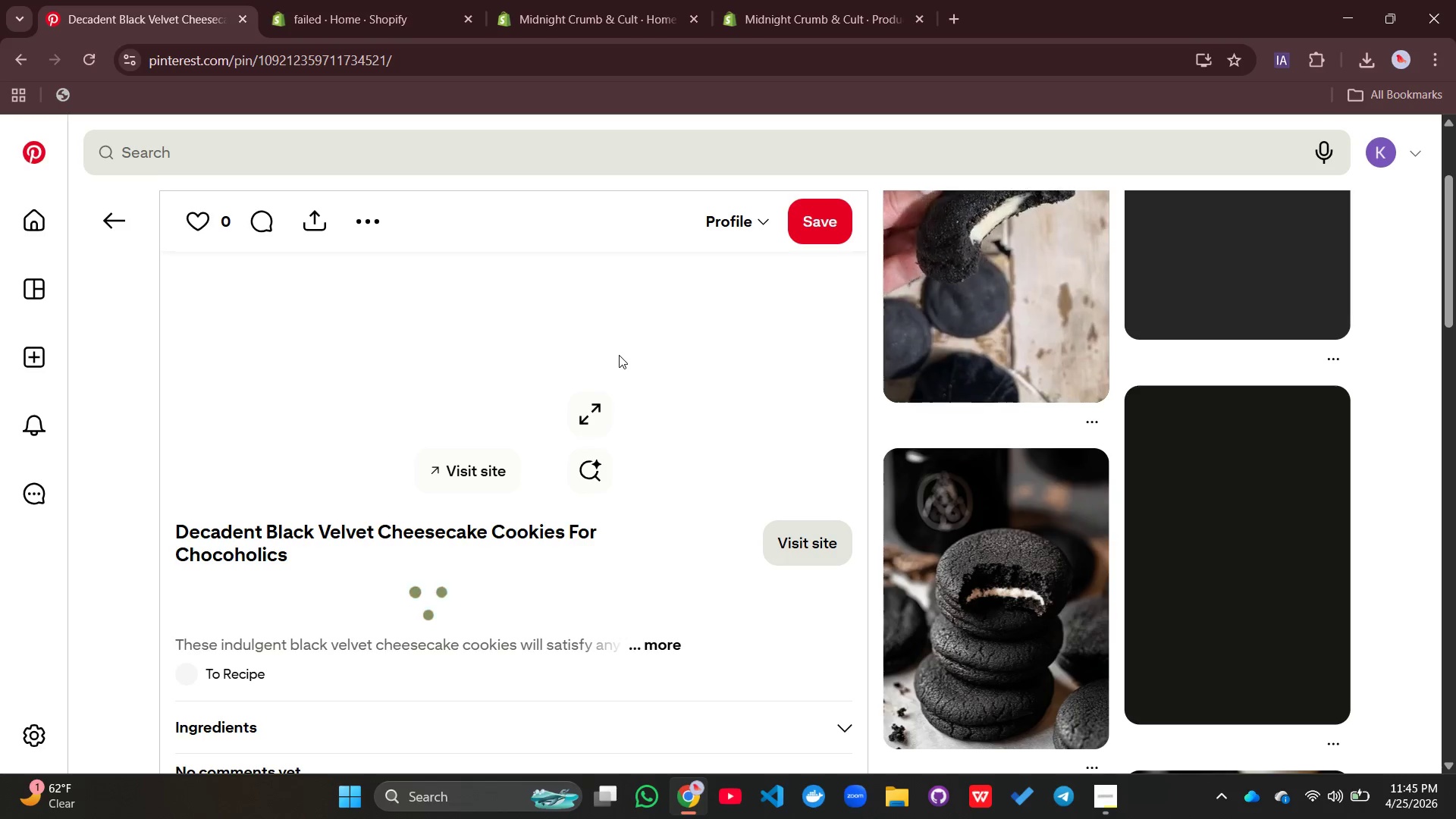 
scroll: coordinate [619, 355], scroll_direction: up, amount: 3.0
 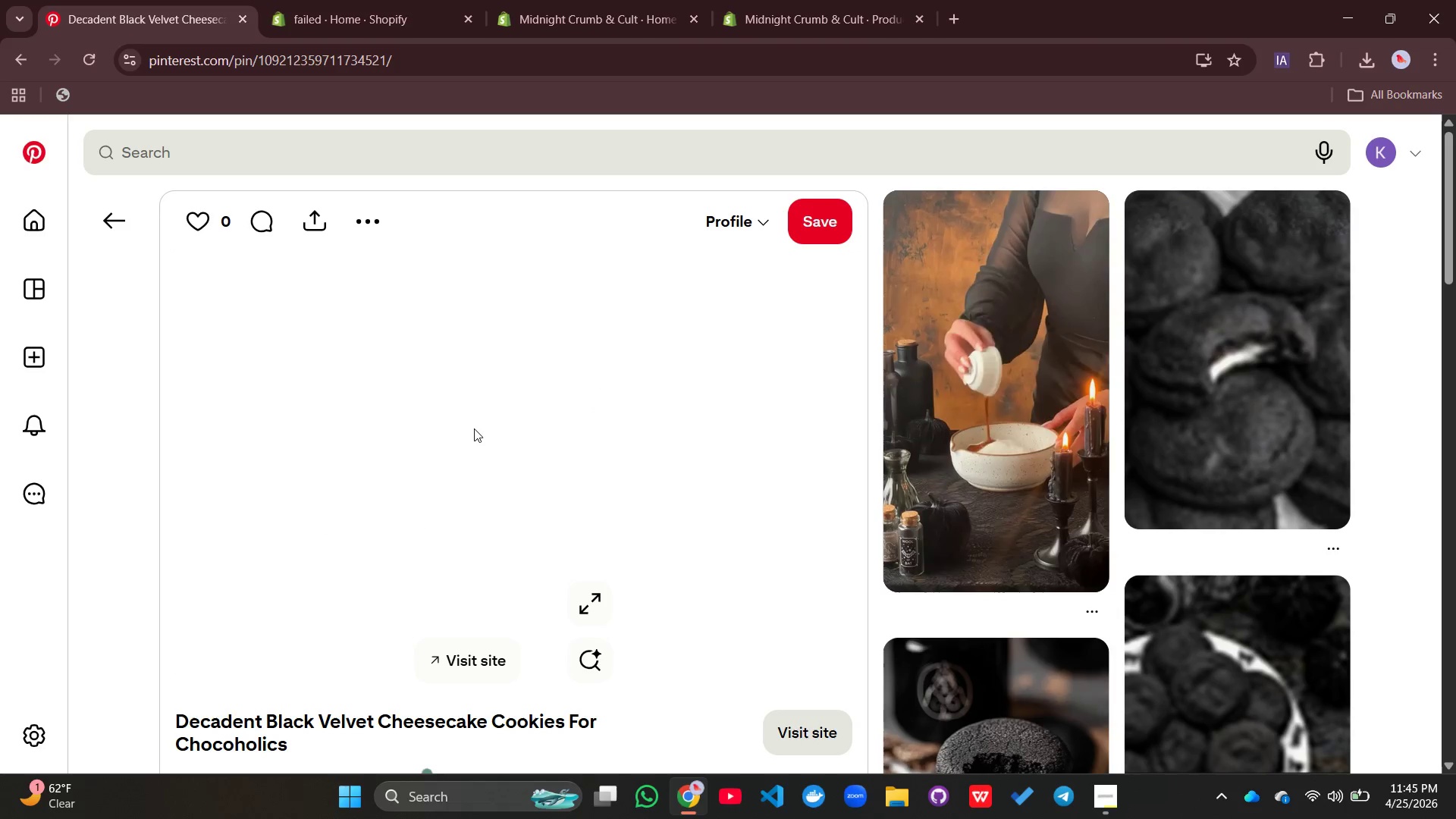 
wait(7.24)
 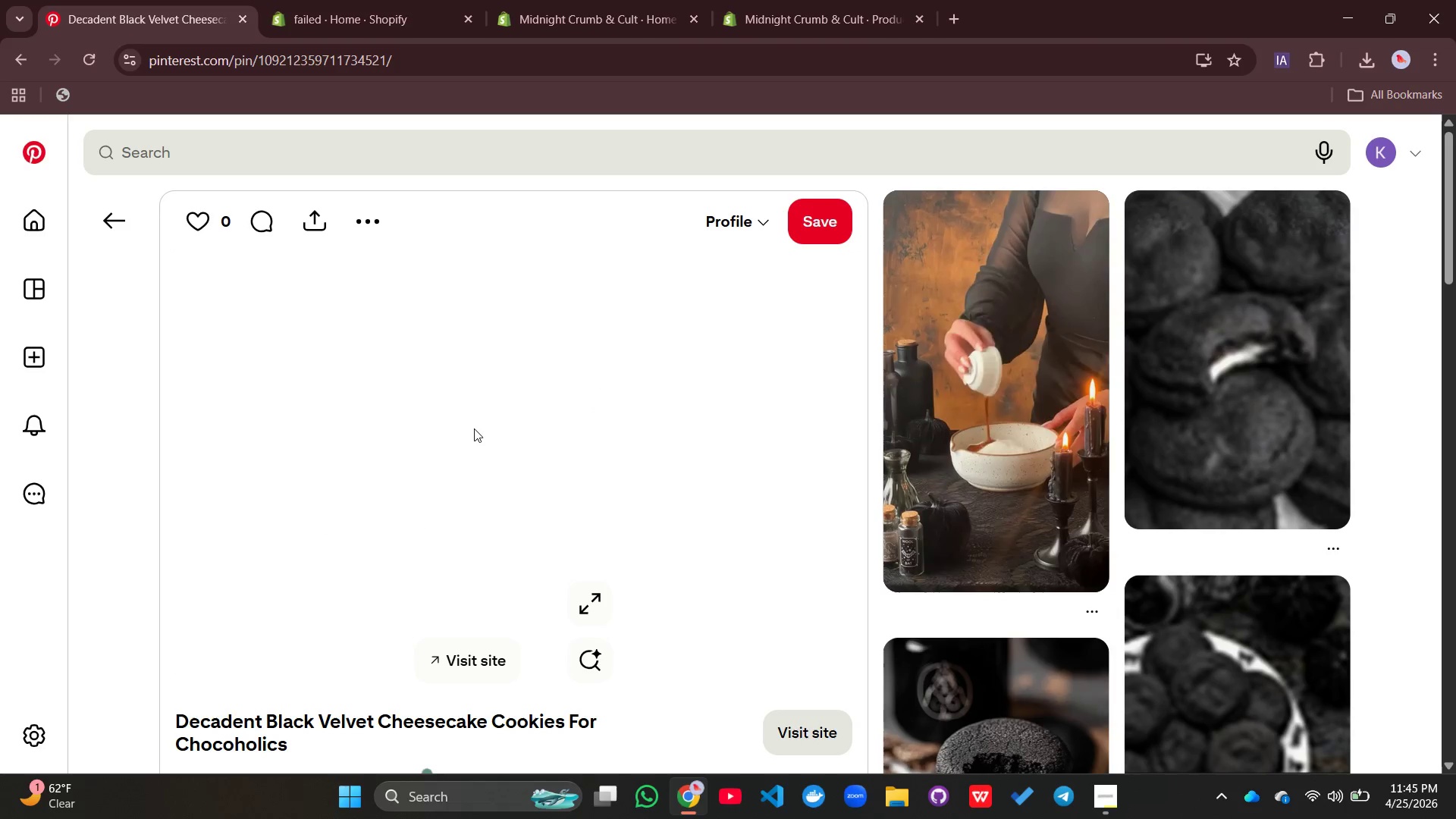 
left_click([1241, 377])
 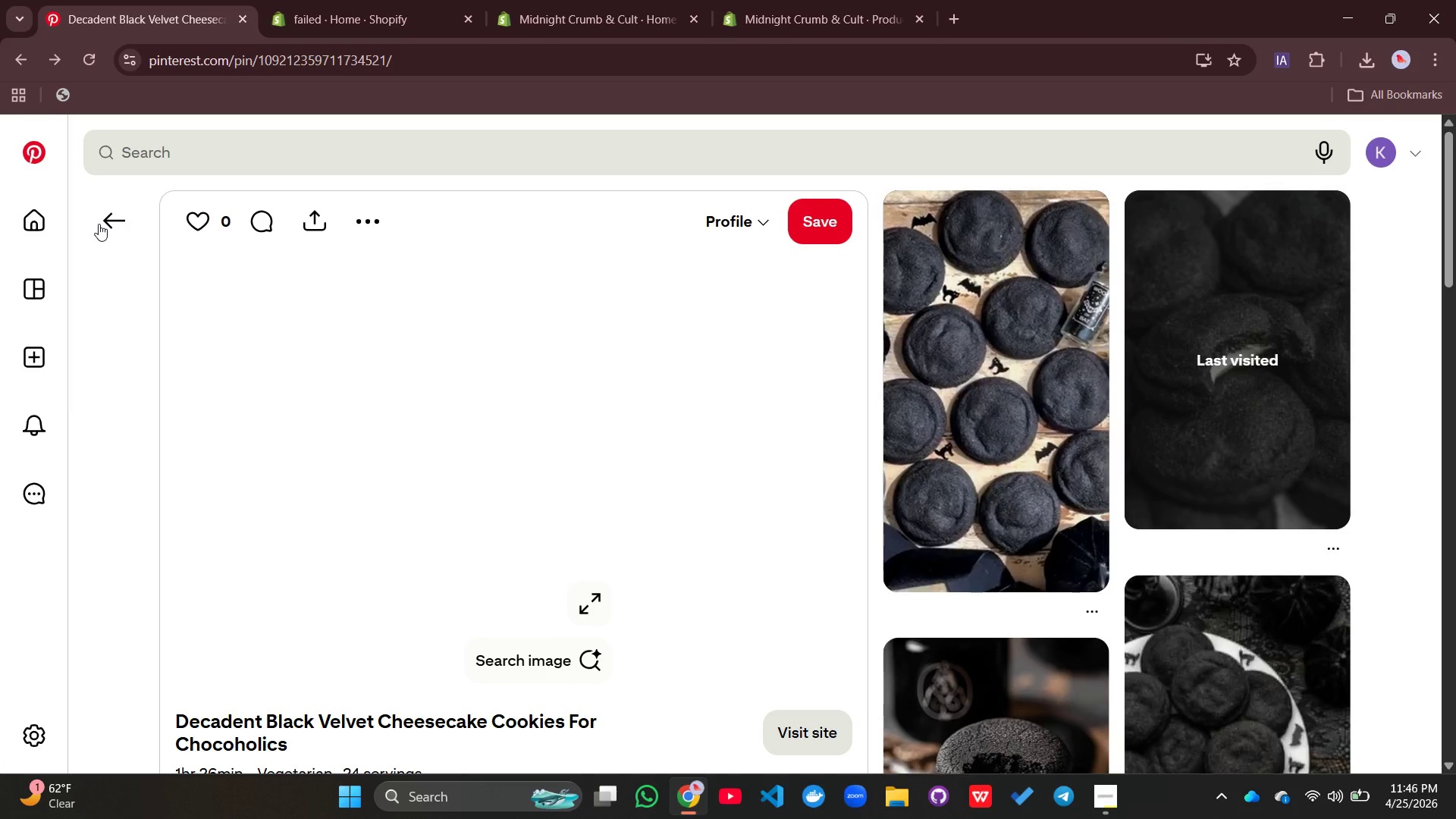 
wait(11.81)
 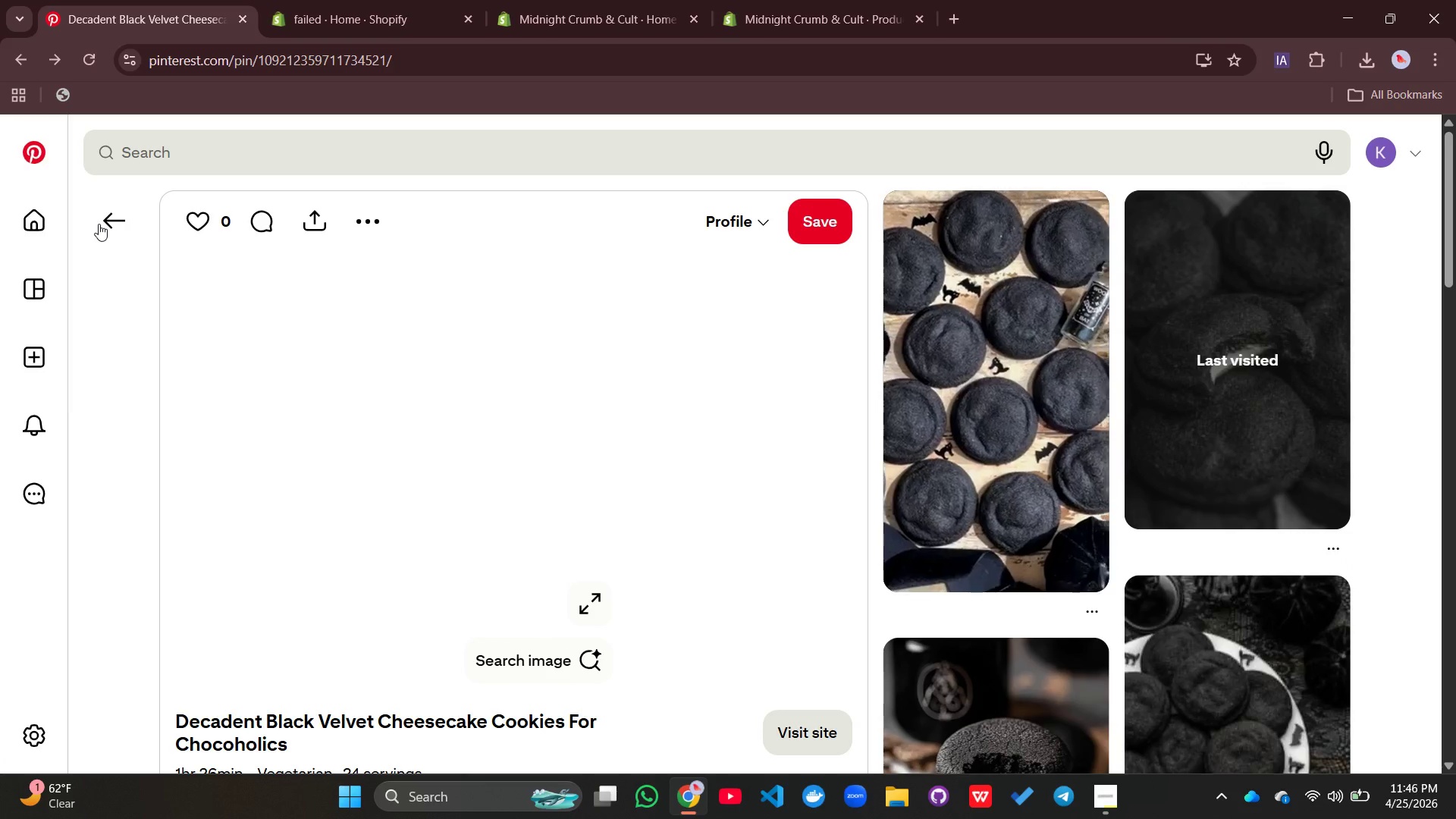 
scroll: coordinate [309, 419], scroll_direction: down, amount: 2.0
 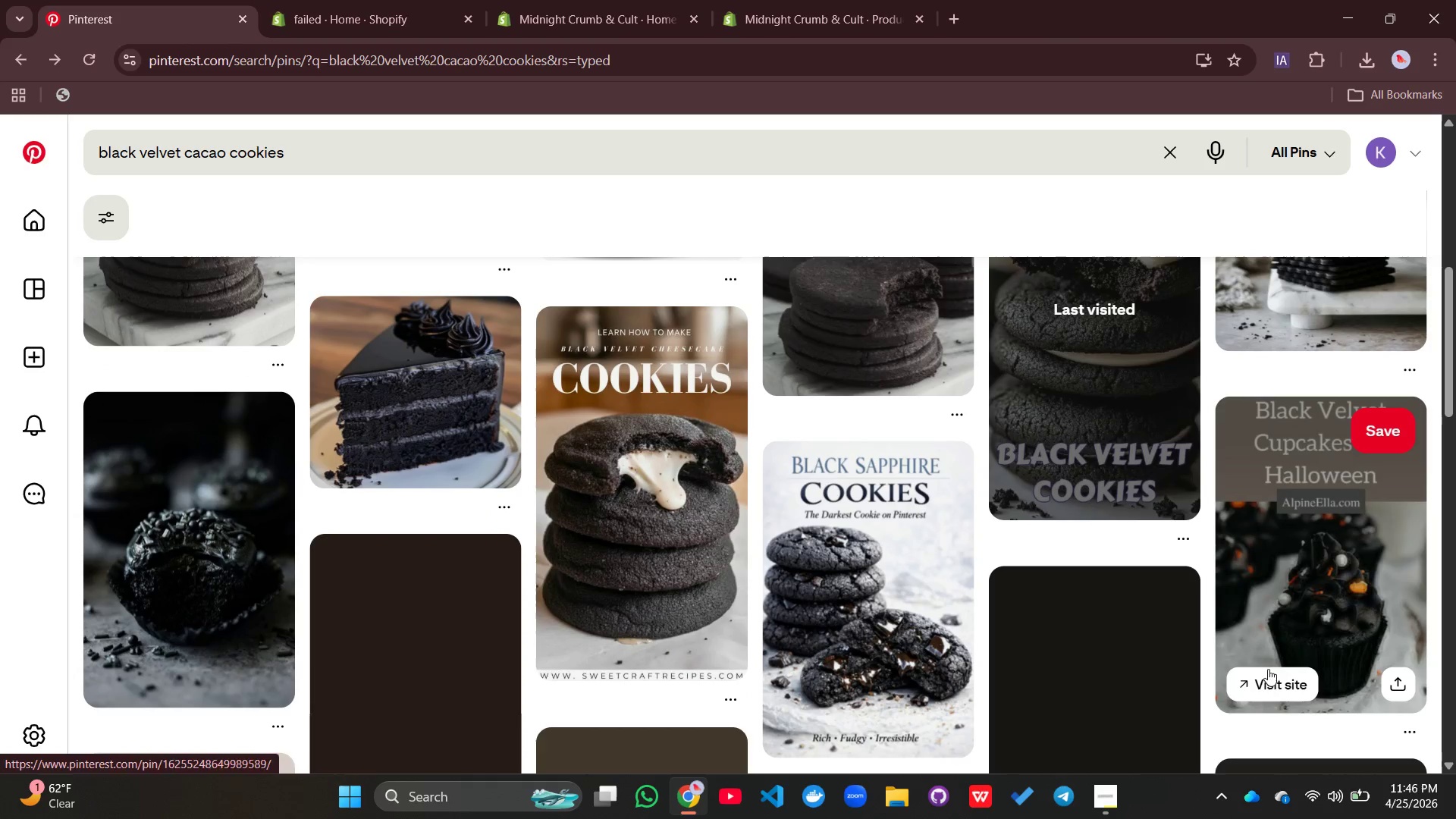 
wait(7.11)
 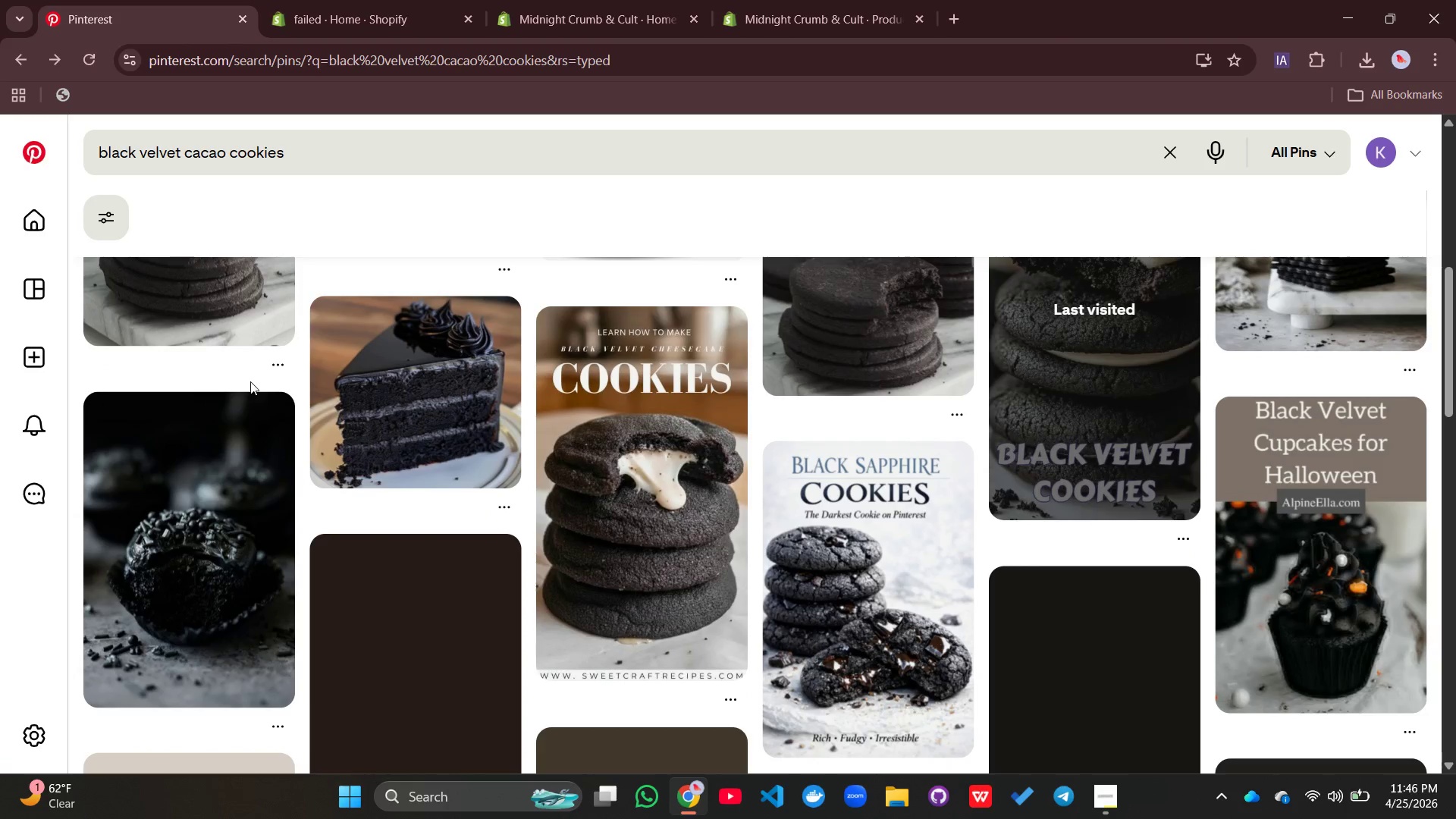 
left_click([1071, 389])
 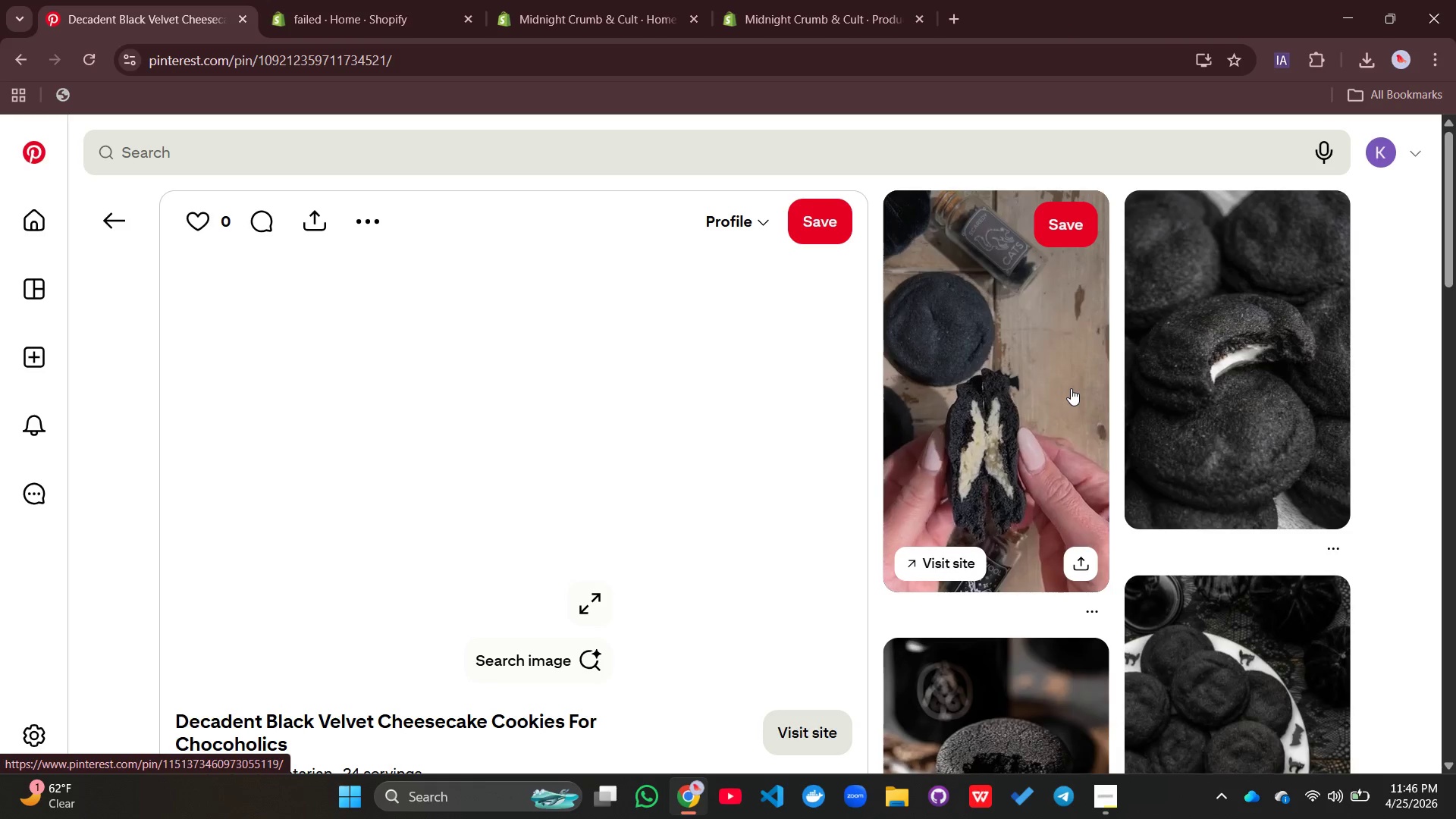 
scroll: coordinate [723, 427], scroll_direction: down, amount: 6.0
 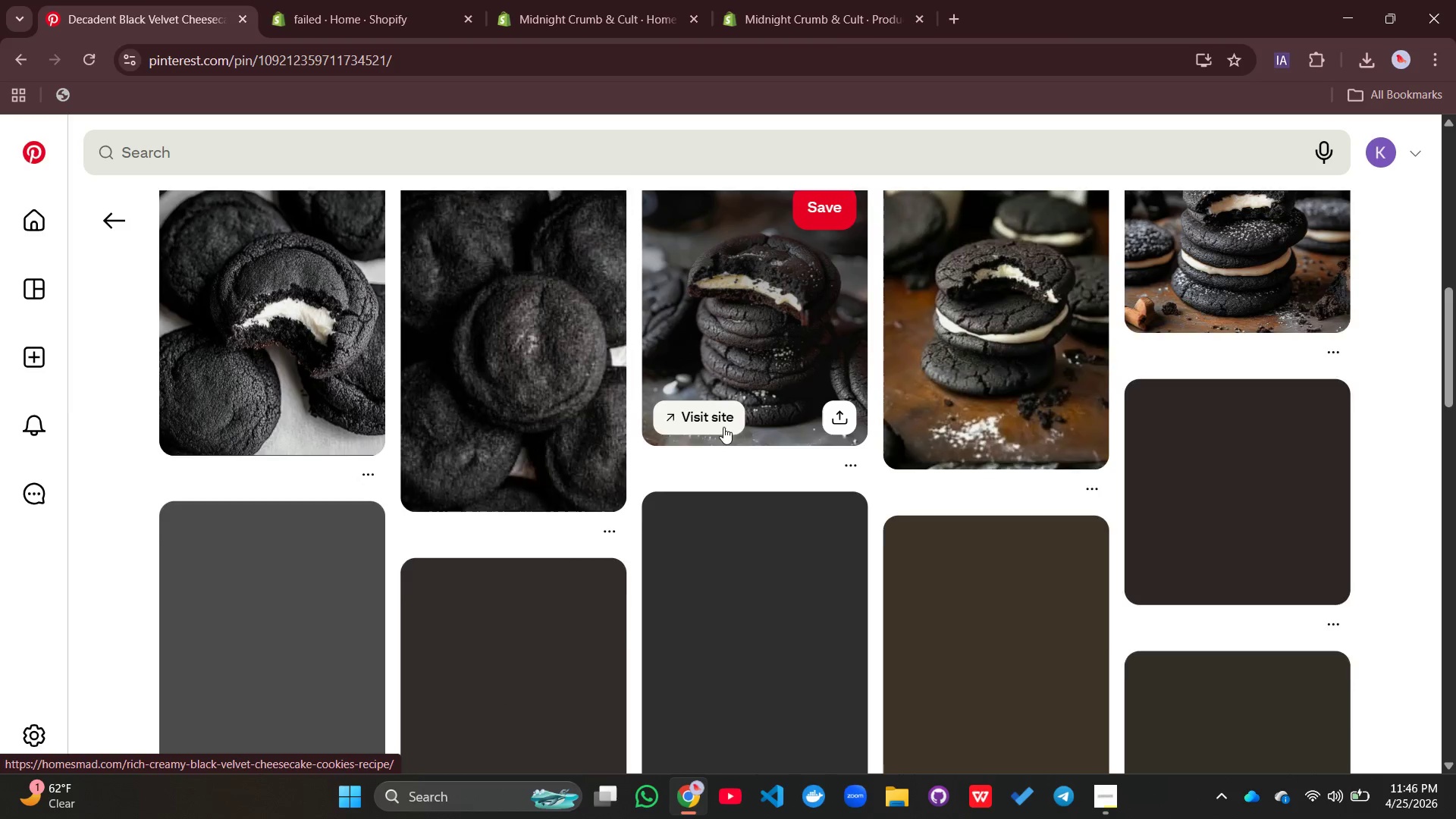 
scroll: coordinate [723, 427], scroll_direction: up, amount: 9.0
 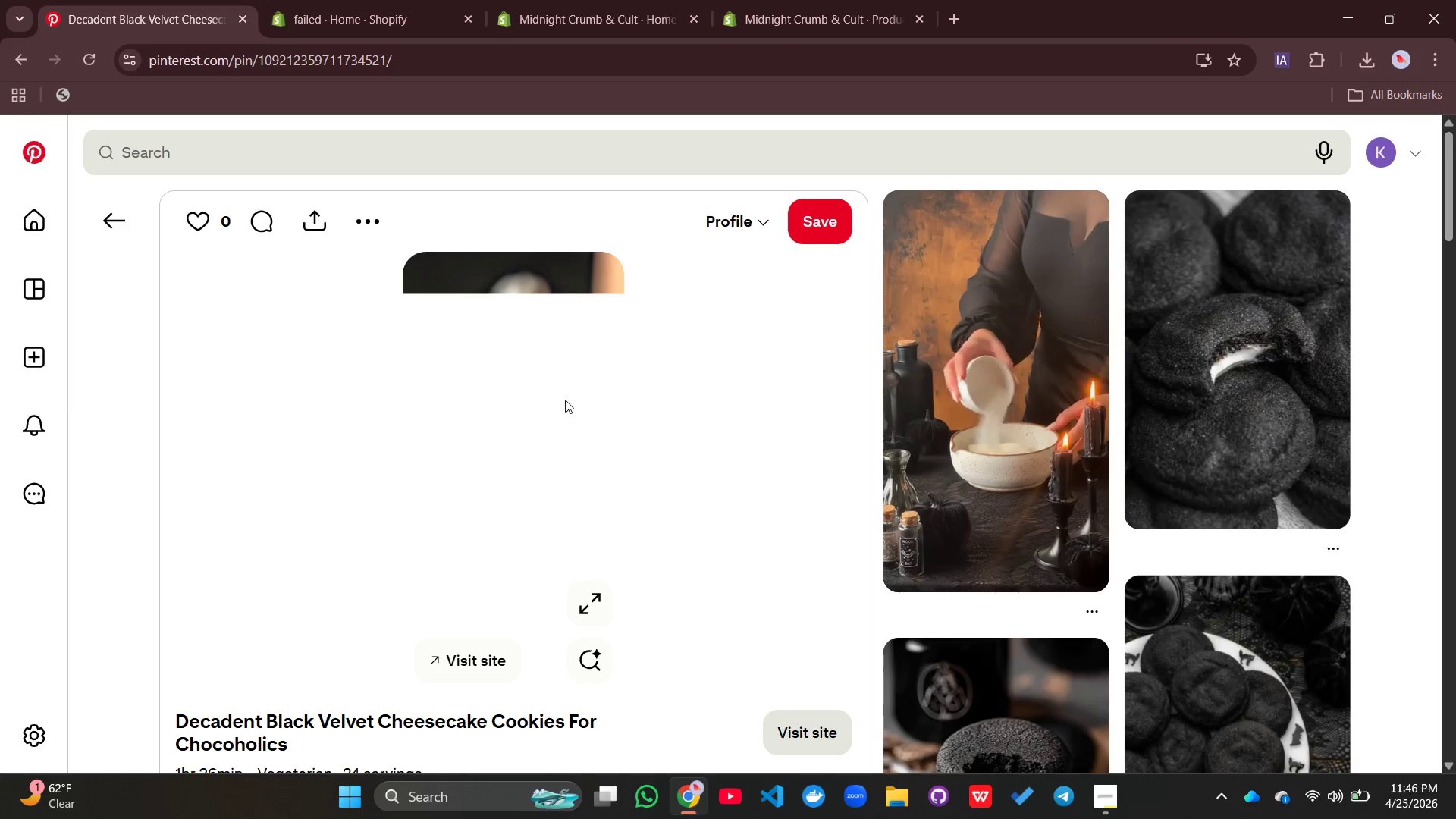 
left_click([549, 398])
 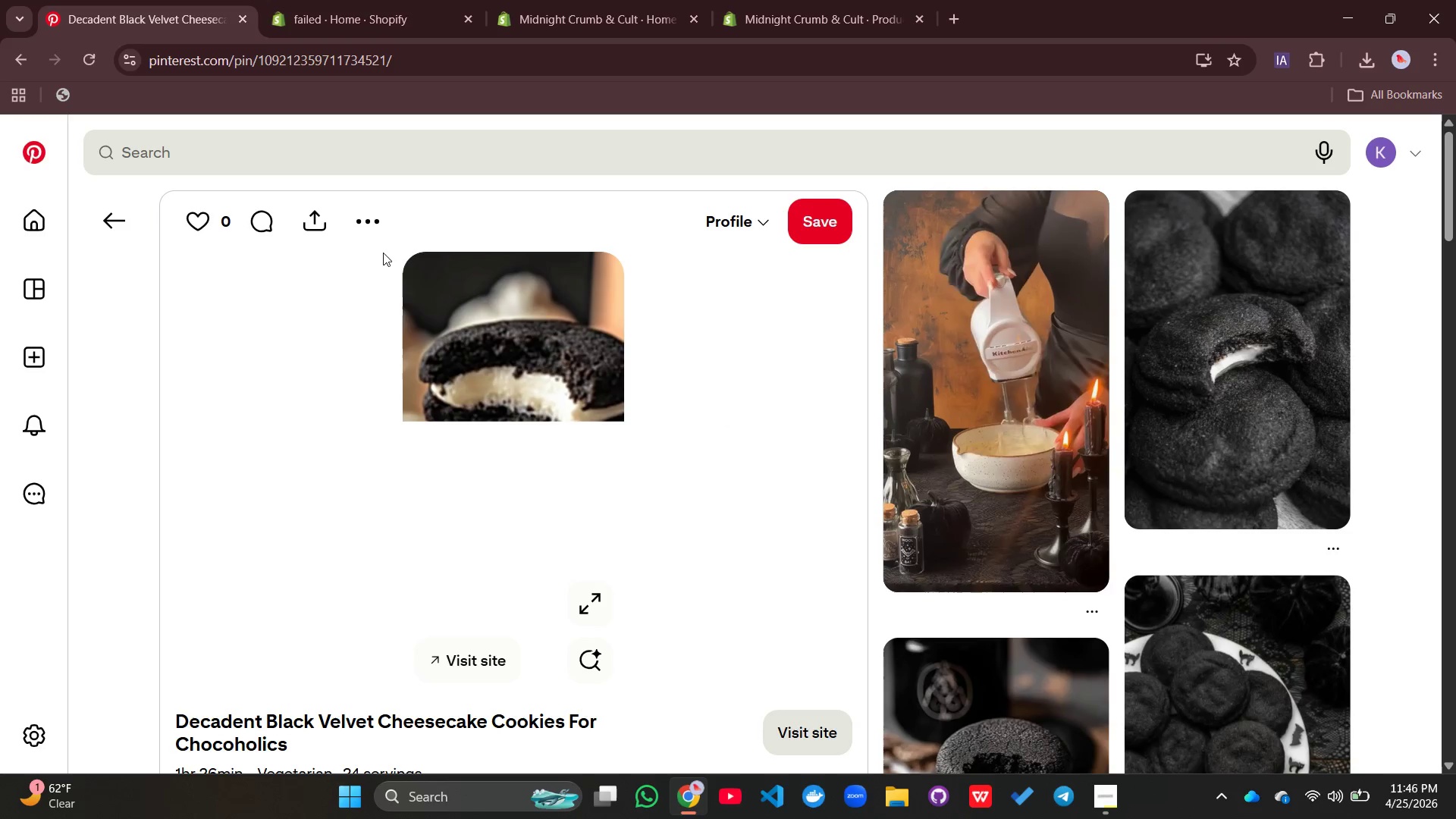 
mouse_move([373, 248])
 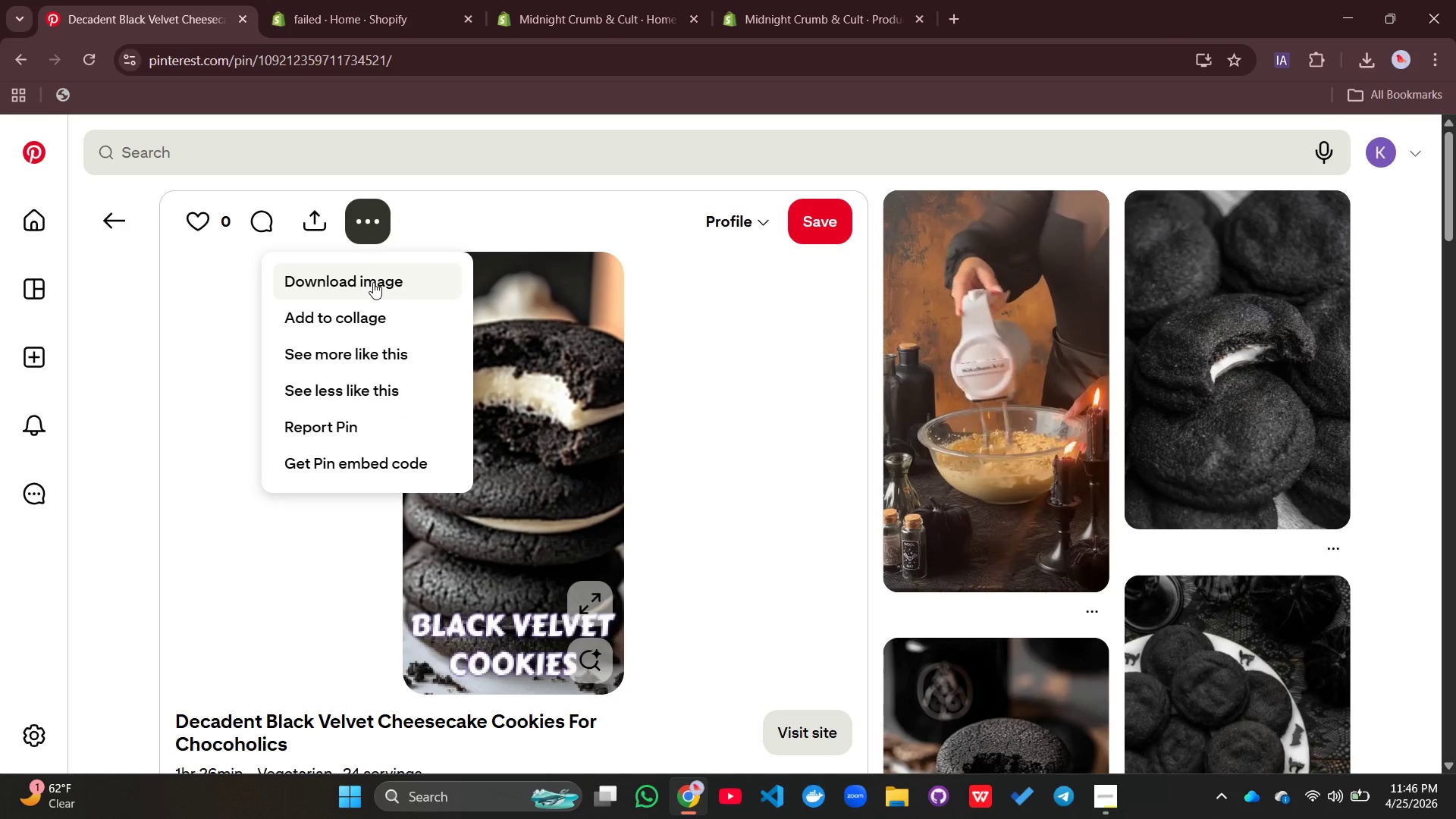 
wait(8.14)
 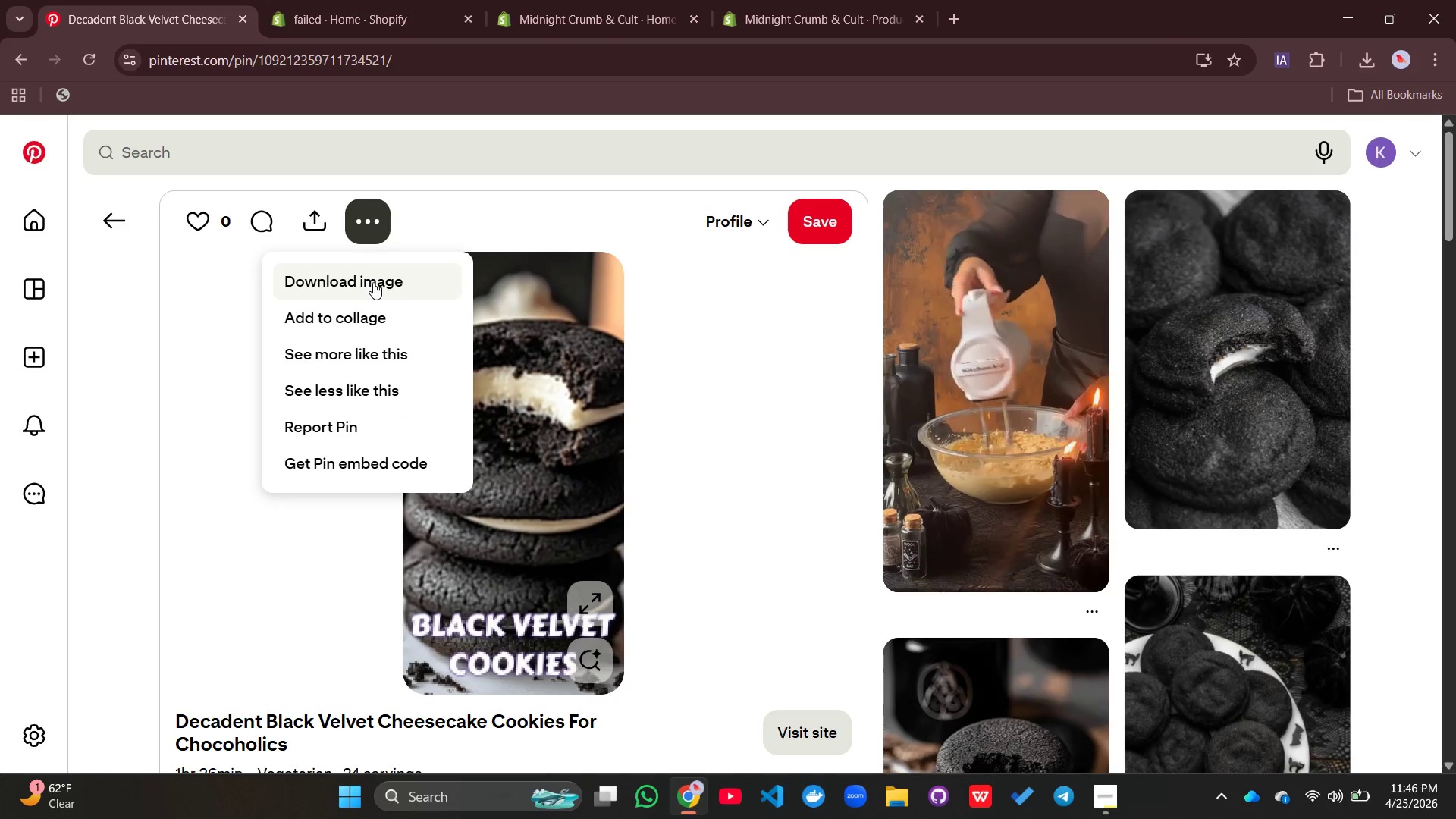 
left_click([356, 284])
 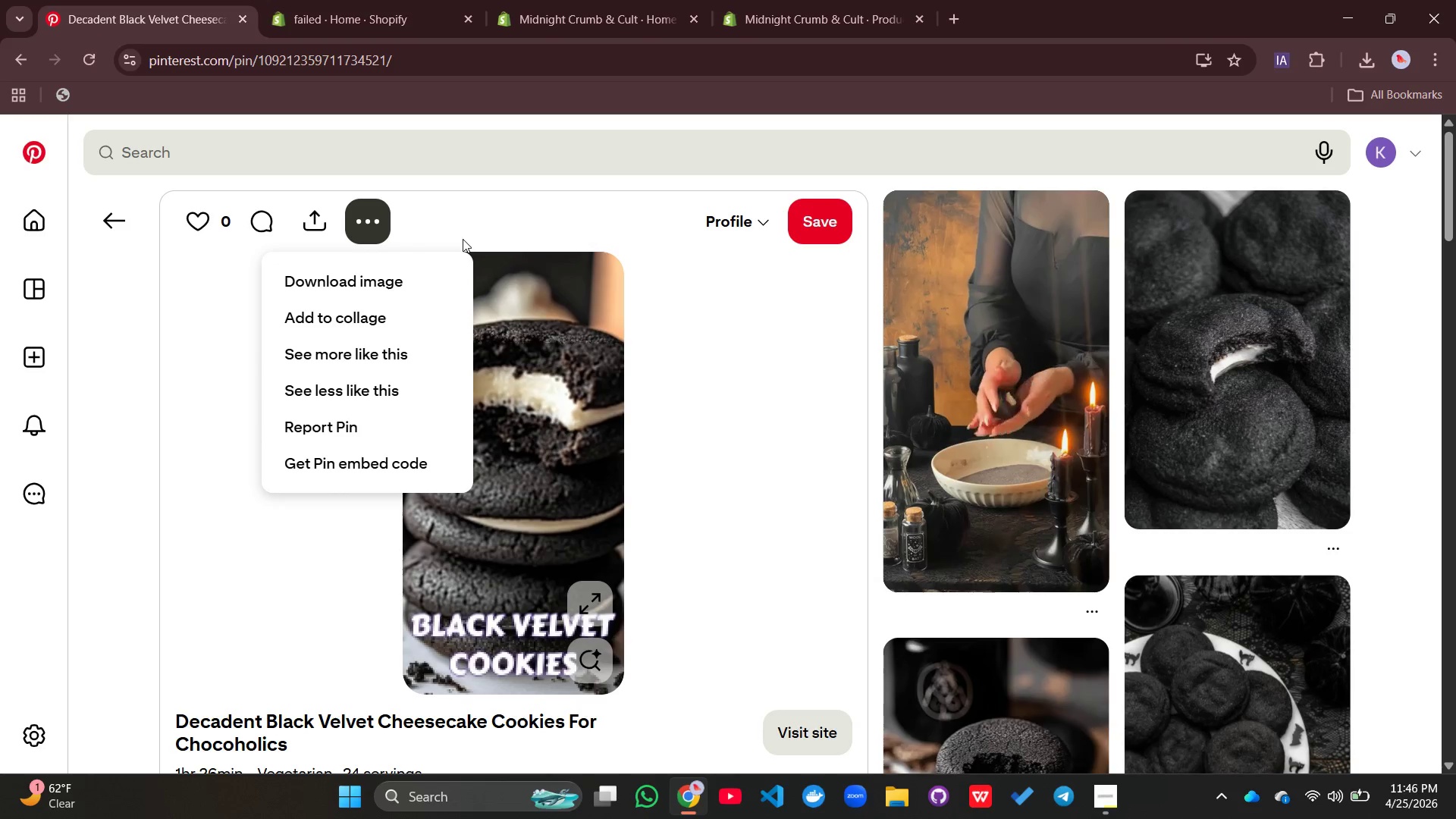 
left_click([463, 238])
 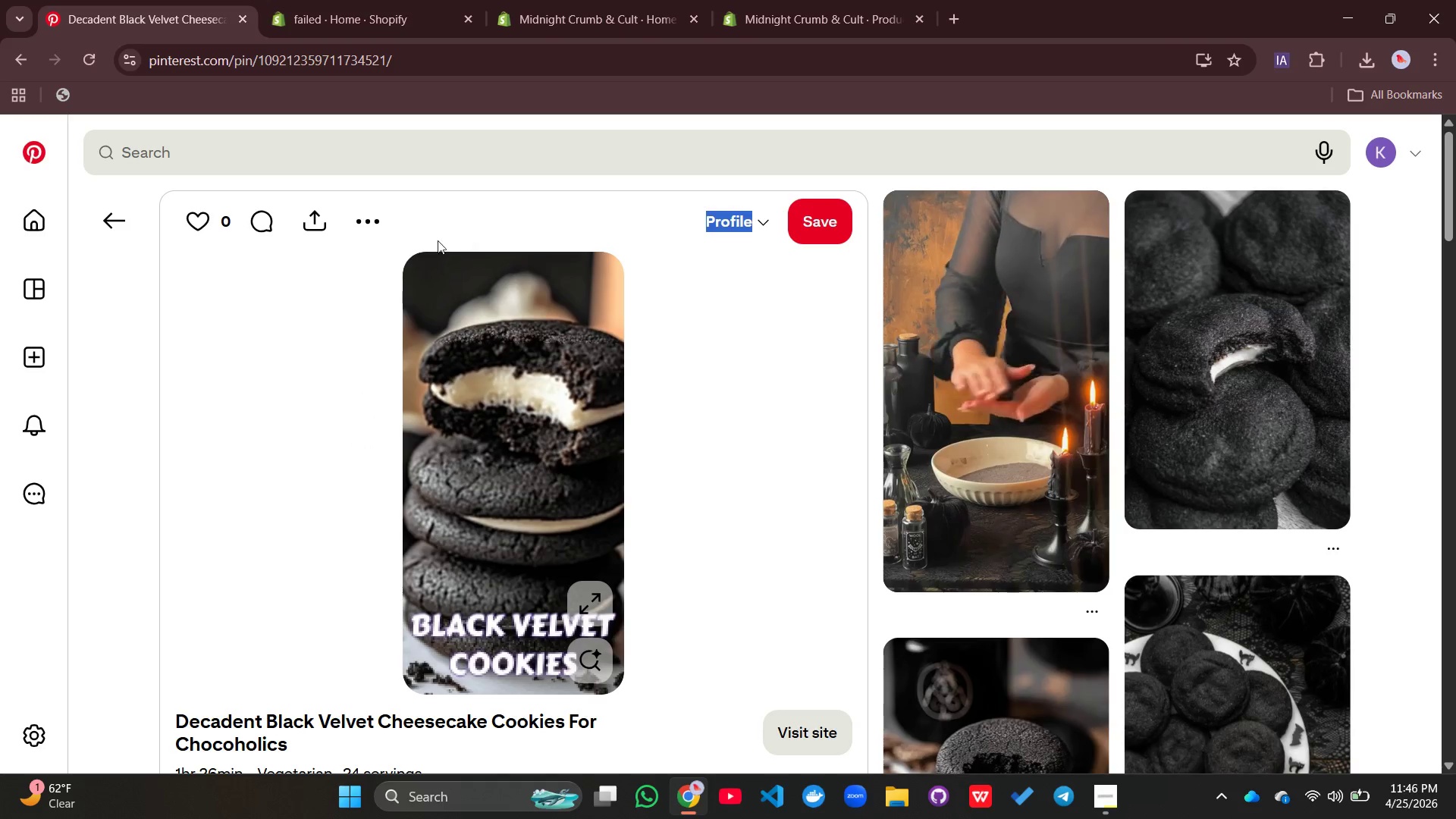 
double_click([463, 238])
 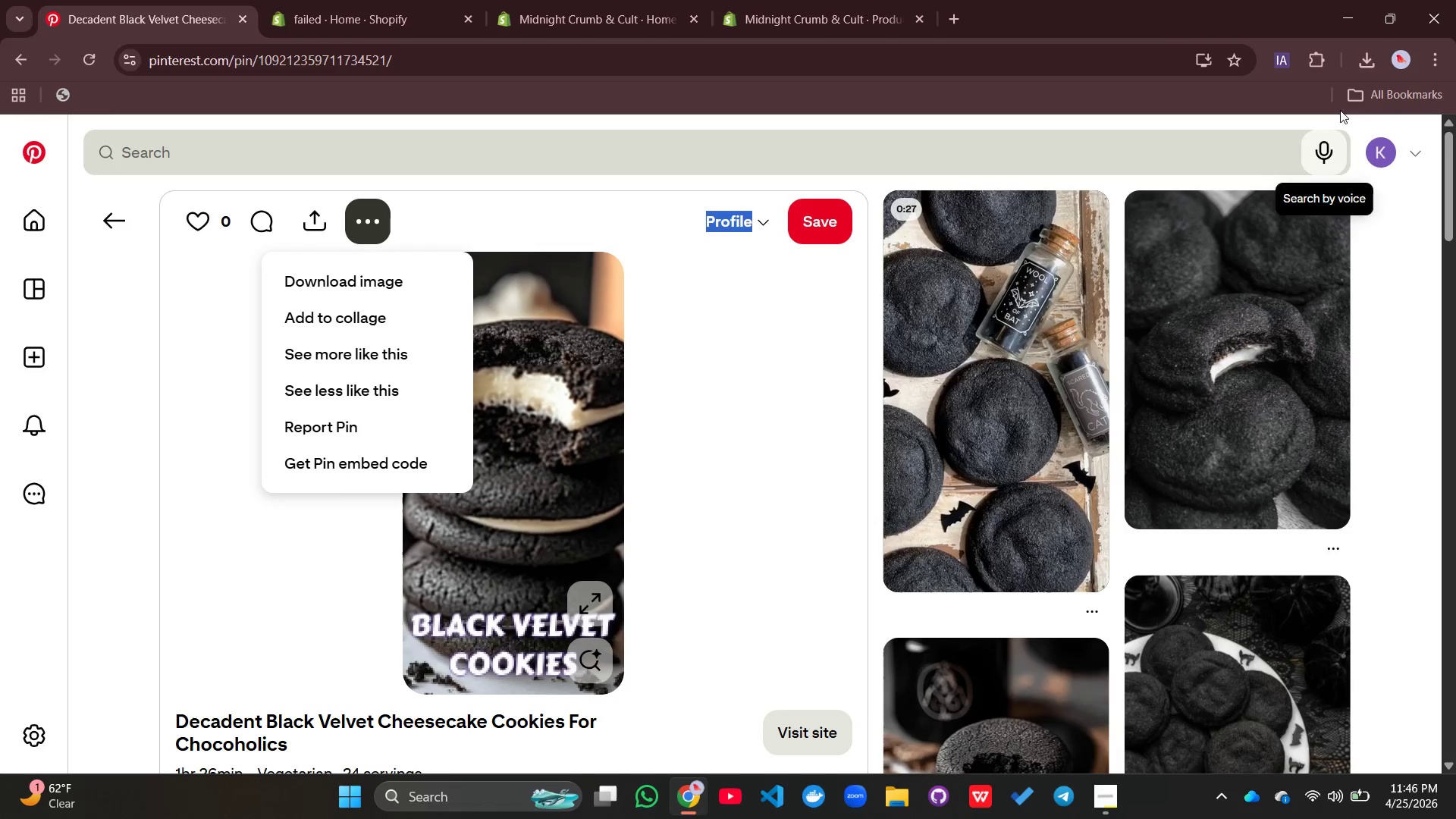 
left_click([1365, 66])
 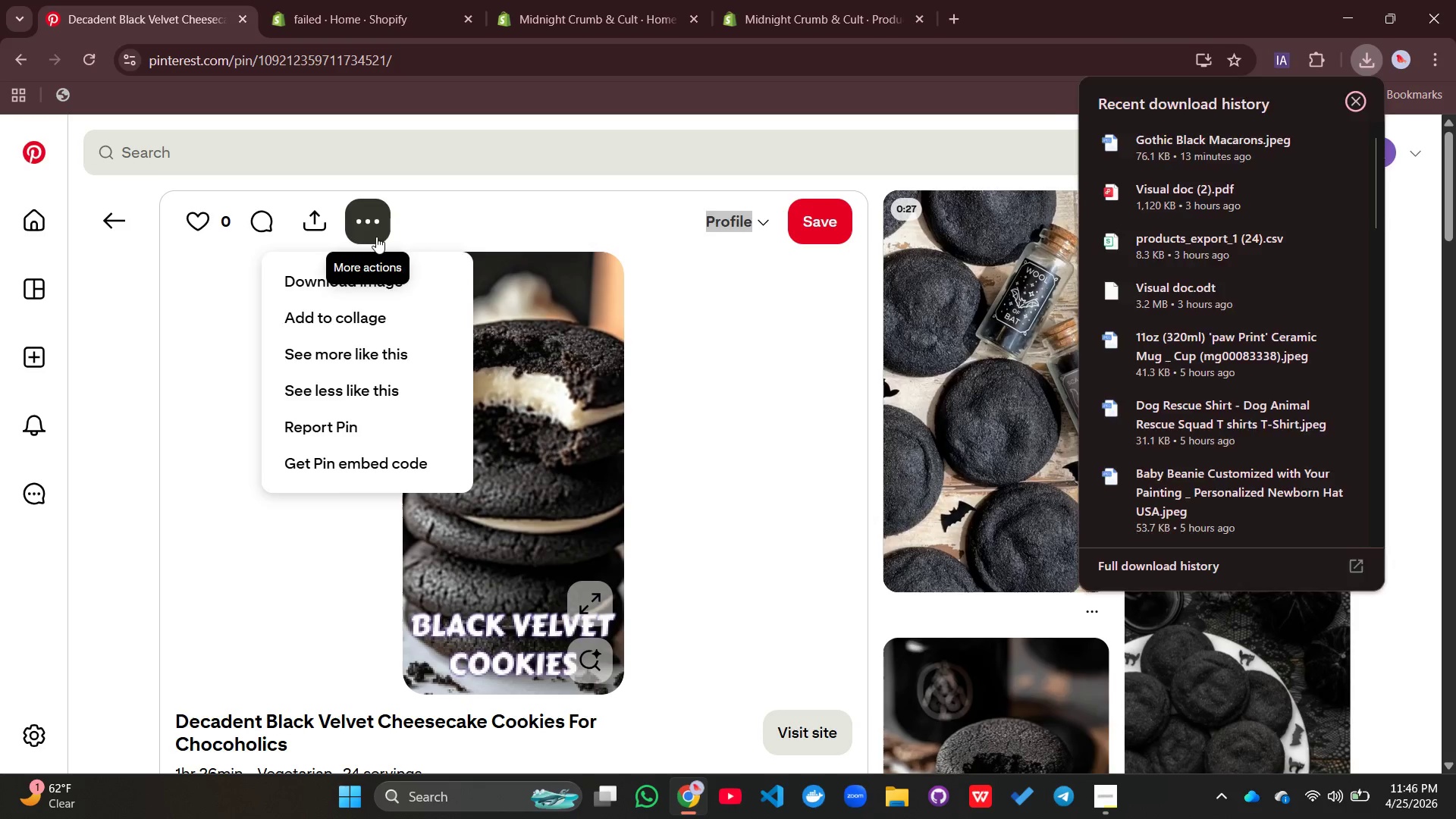 
left_click([378, 236])
 